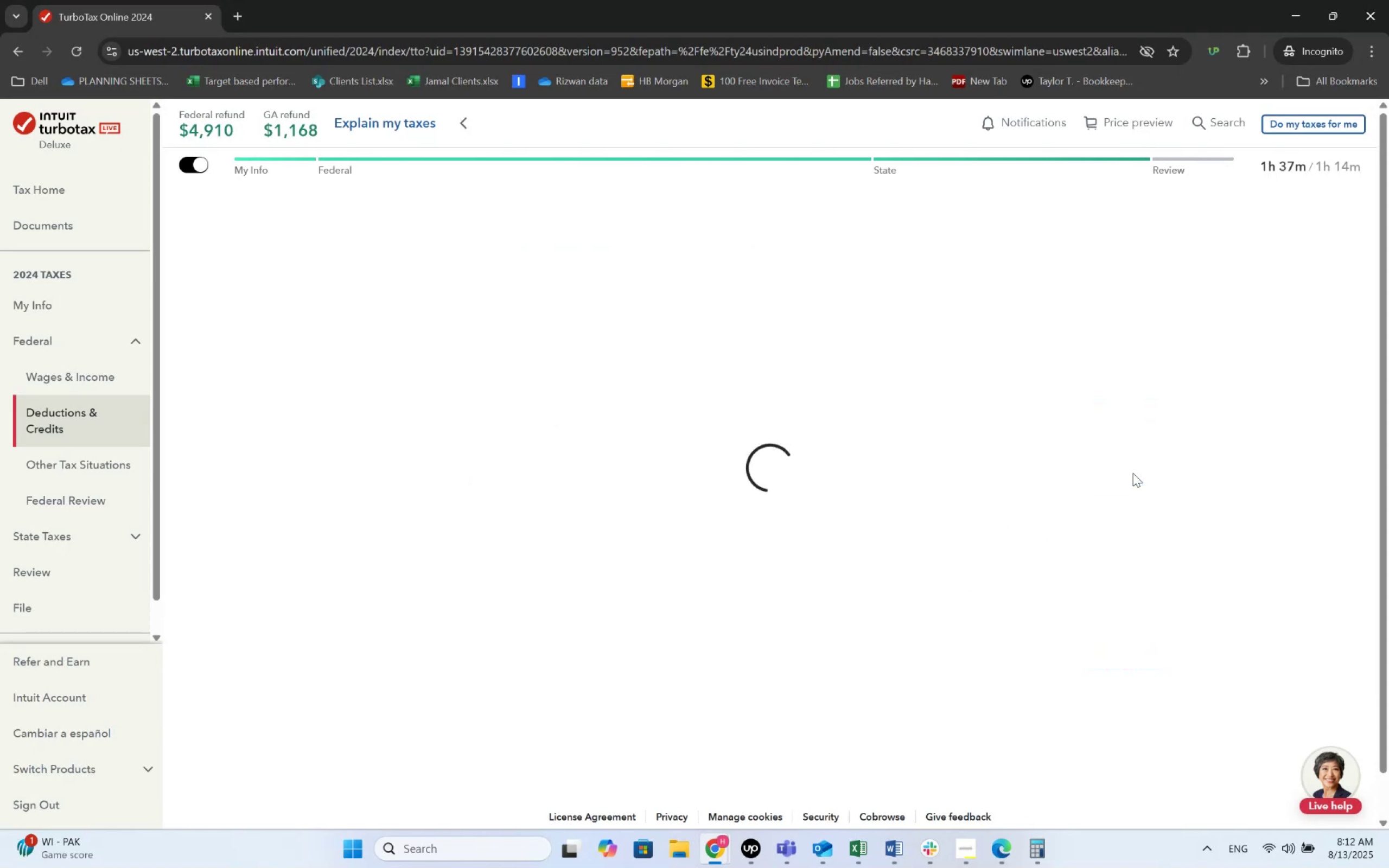 
left_click([1114, 522])
 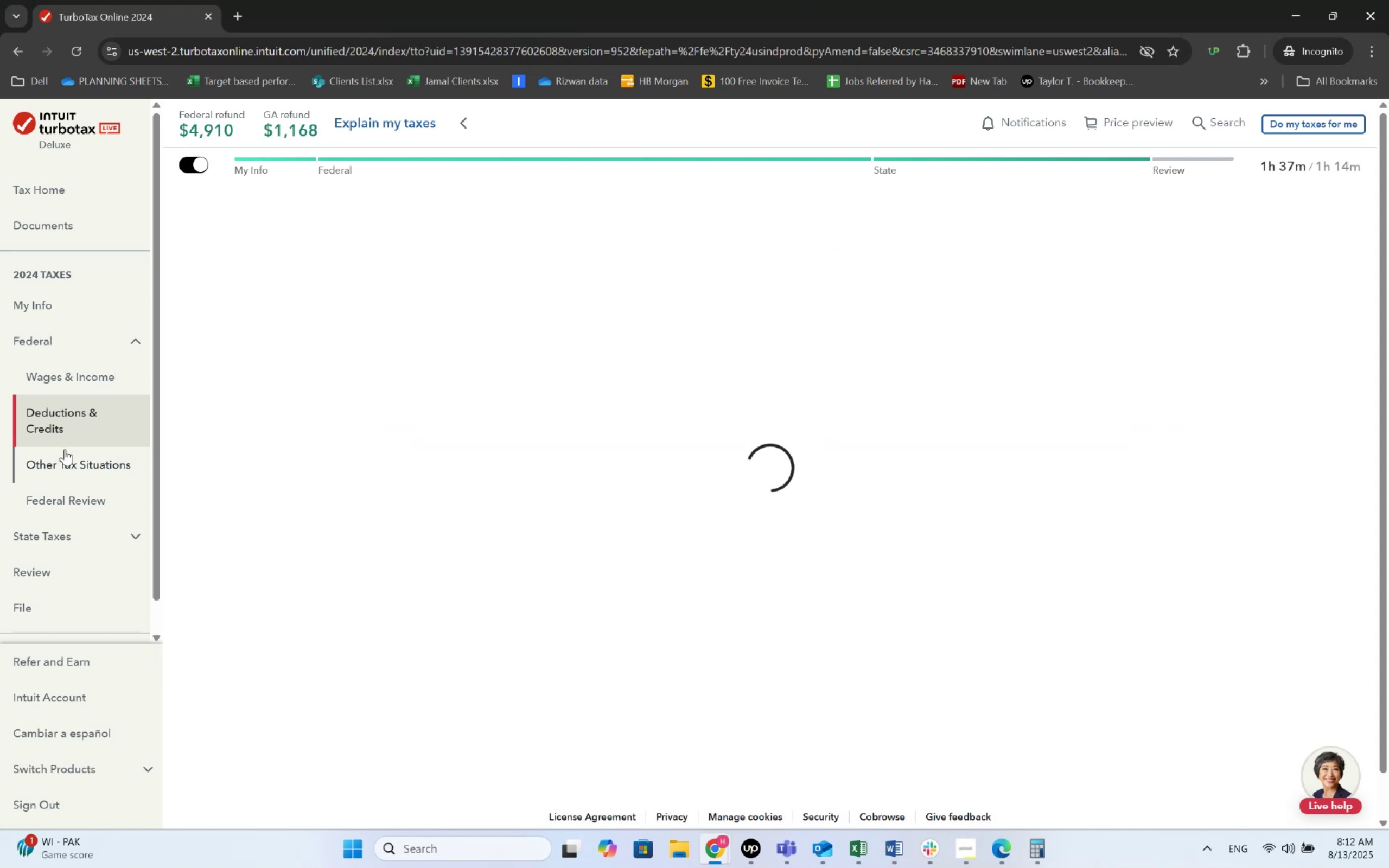 
left_click([64, 458])
 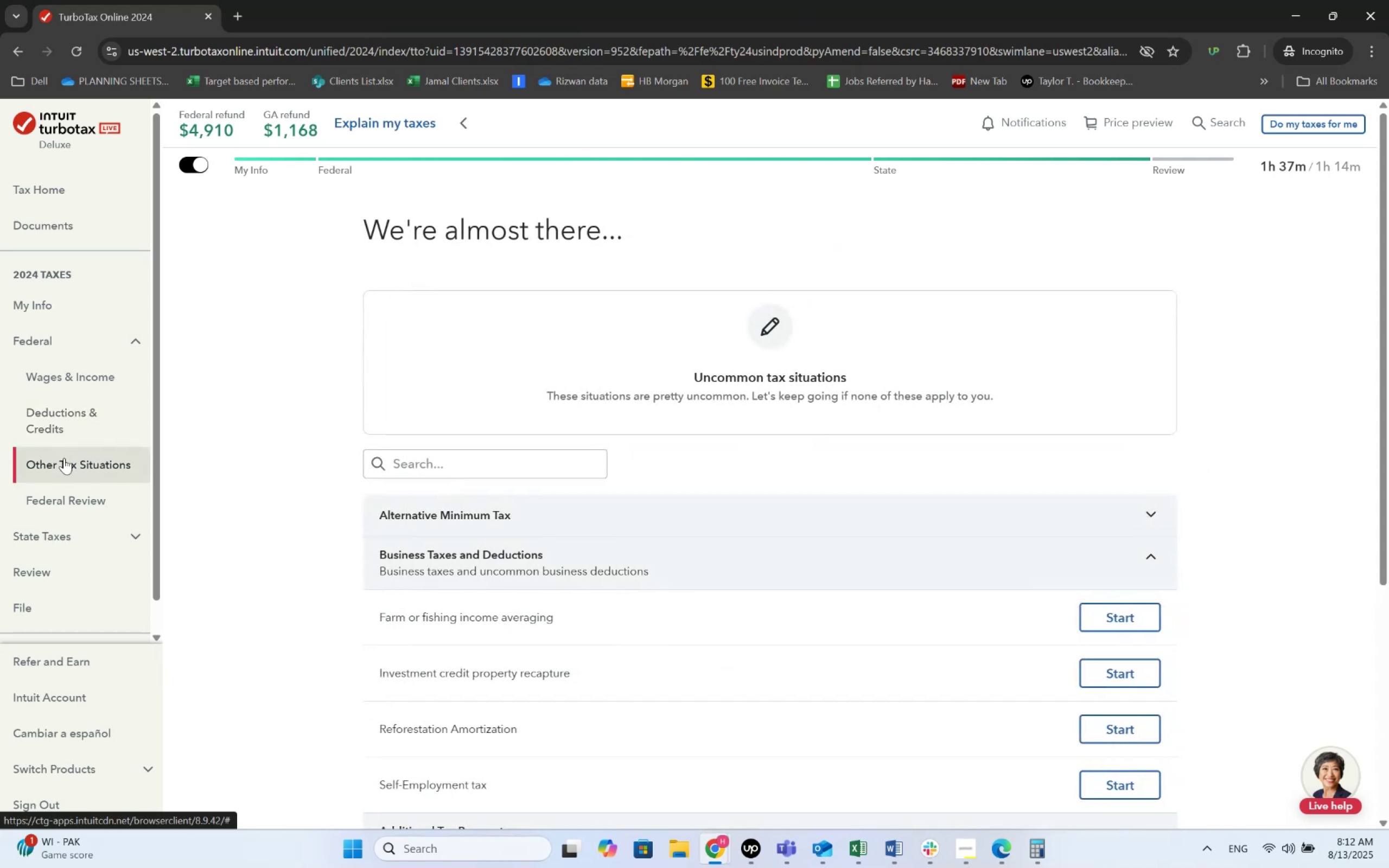 
scroll: coordinate [490, 556], scroll_direction: down, amount: 7.0
 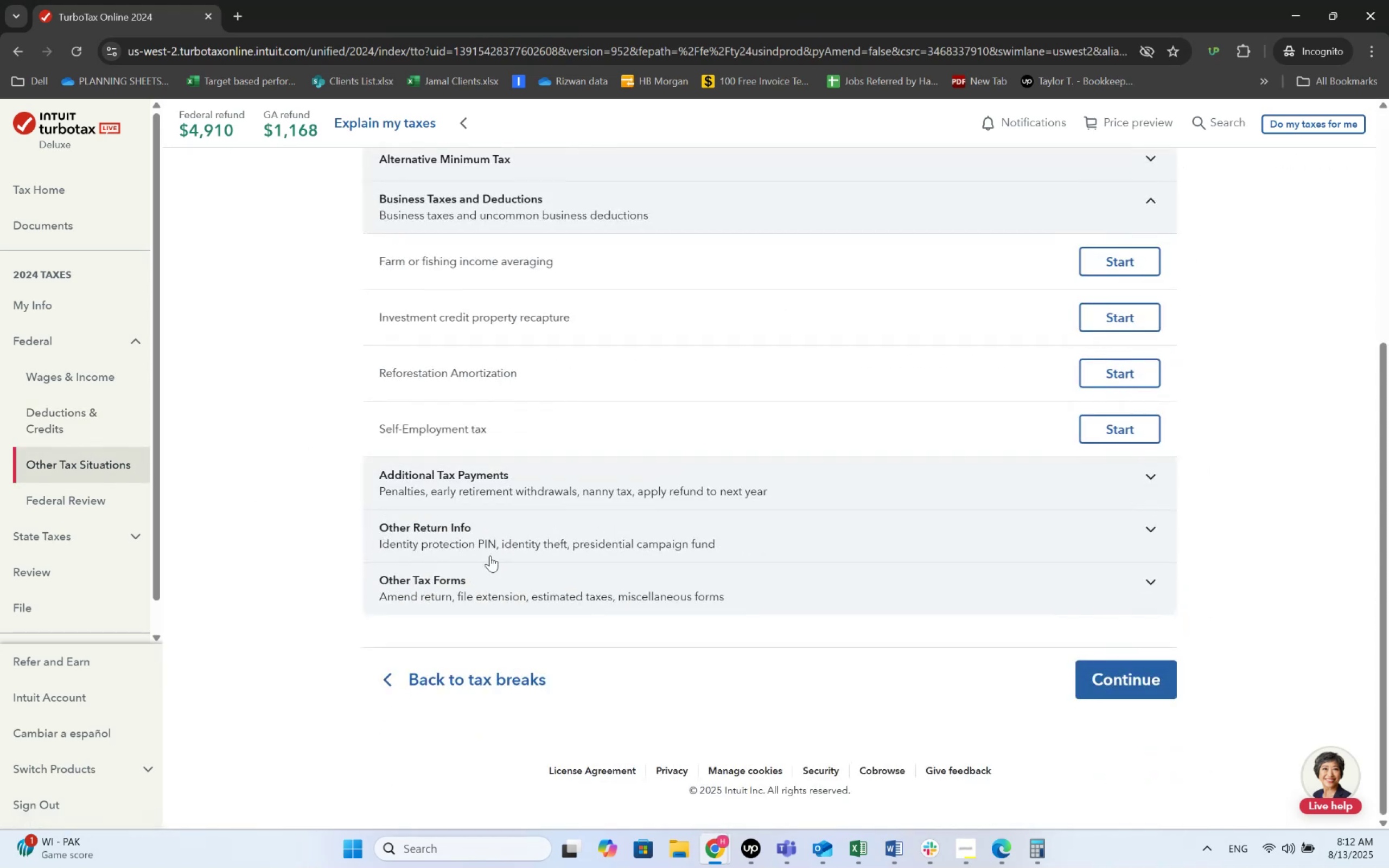 
scroll: coordinate [490, 556], scroll_direction: up, amount: 2.0
 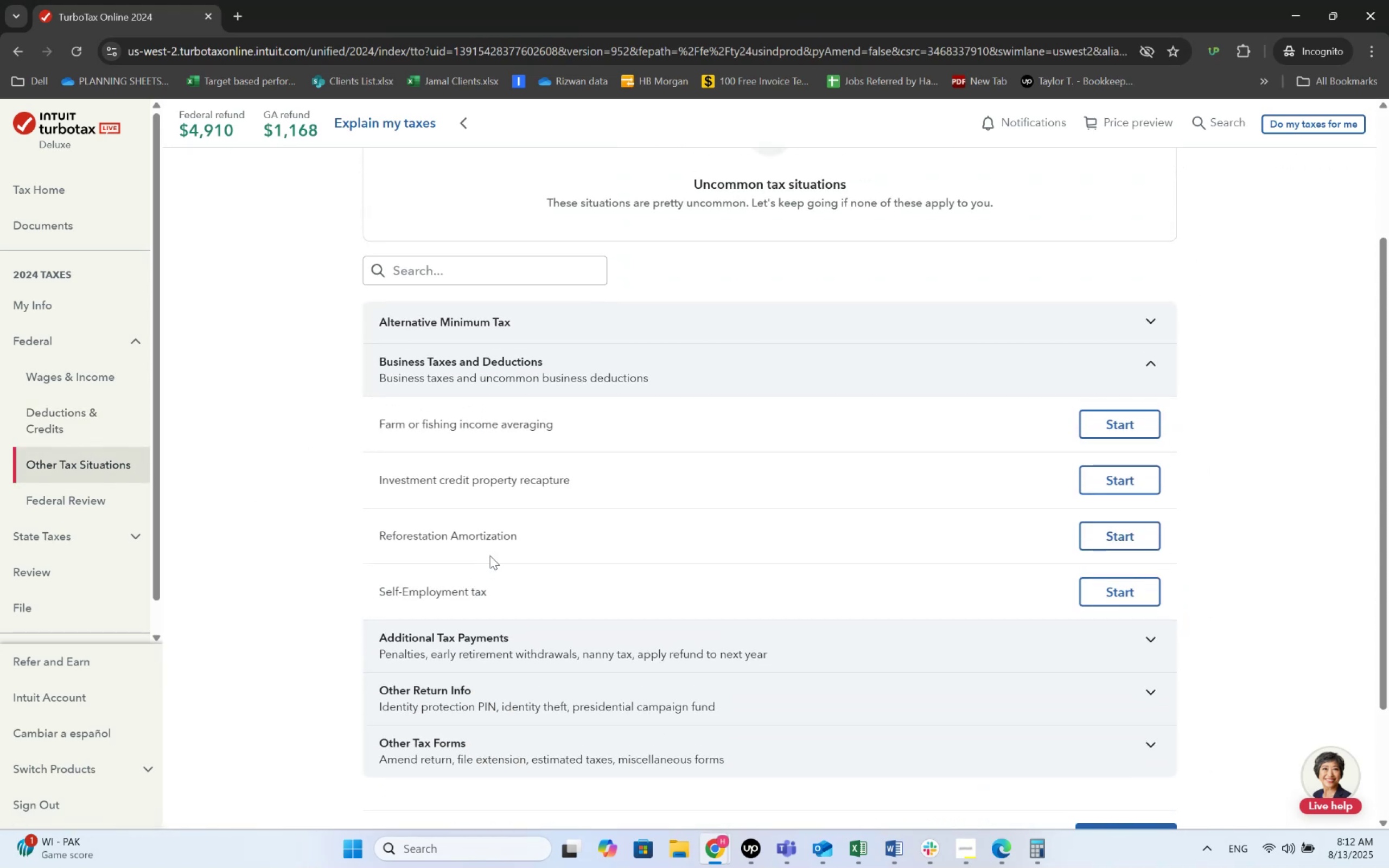 
scroll: coordinate [490, 556], scroll_direction: down, amount: 5.0
 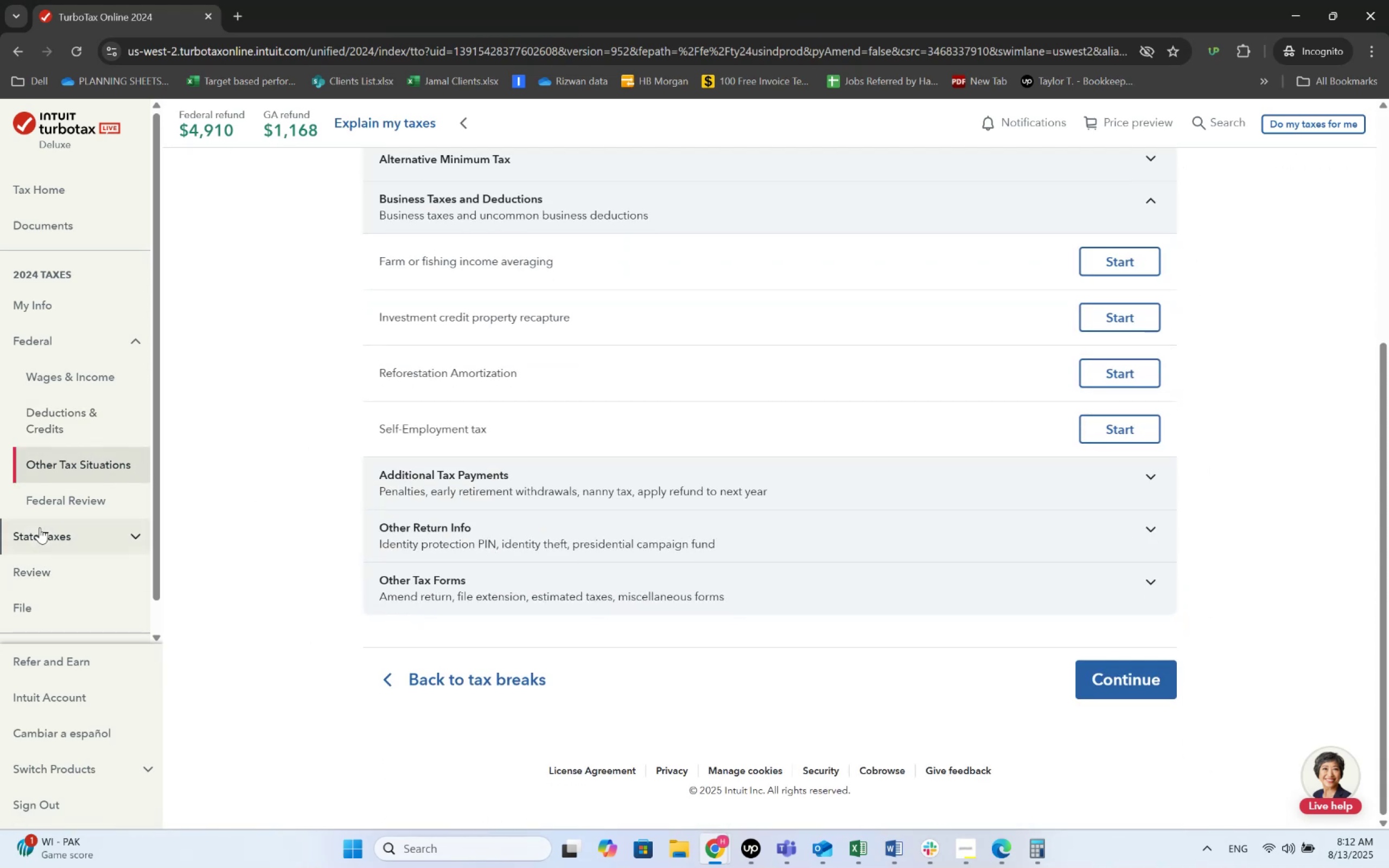 
left_click([72, 499])
 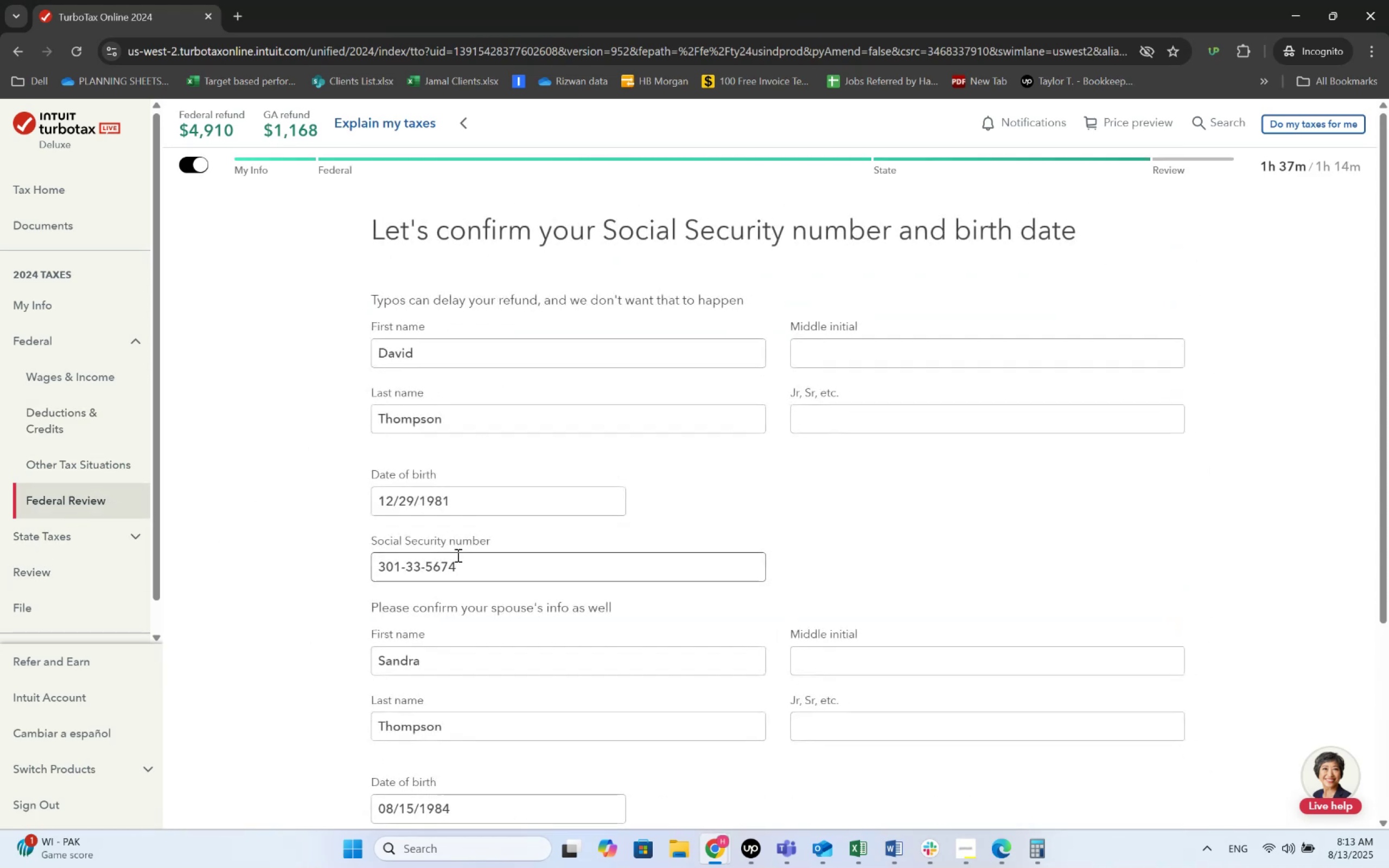 
scroll: coordinate [831, 525], scroll_direction: down, amount: 6.0
 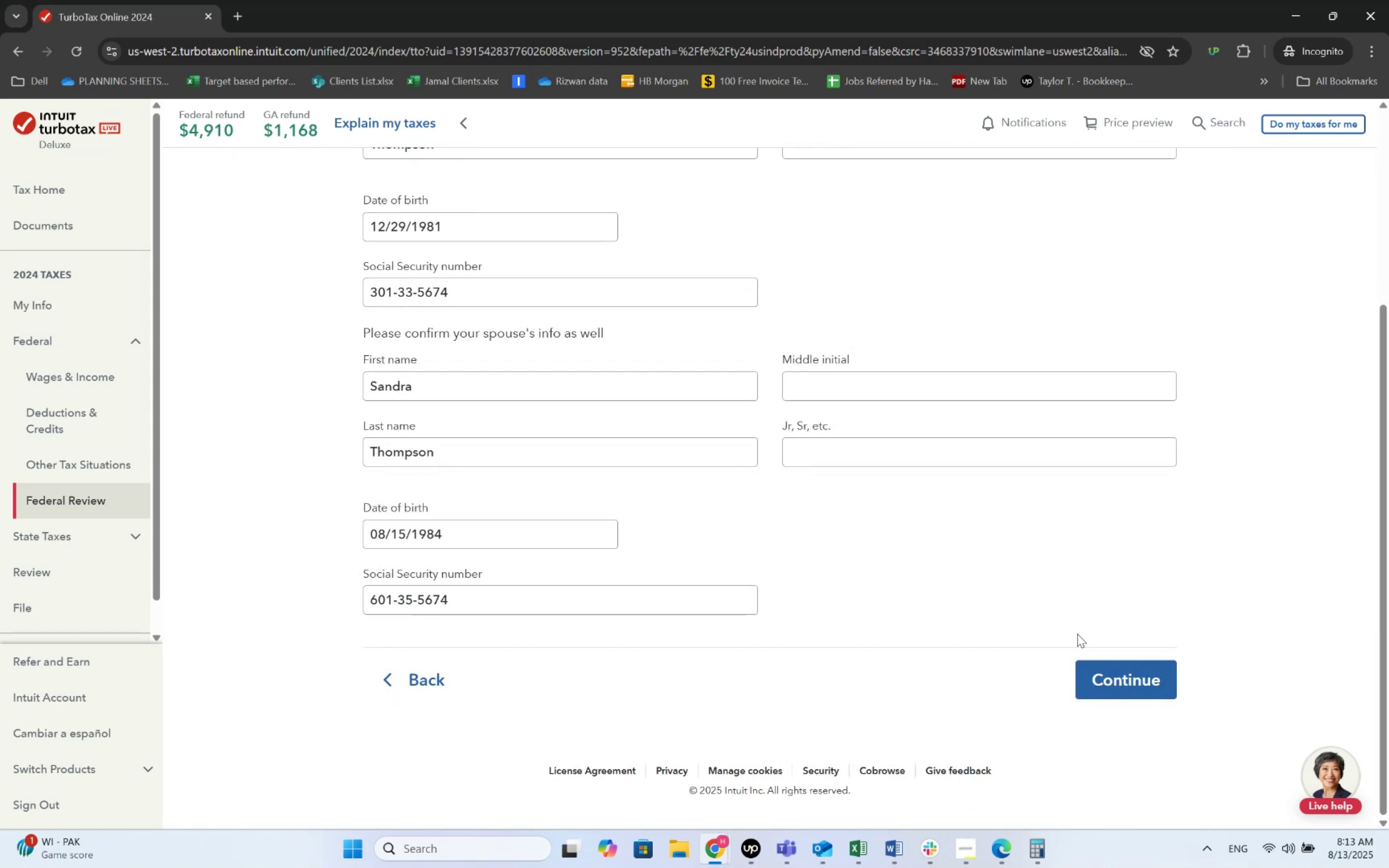 
left_click([1108, 688])
 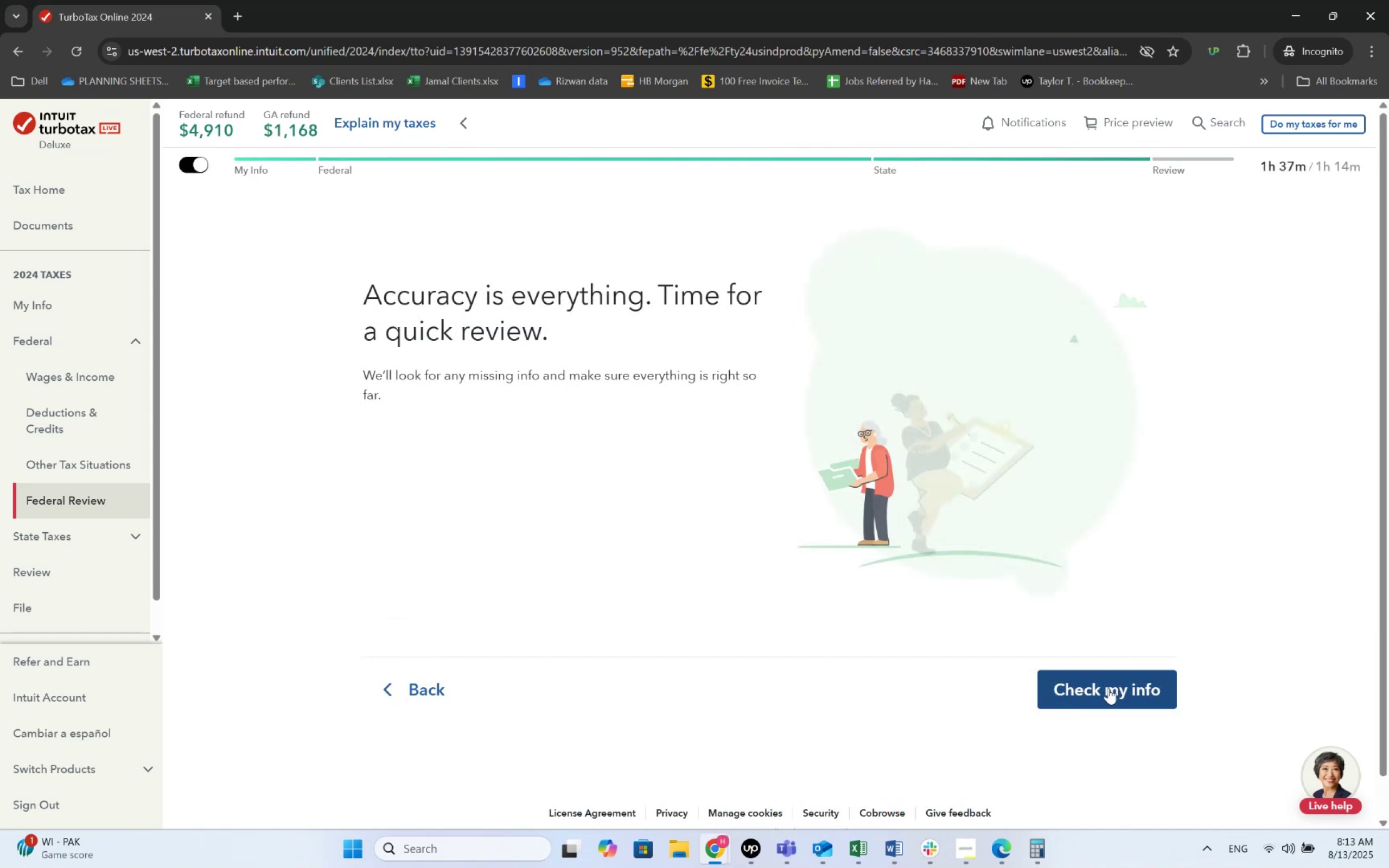 
left_click([1108, 688])
 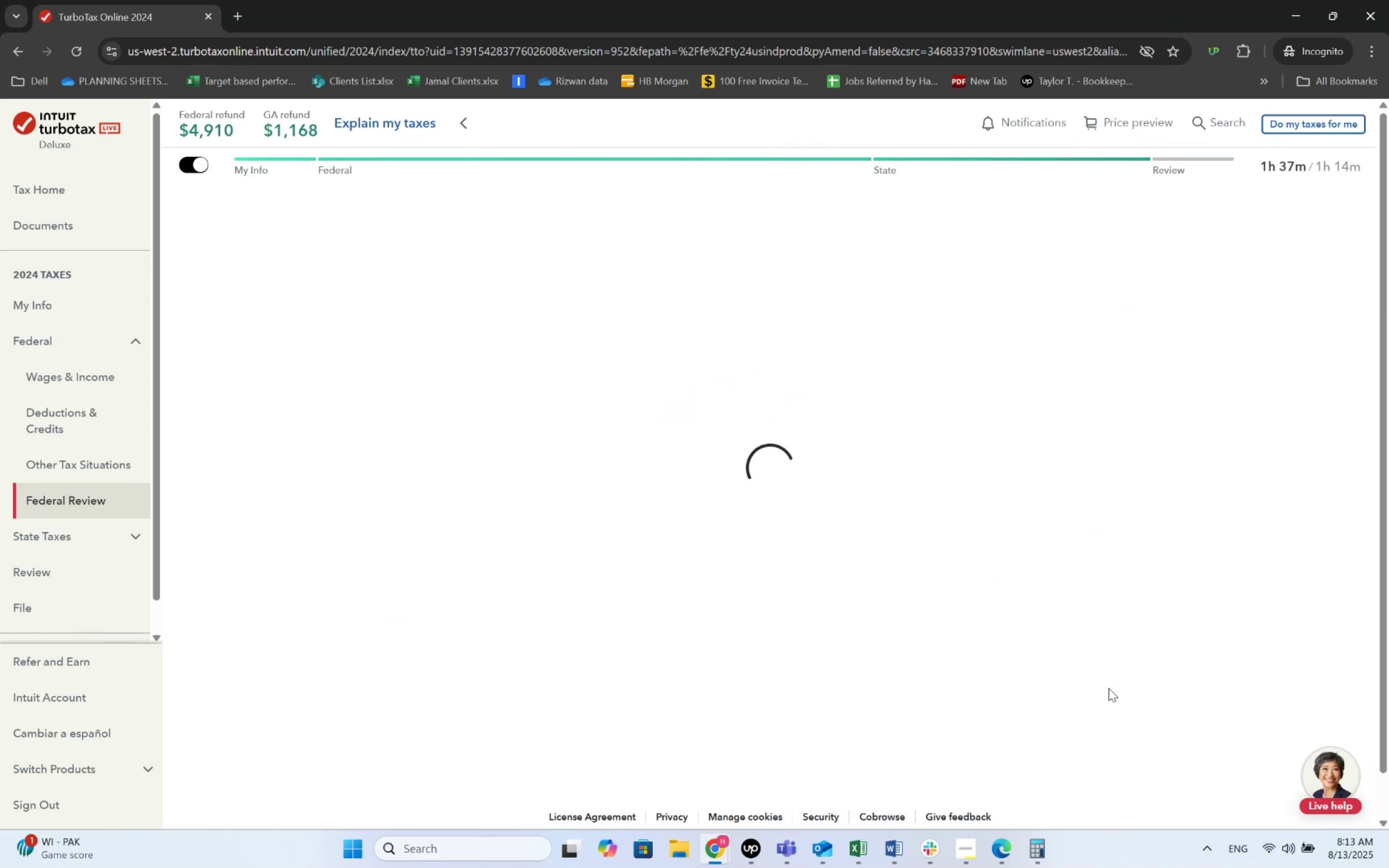 
wait(7.04)
 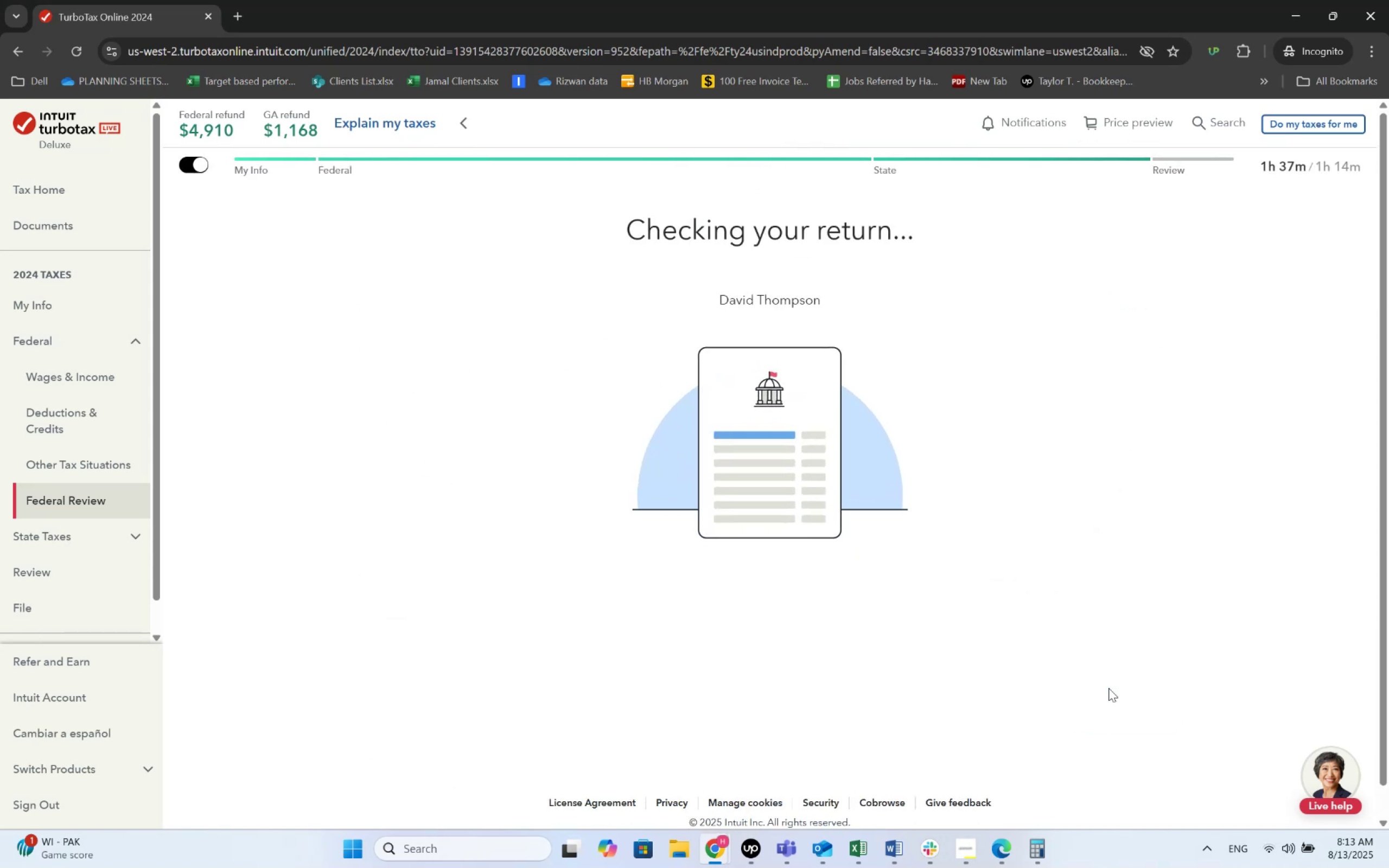 
left_click([1118, 639])
 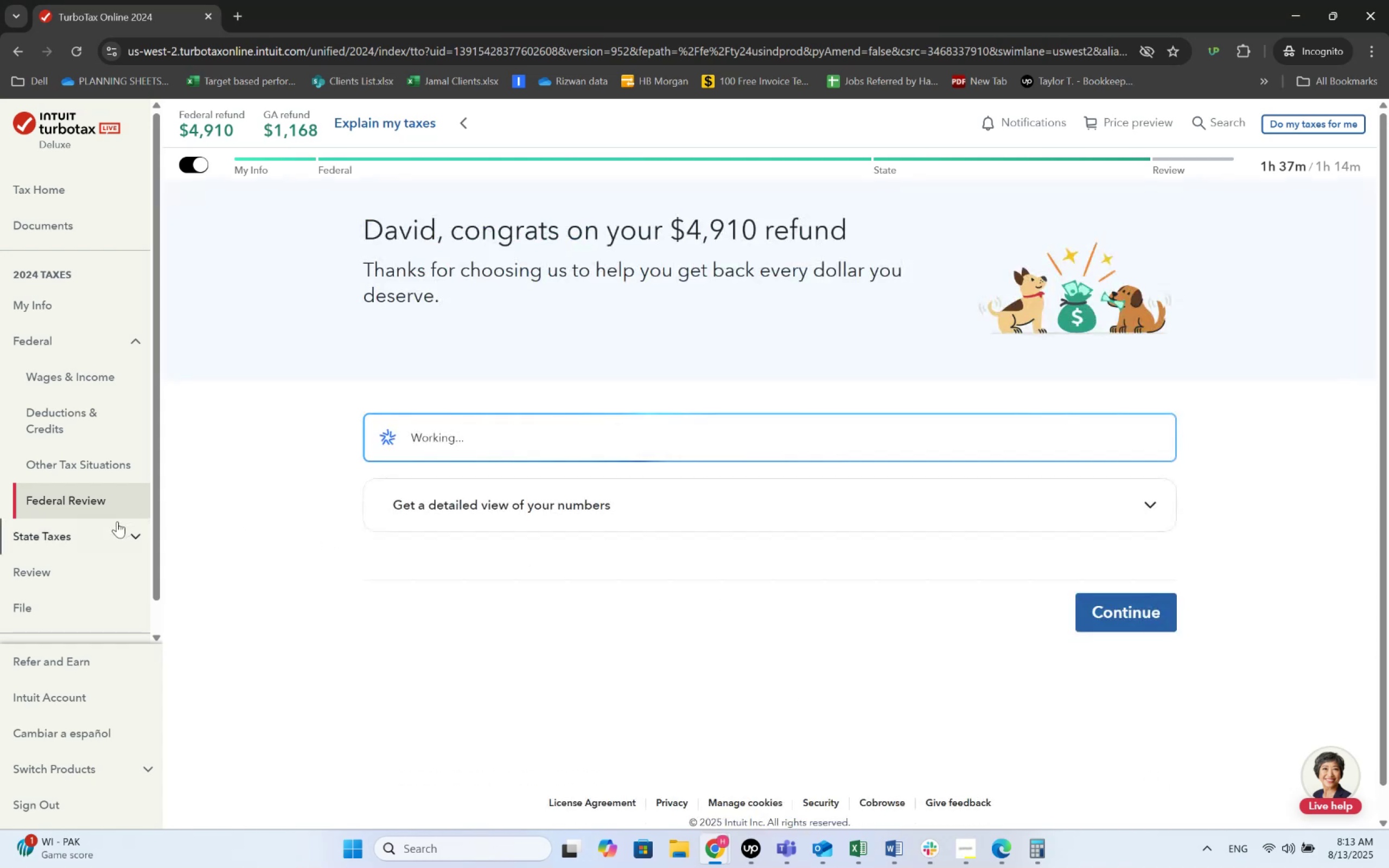 
left_click([114, 526])
 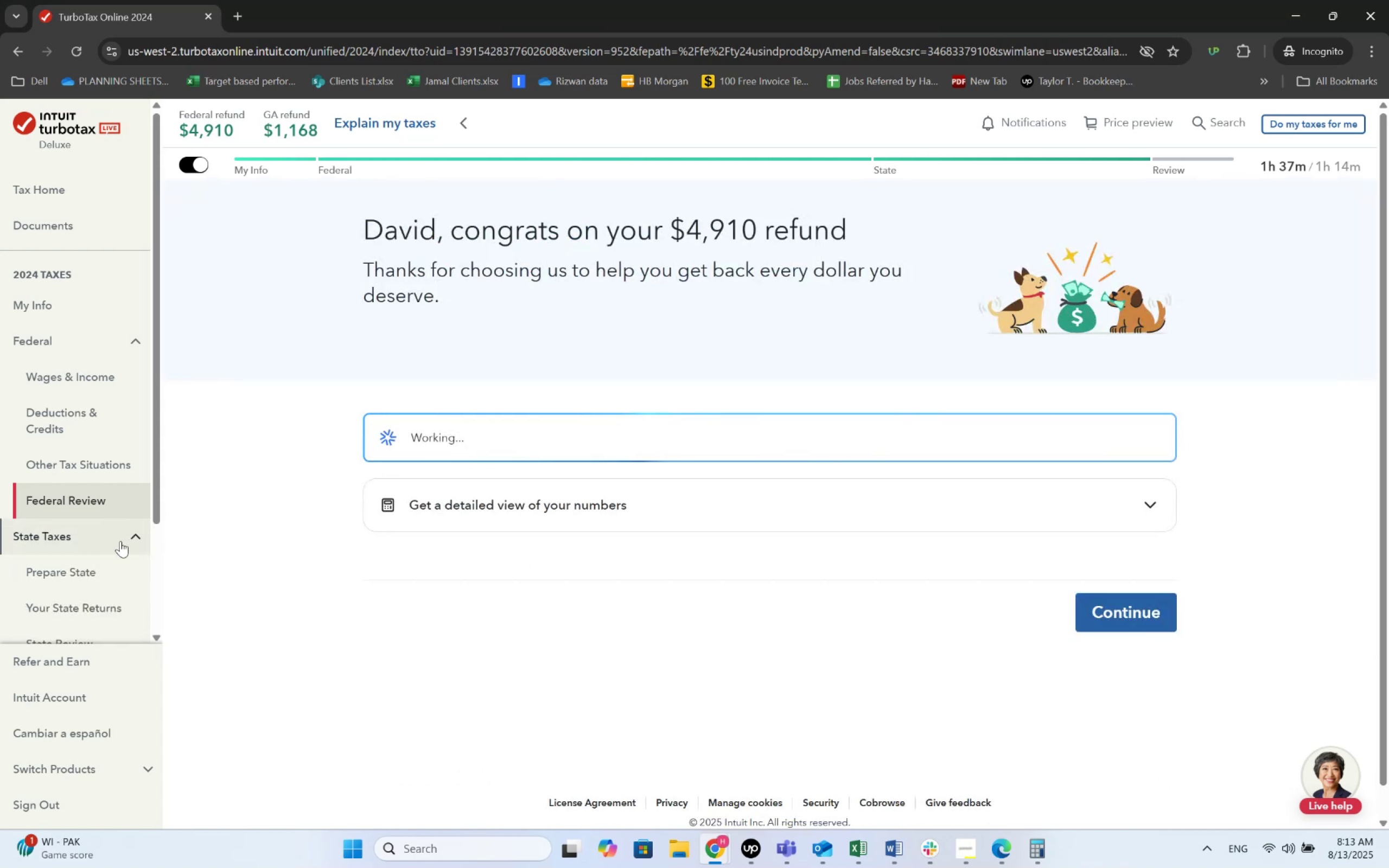 
scroll: coordinate [109, 572], scroll_direction: down, amount: 1.0
 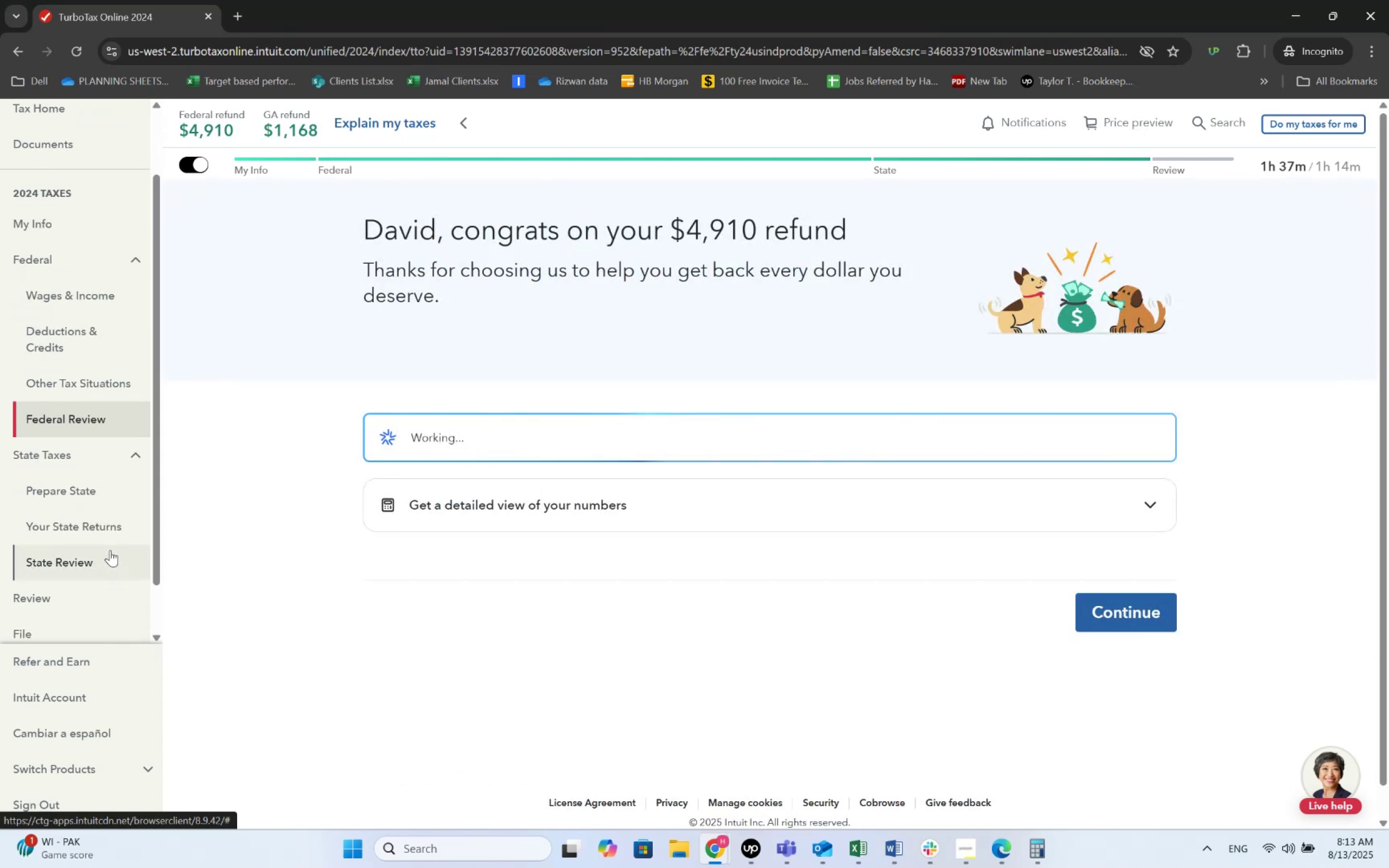 
left_click([113, 488])
 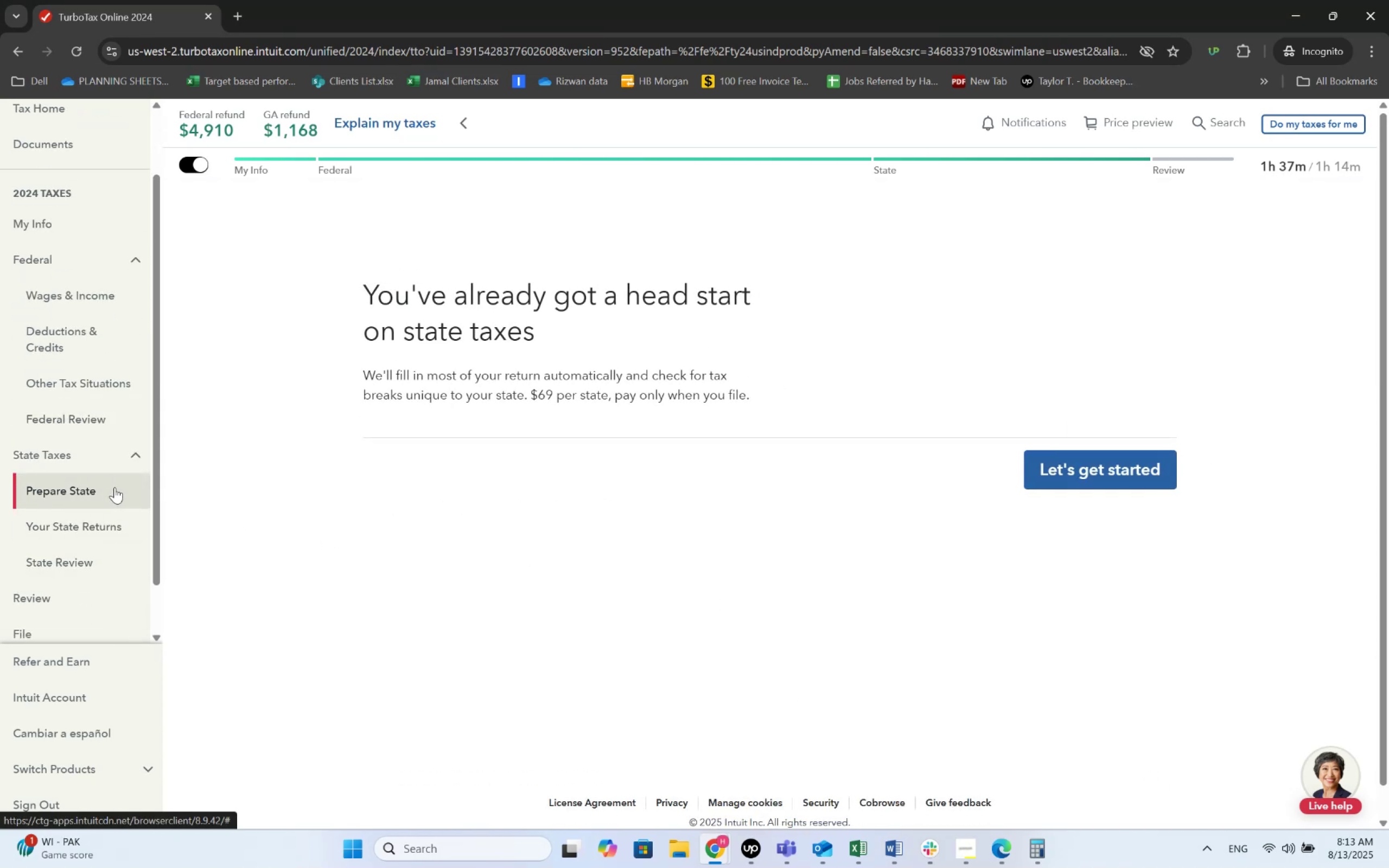 
left_click([1058, 463])
 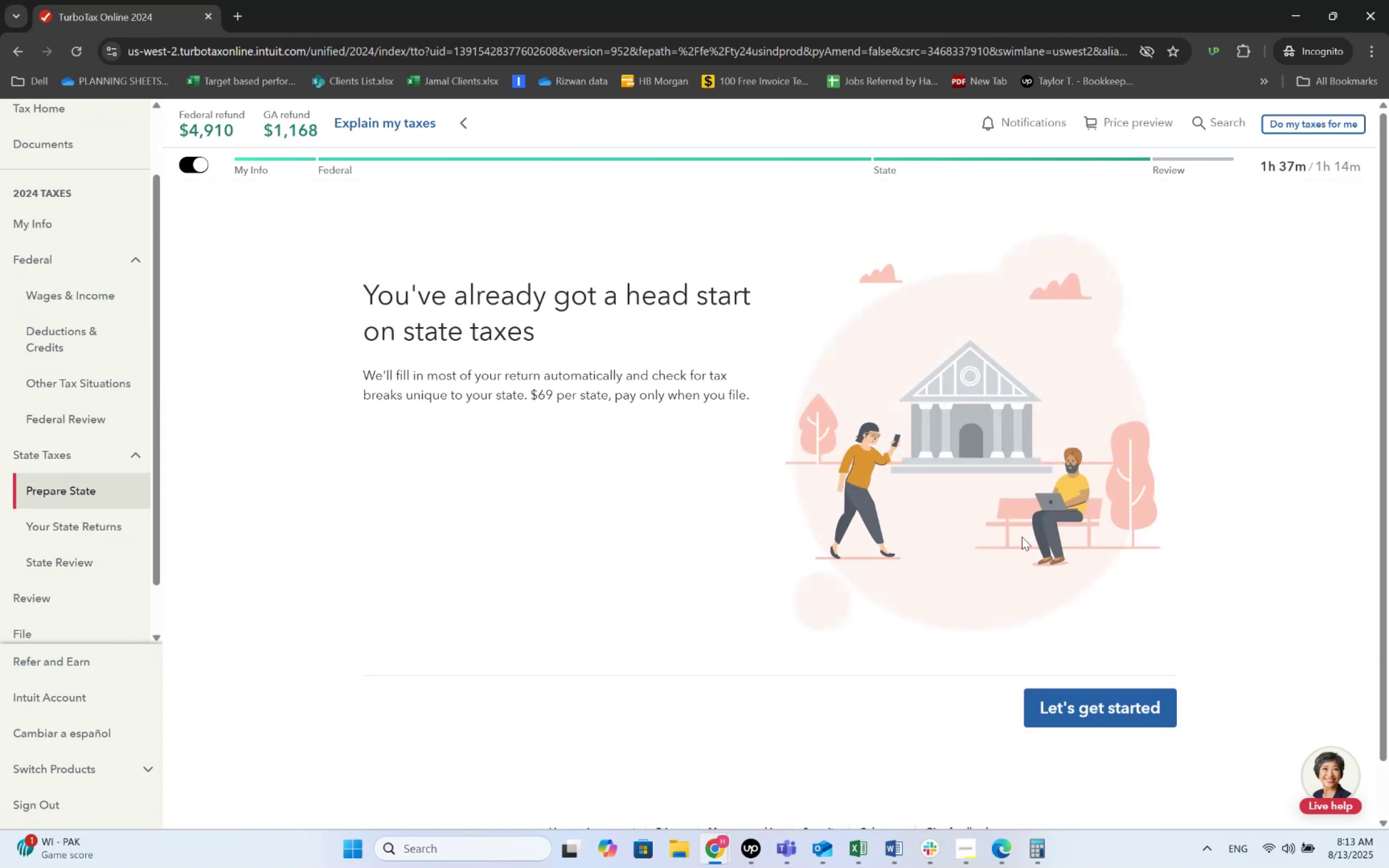 
left_click([1072, 699])
 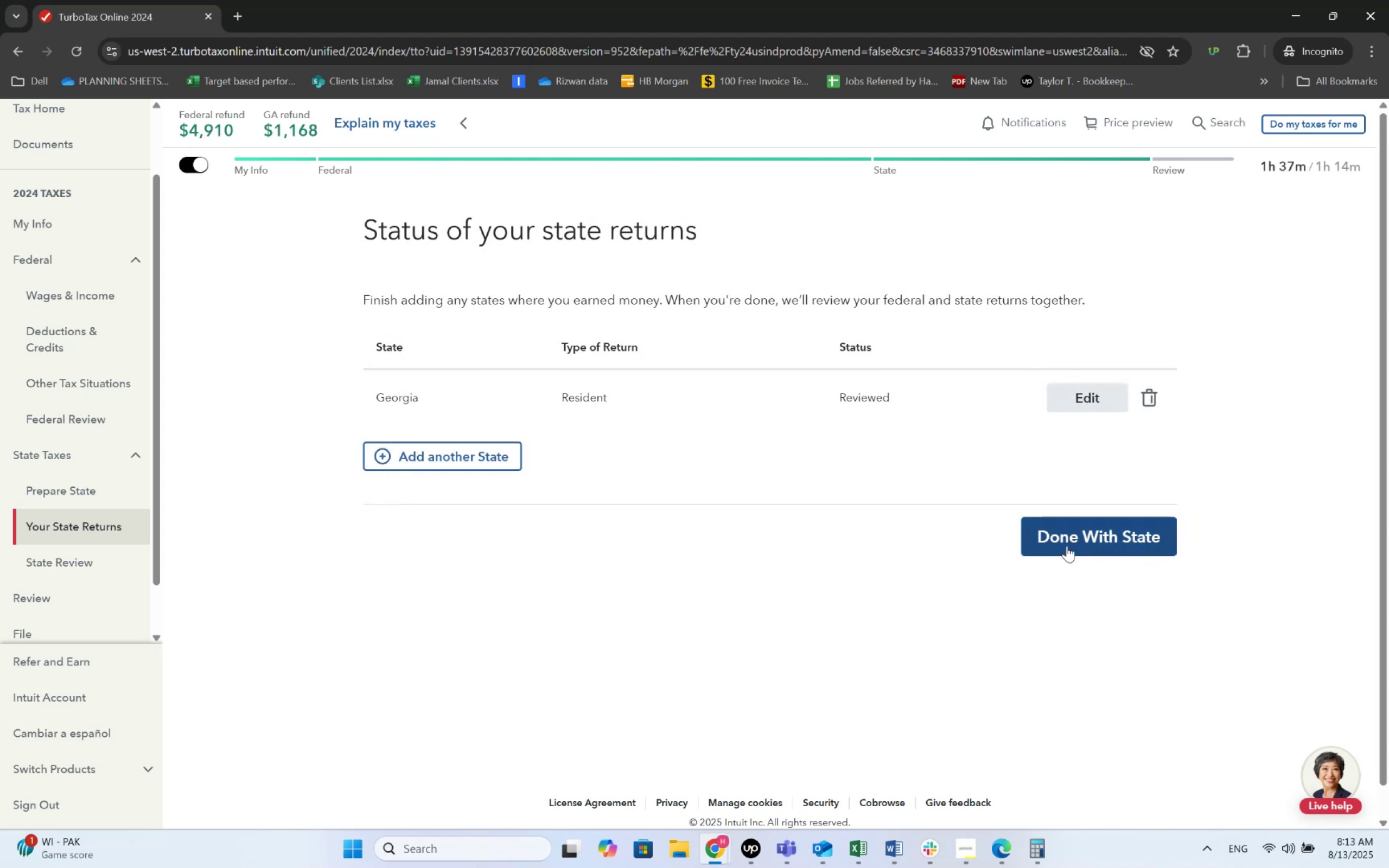 
wait(6.95)
 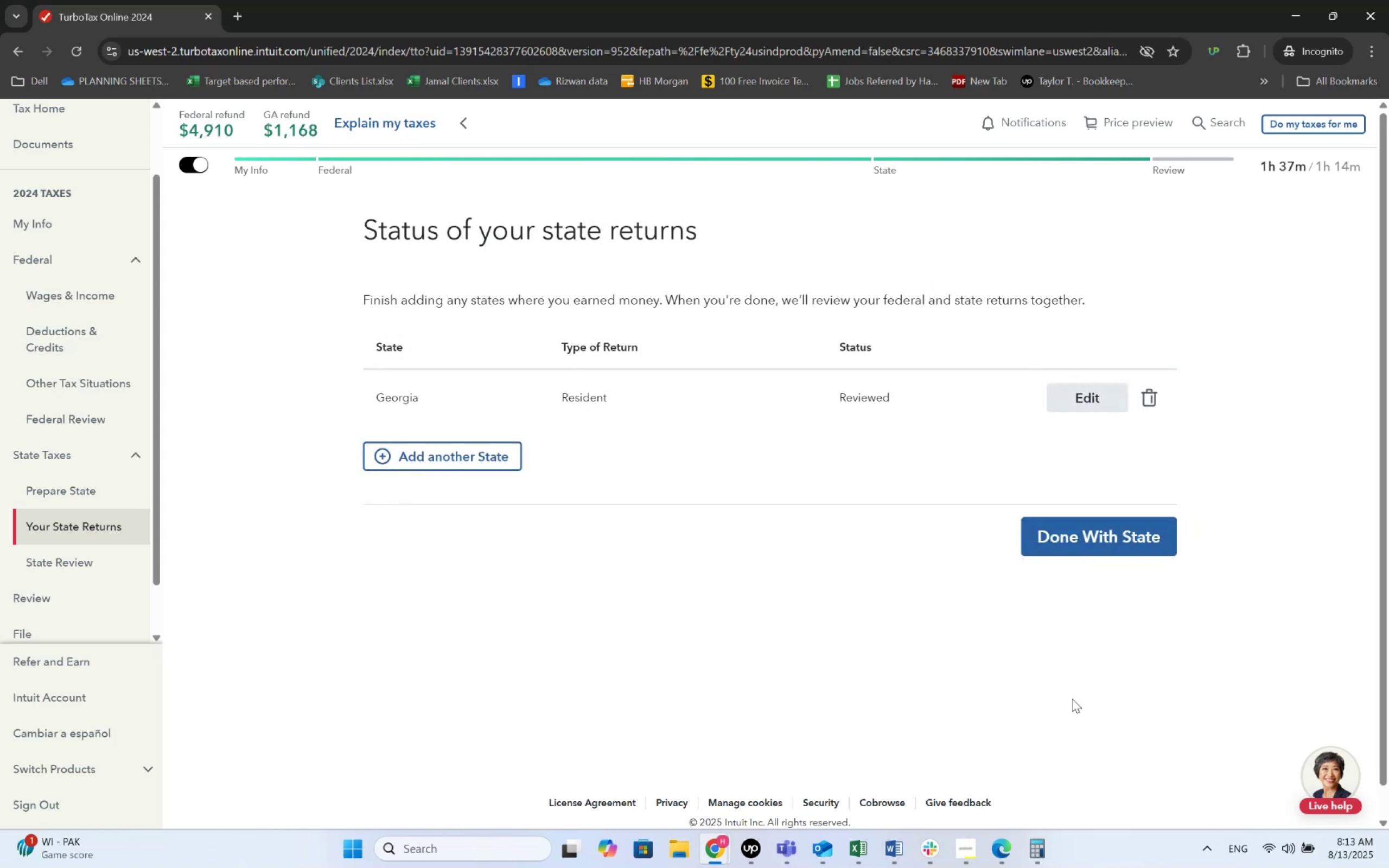 
left_click([1075, 406])
 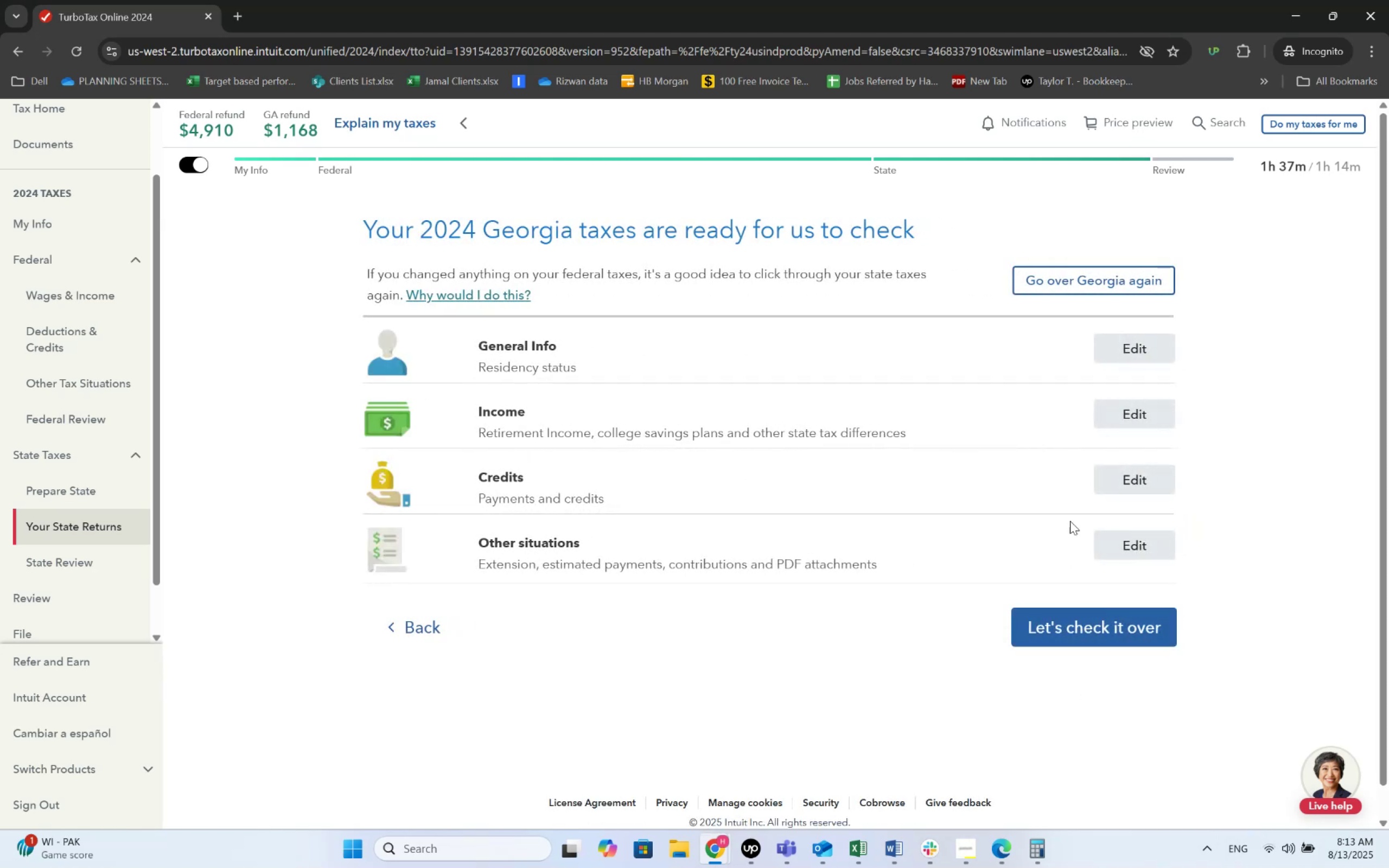 
left_click([1082, 620])
 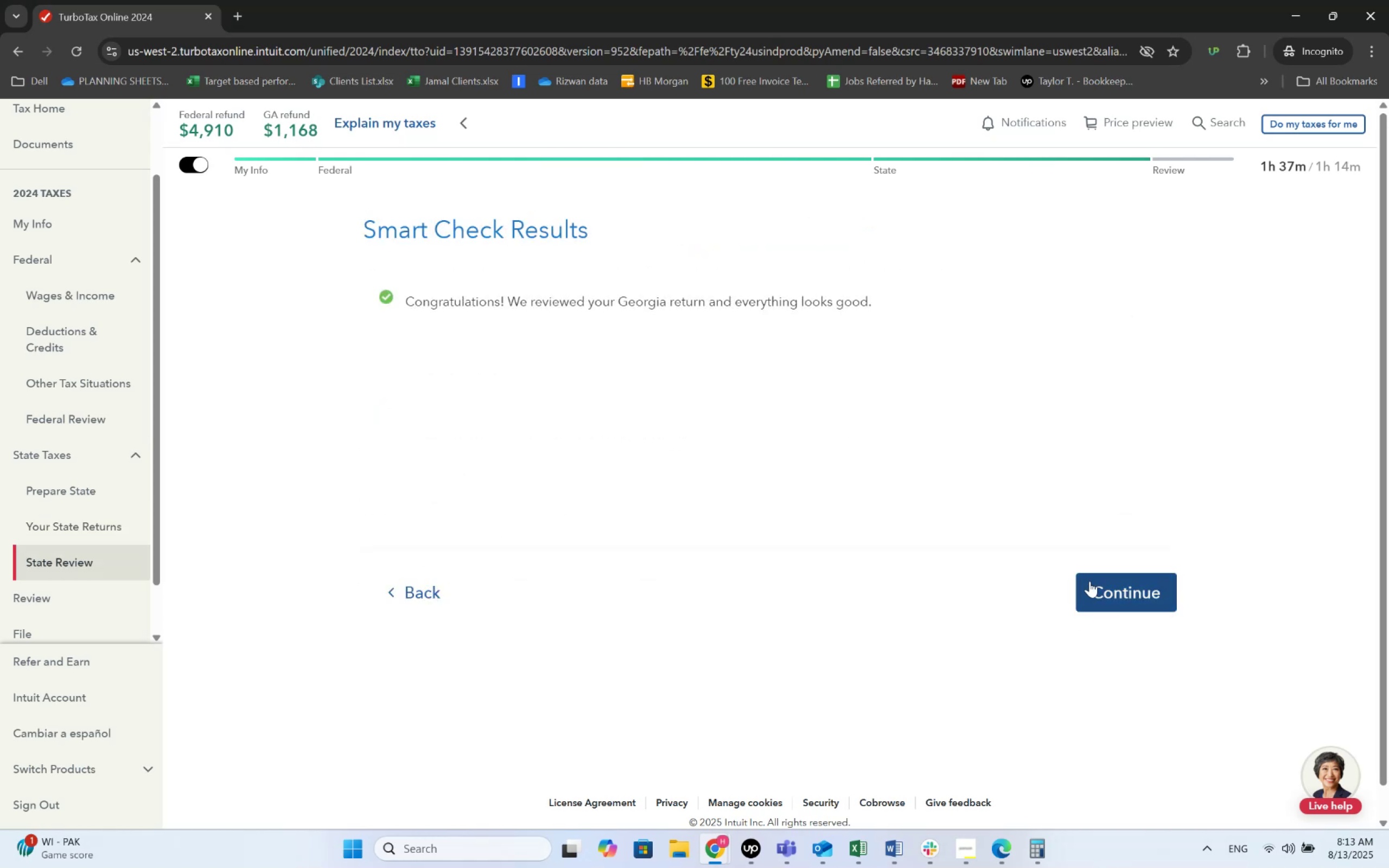 
left_click([1096, 579])
 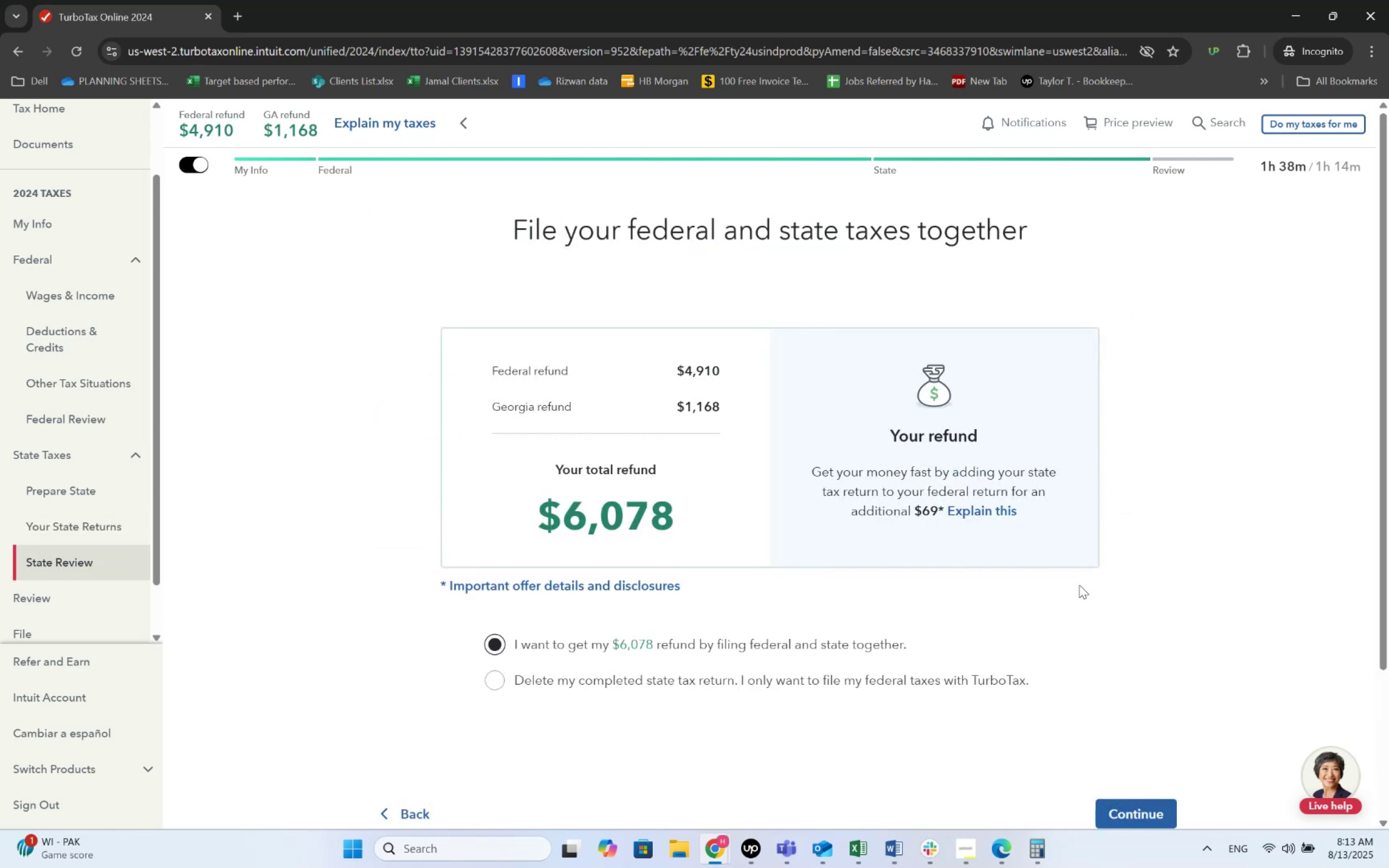 
wait(7.73)
 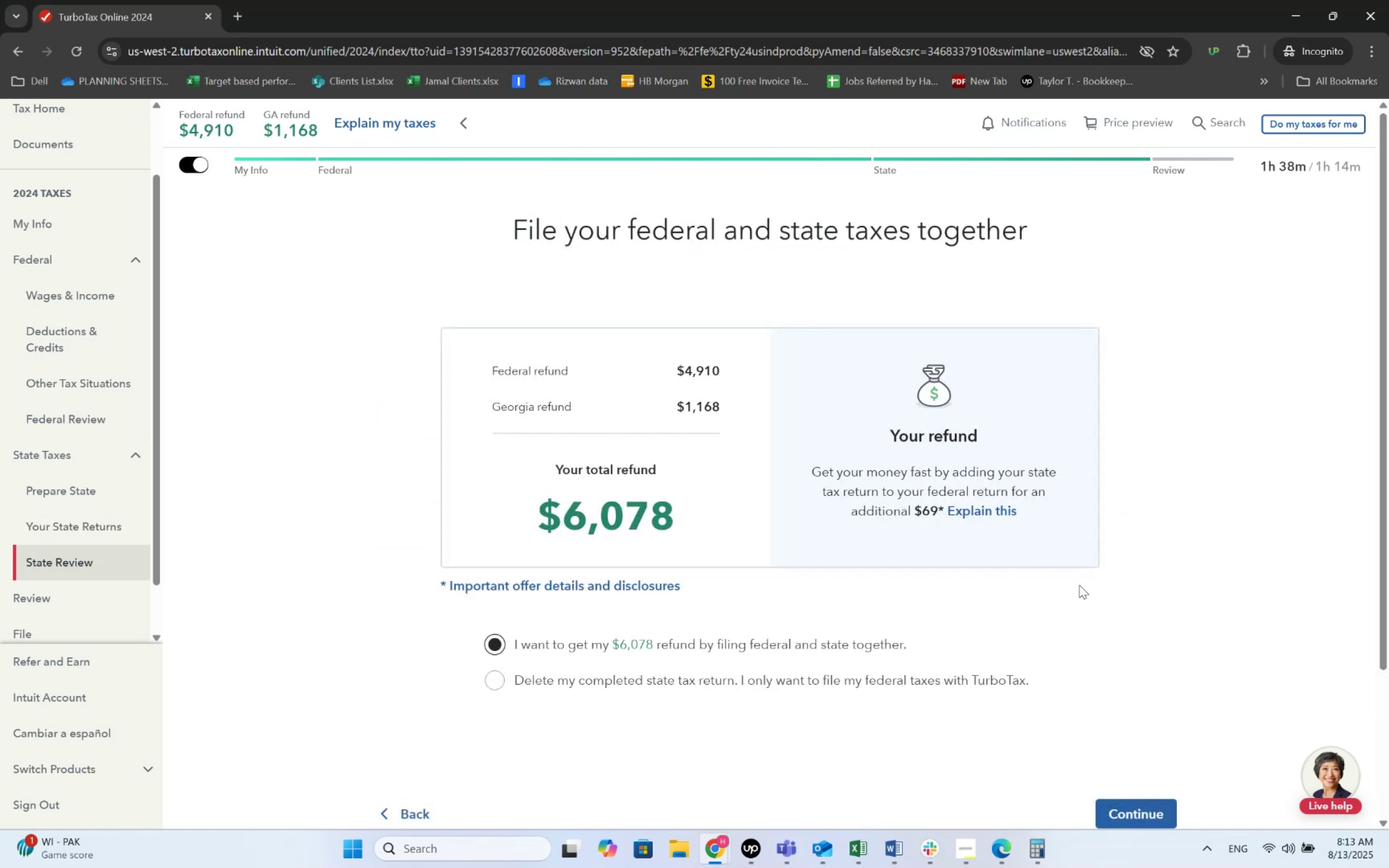 
scroll: coordinate [1079, 585], scroll_direction: down, amount: 1.0
 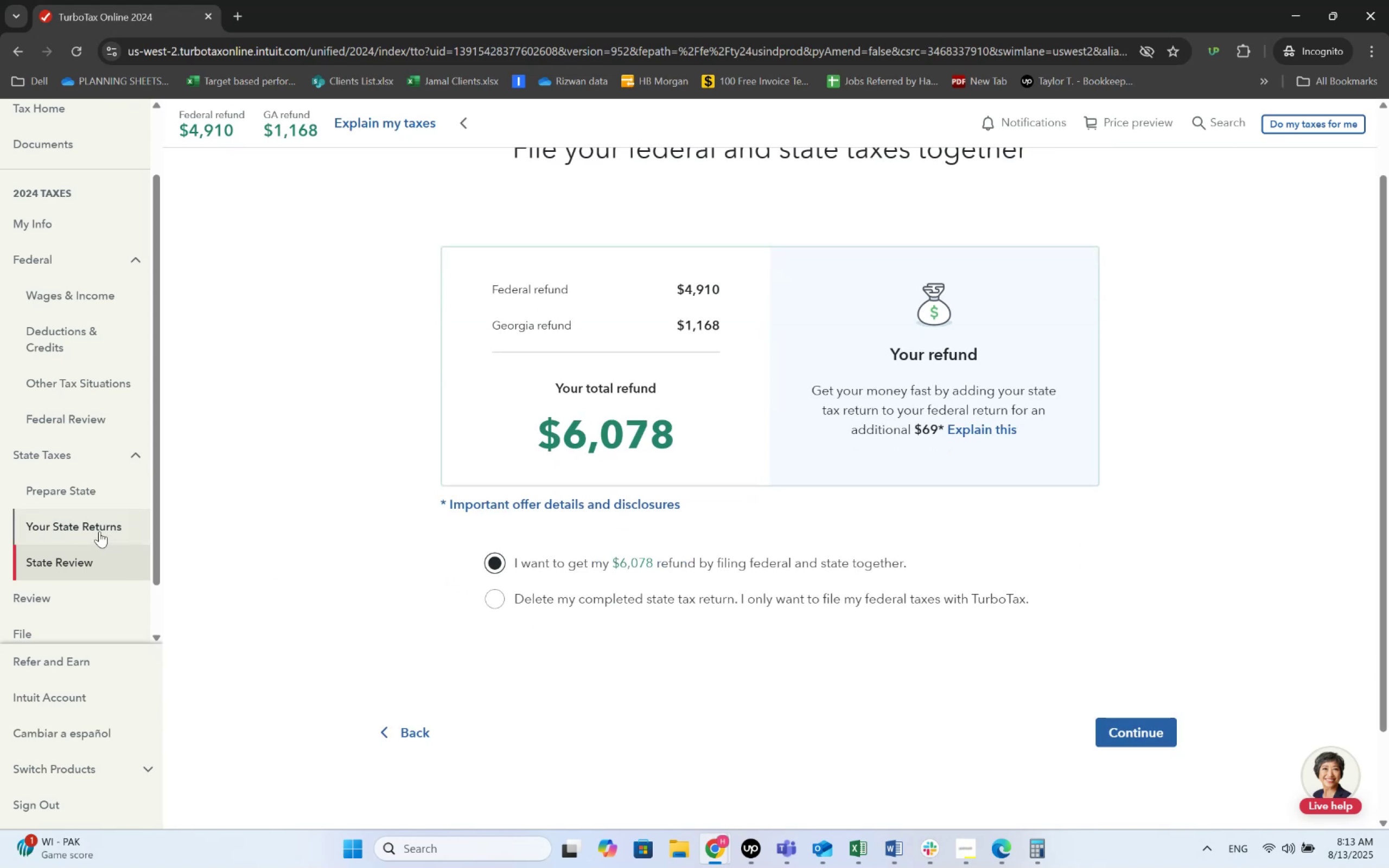 
left_click([83, 560])
 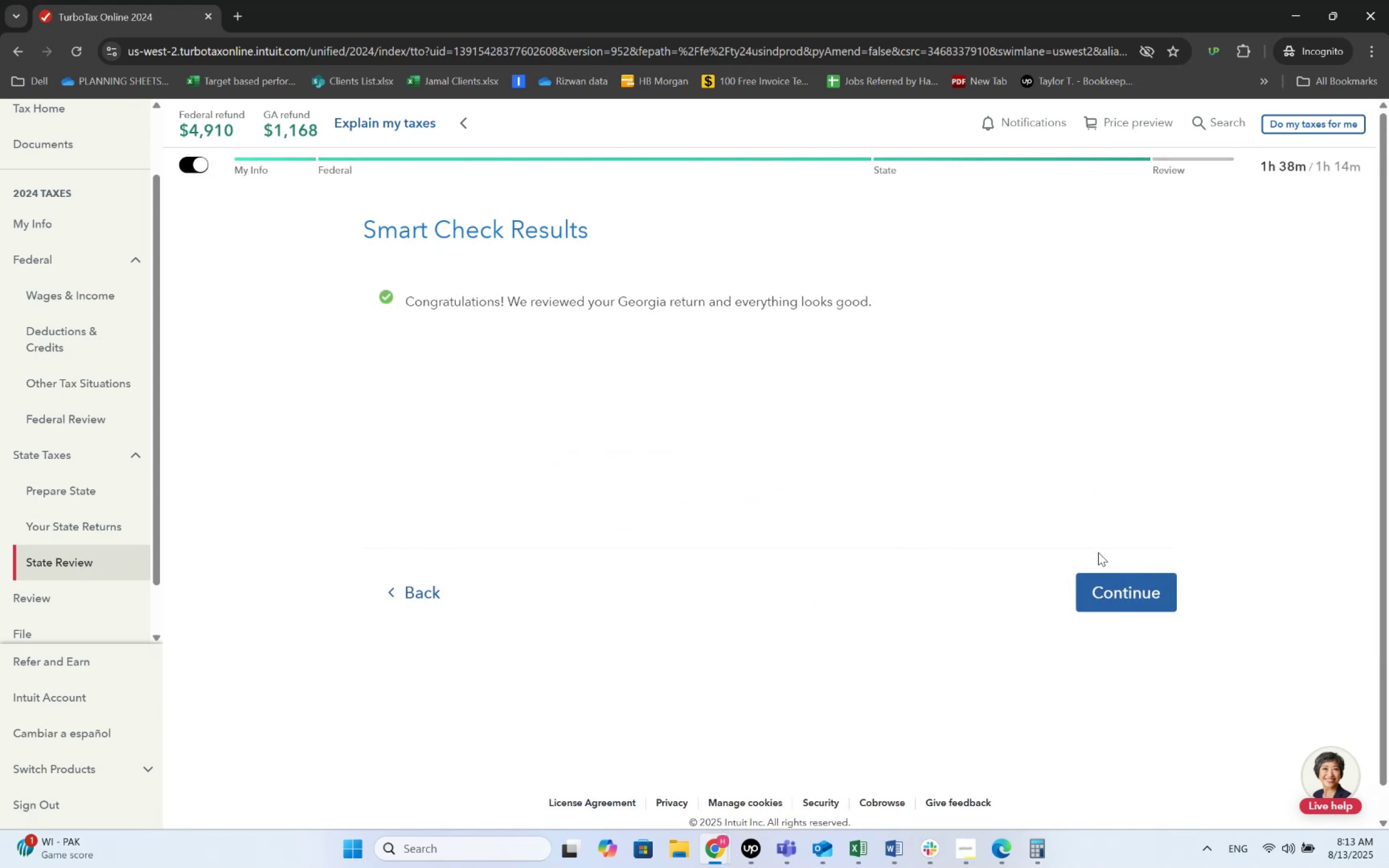 
left_click([1125, 589])
 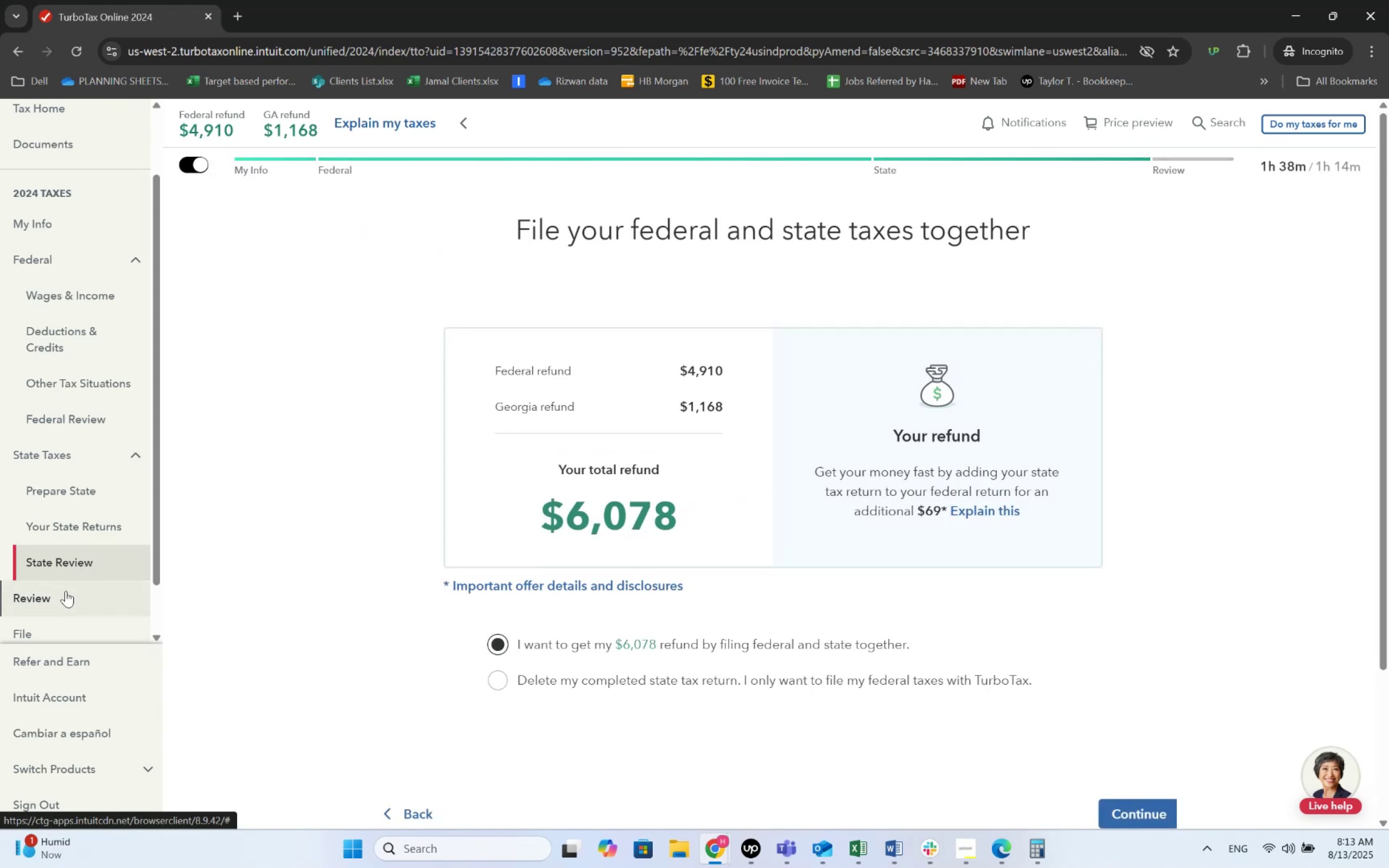 
left_click([66, 591])
 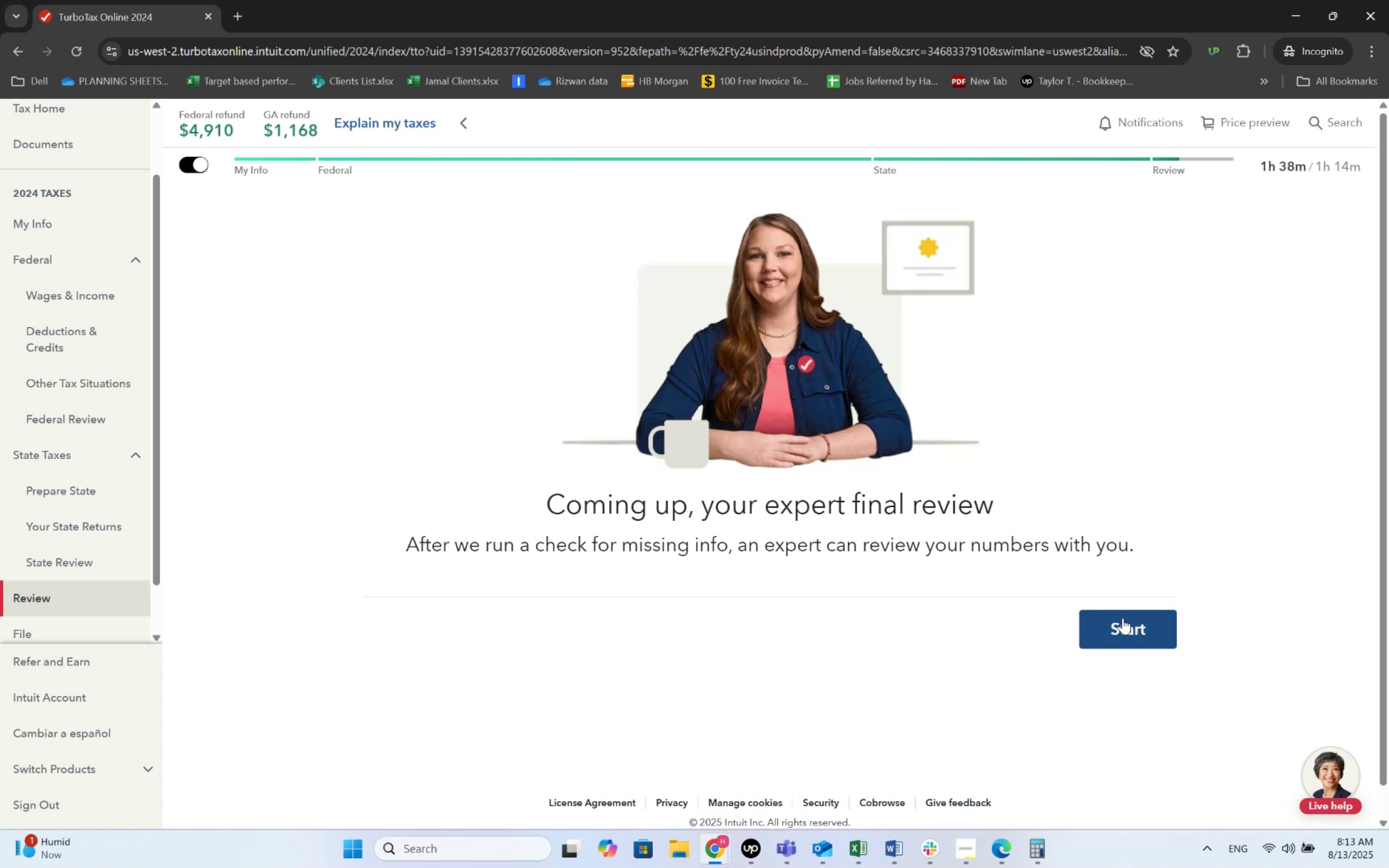 
wait(5.99)
 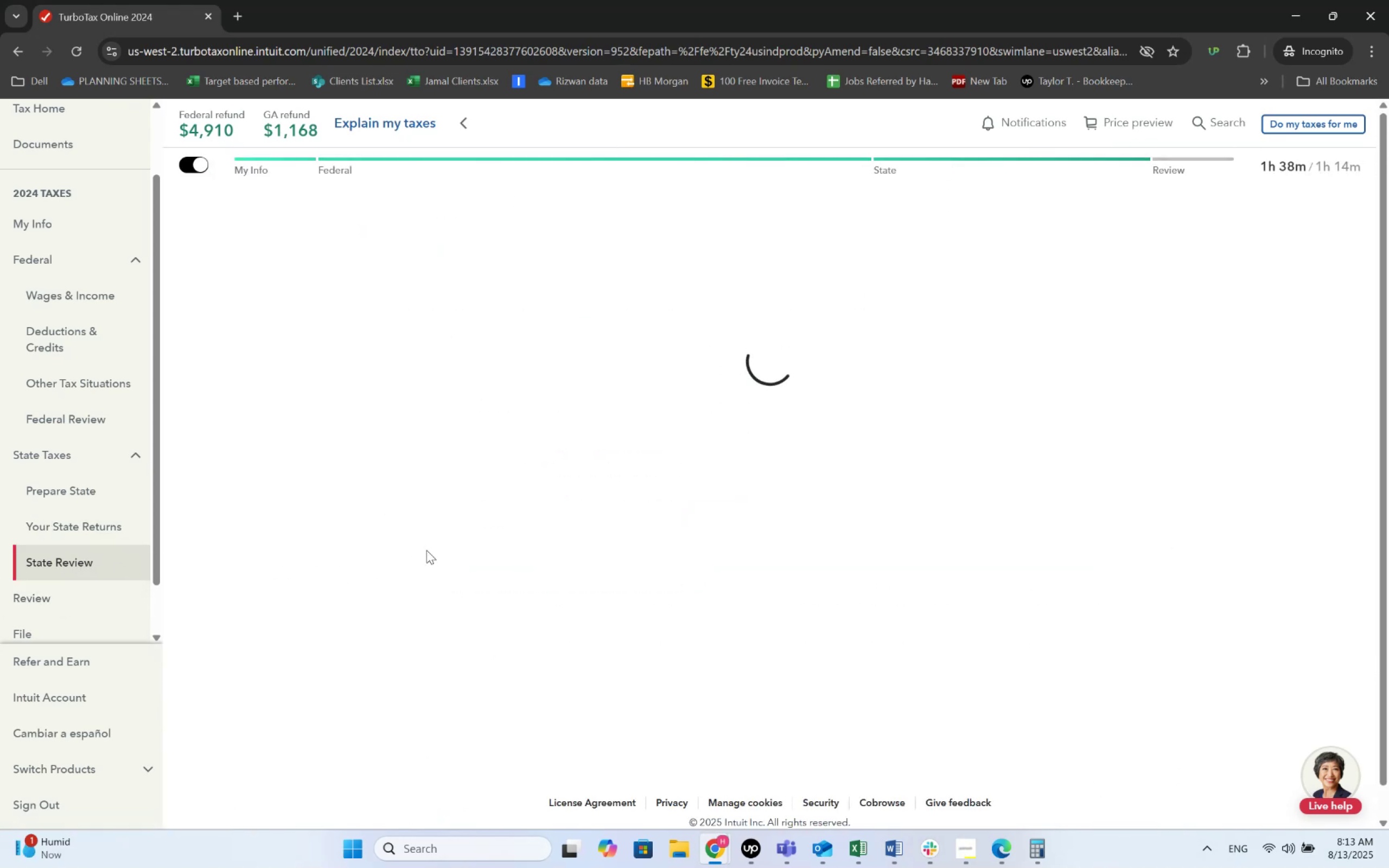 
left_click([1123, 618])
 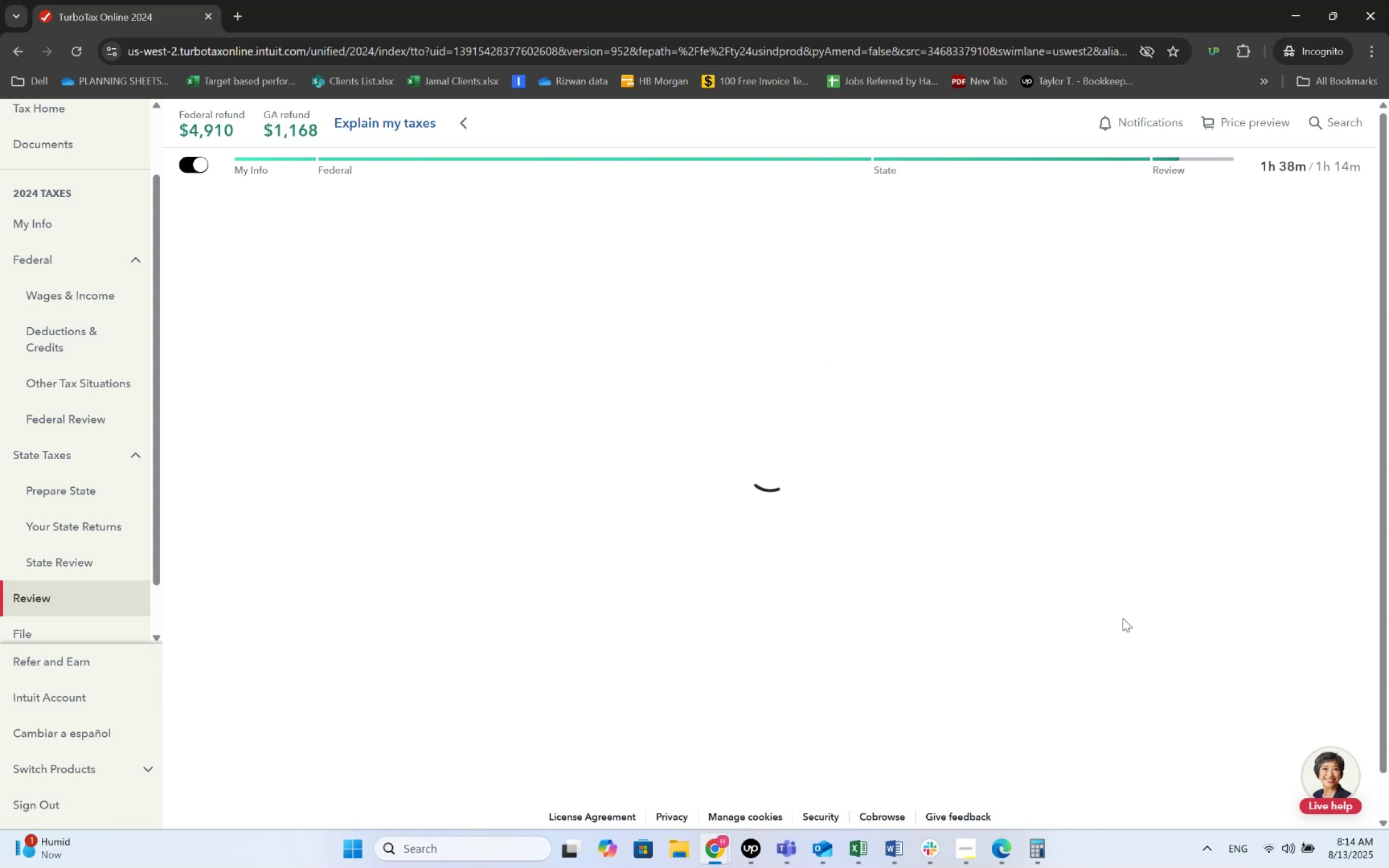 
wait(14.63)
 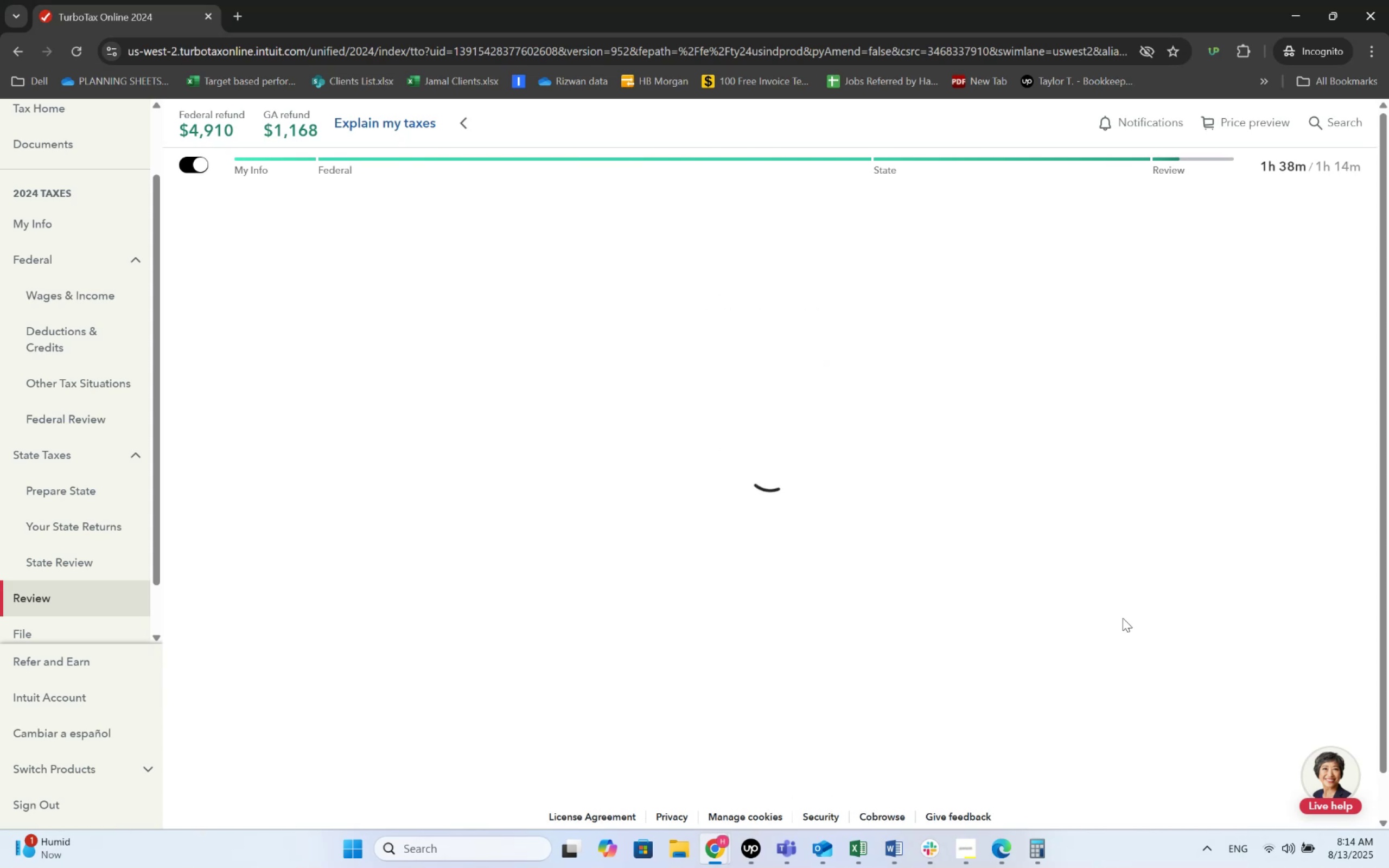 
left_click([1061, 626])
 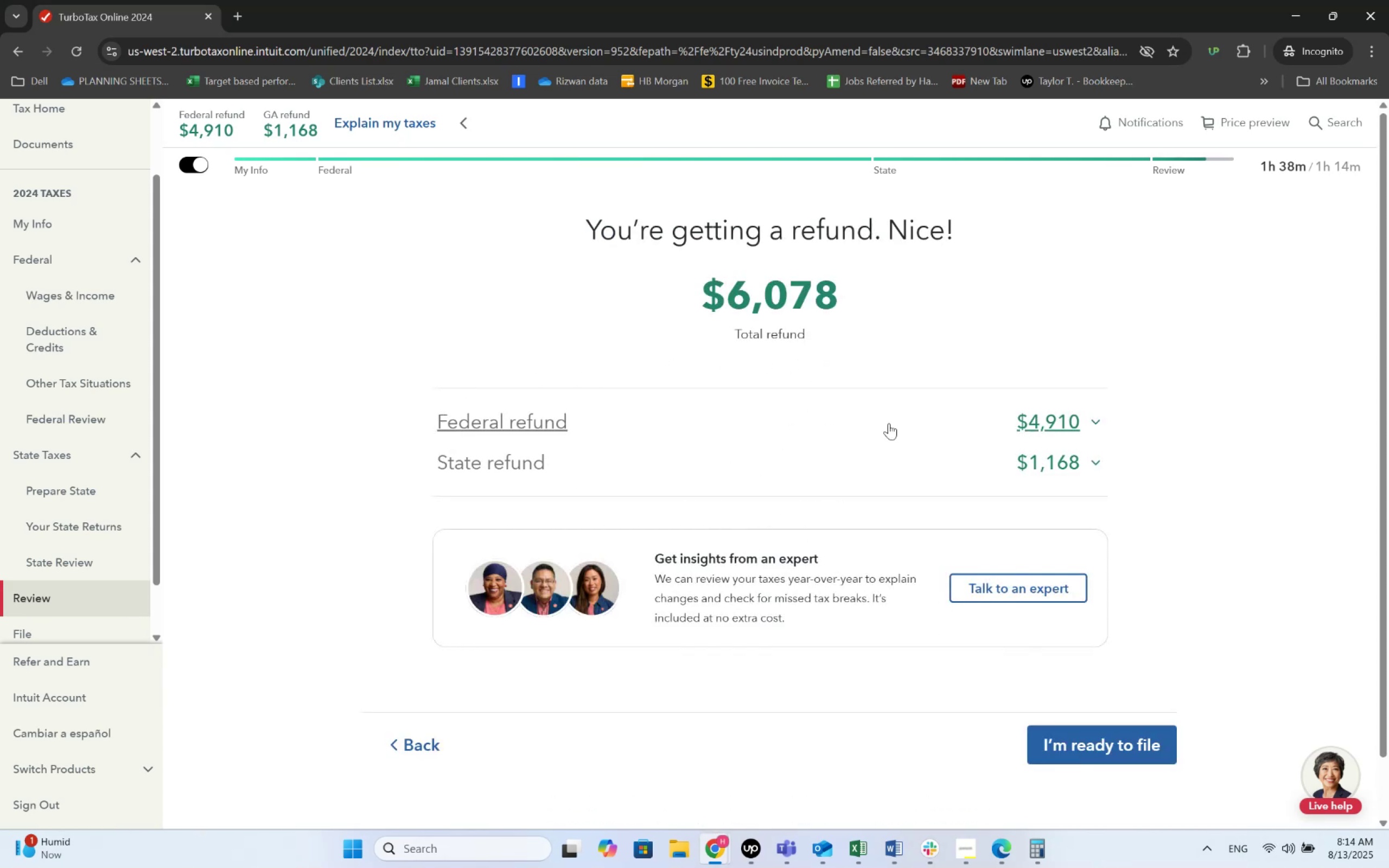 
left_click([1040, 450])
 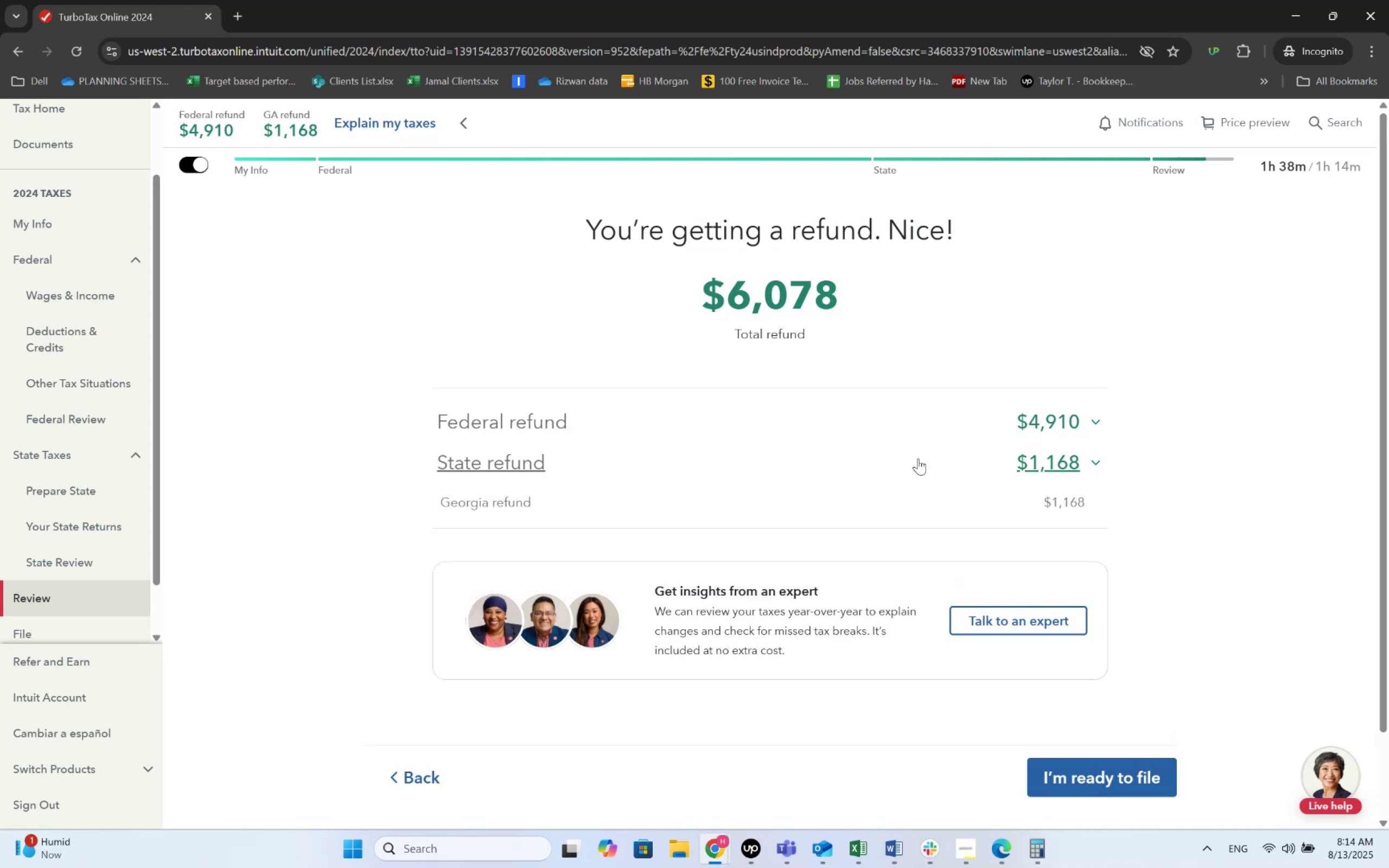 
scroll: coordinate [931, 628], scroll_direction: down, amount: 9.0
 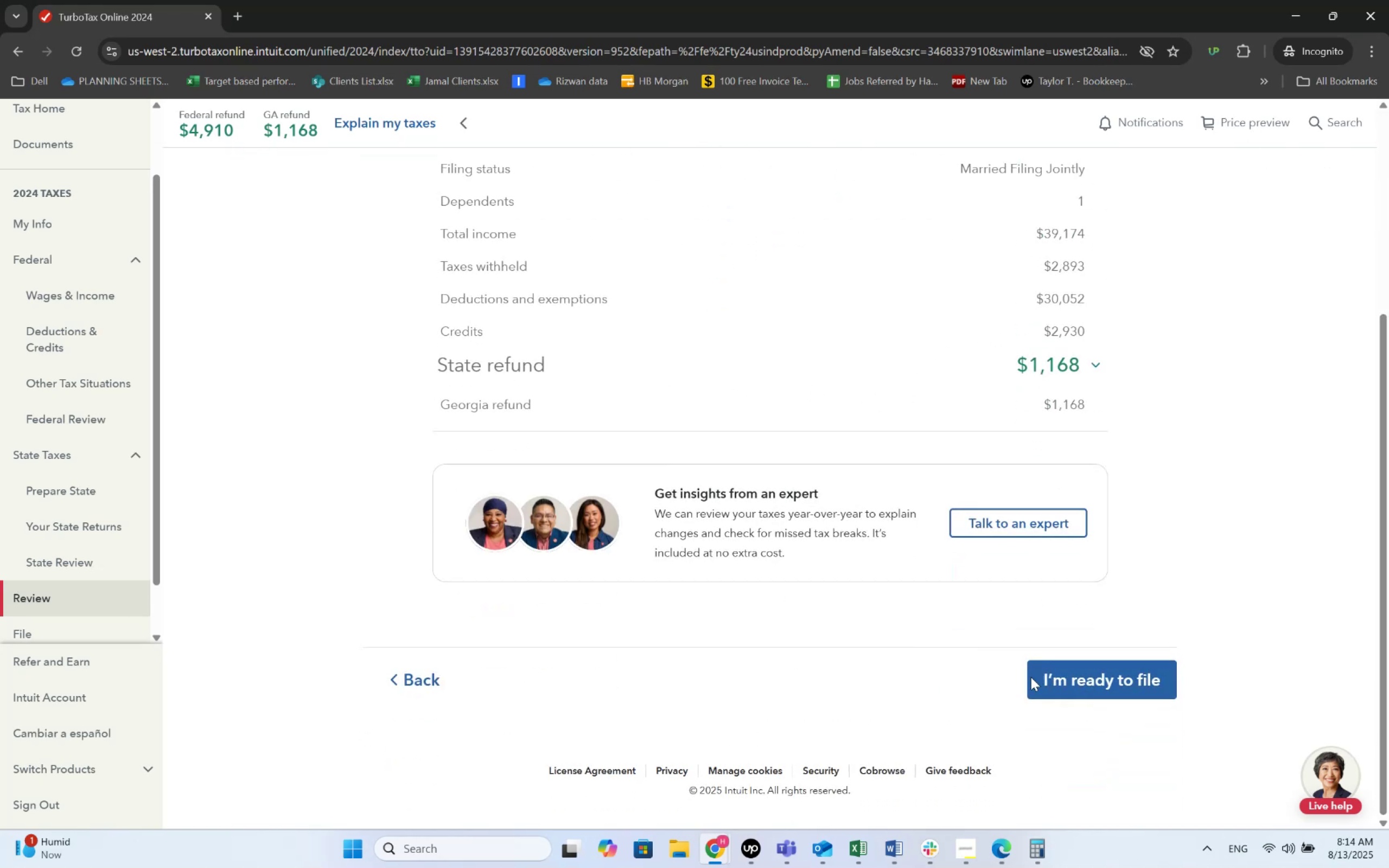 
left_click([1052, 681])
 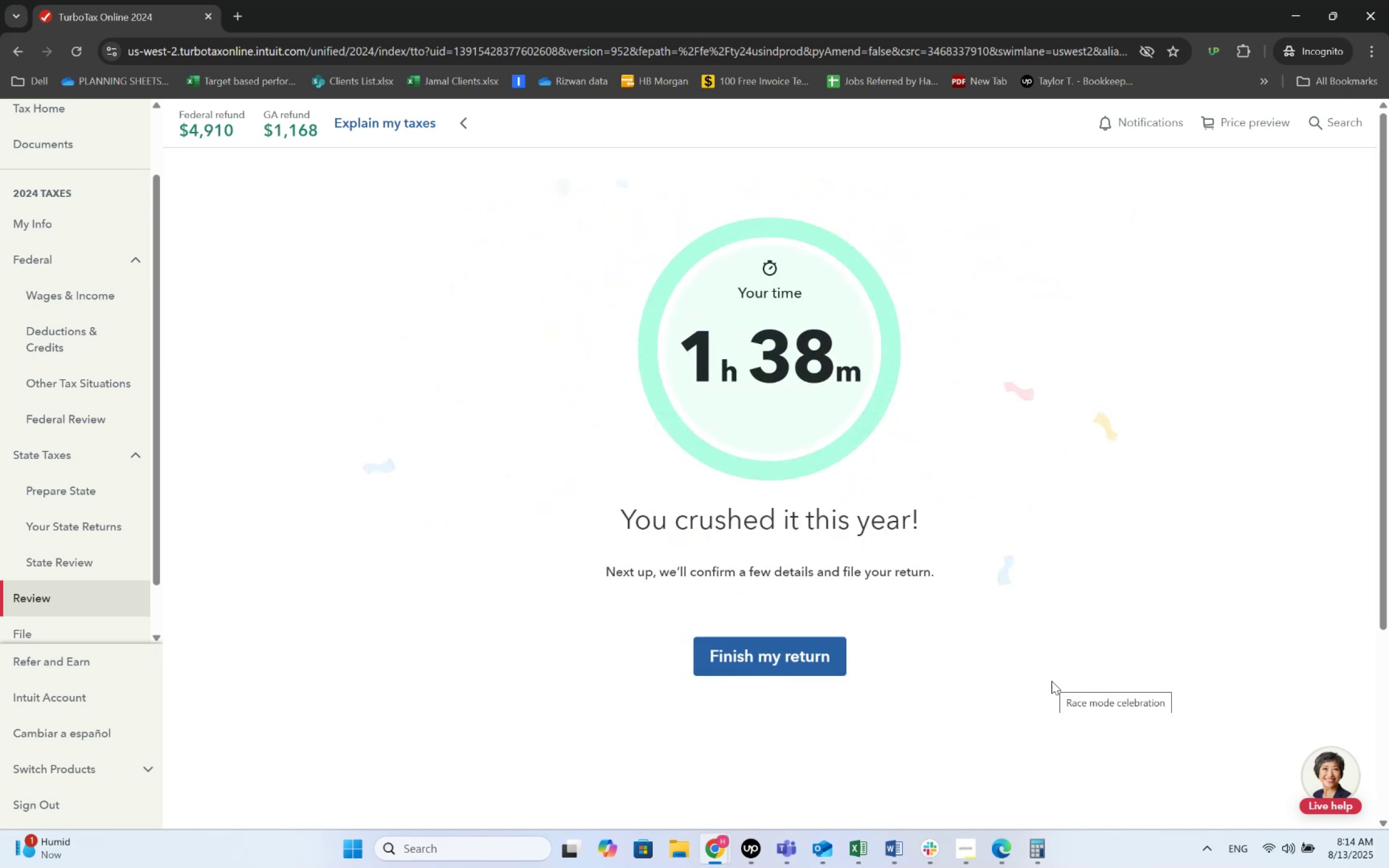 
wait(13.51)
 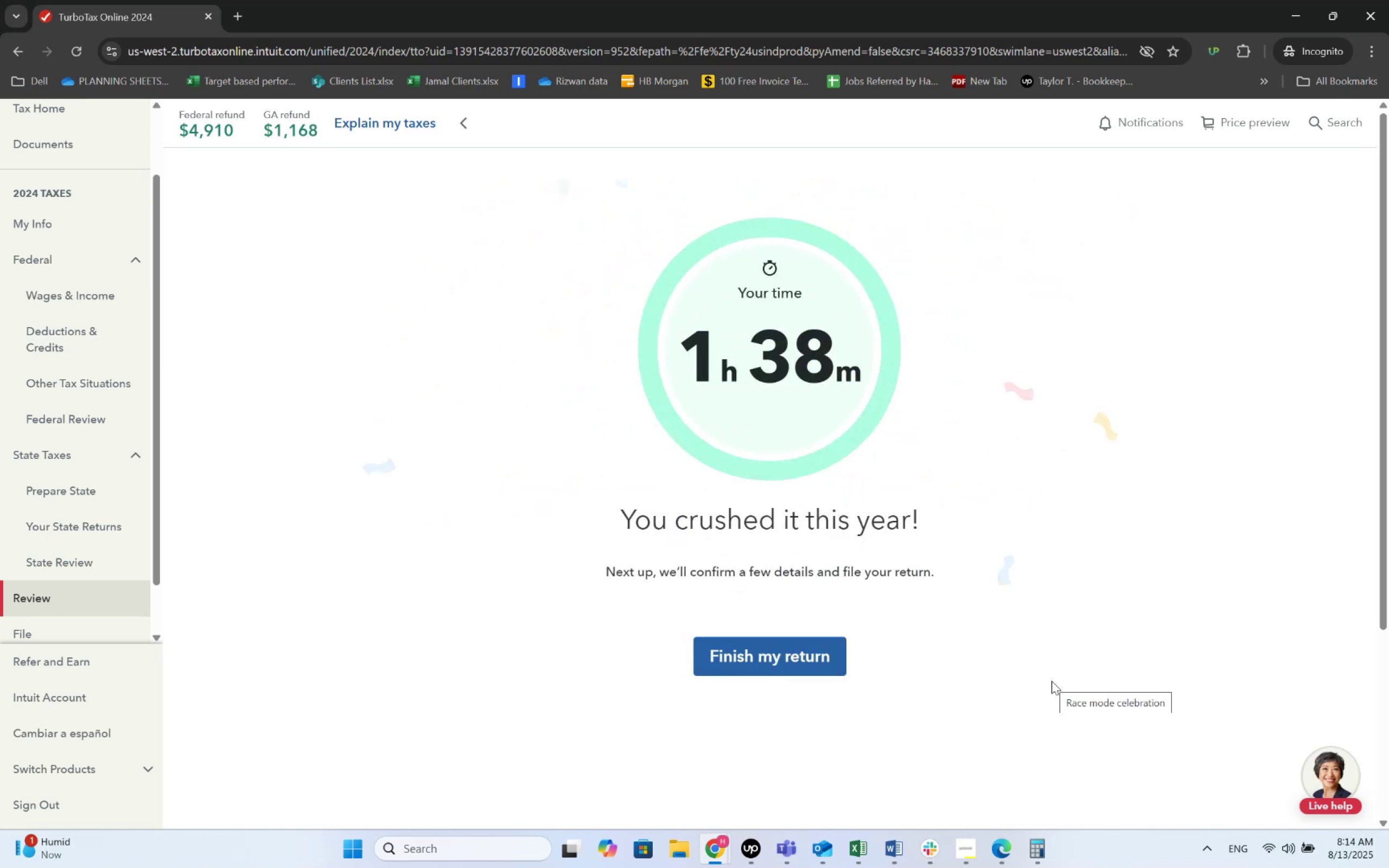 
left_click([801, 656])
 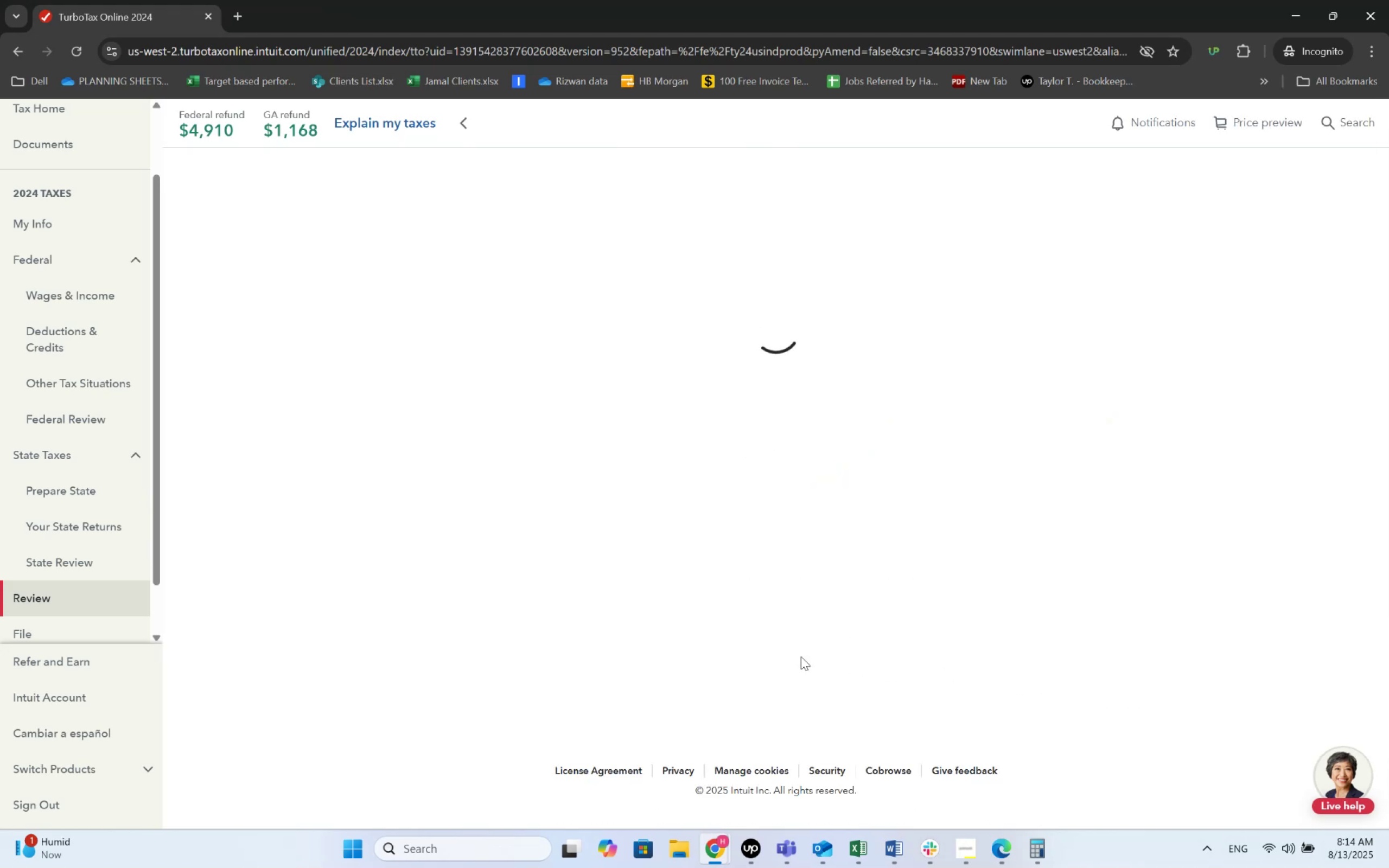 
wait(11.8)
 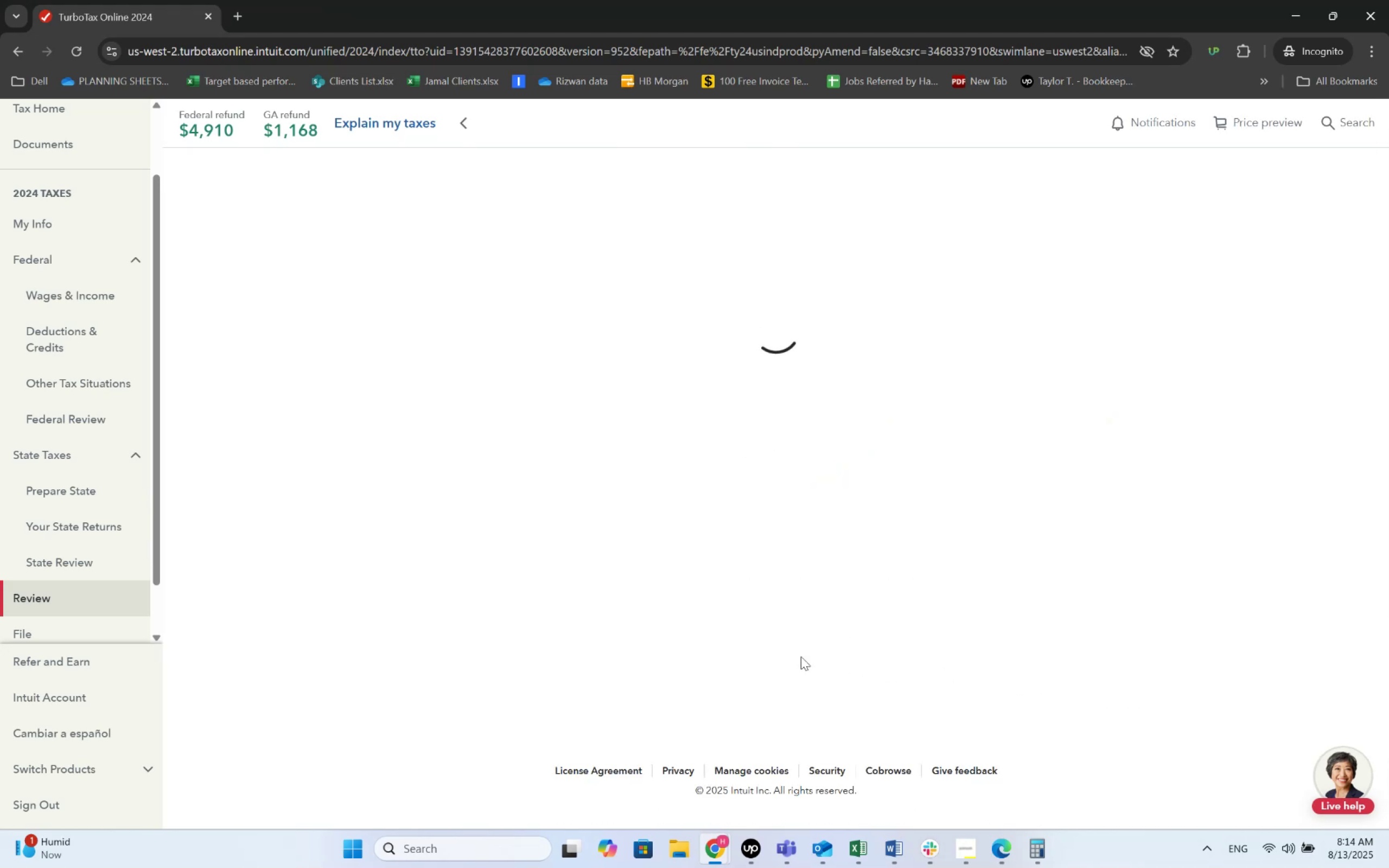 
scroll: coordinate [799, 636], scroll_direction: down, amount: 11.0
 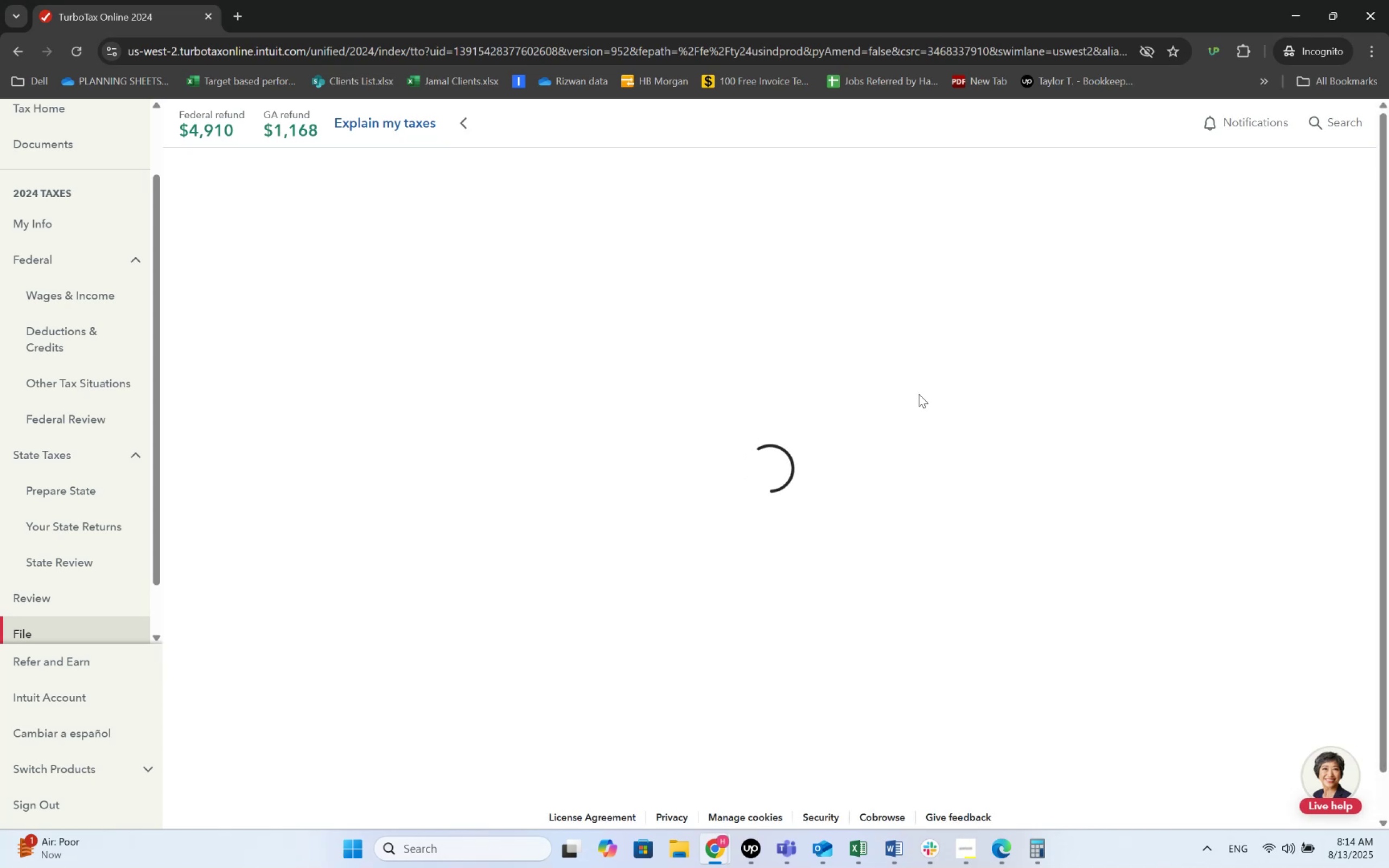 
wait(14.5)
 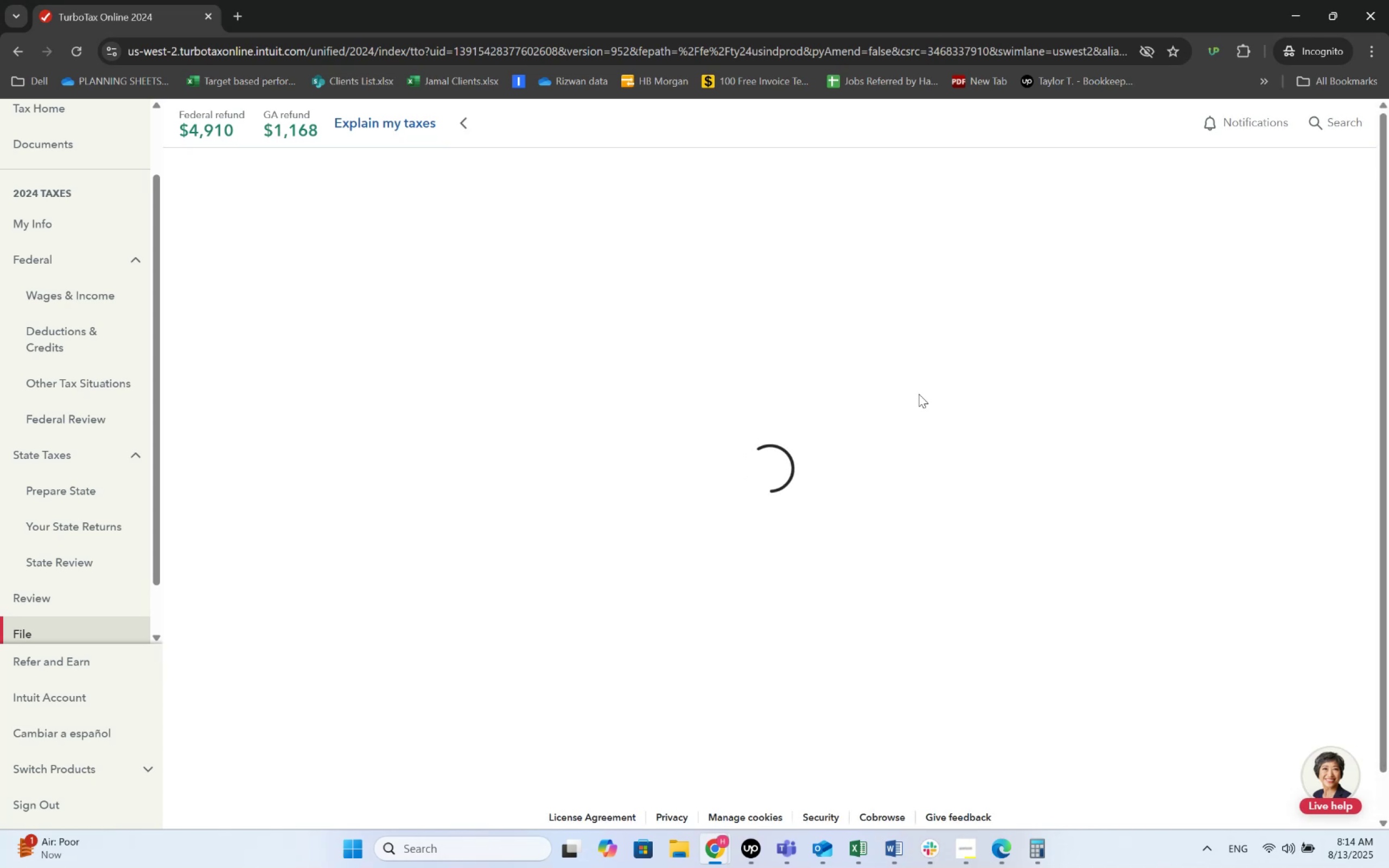 
left_click([1082, 285])
 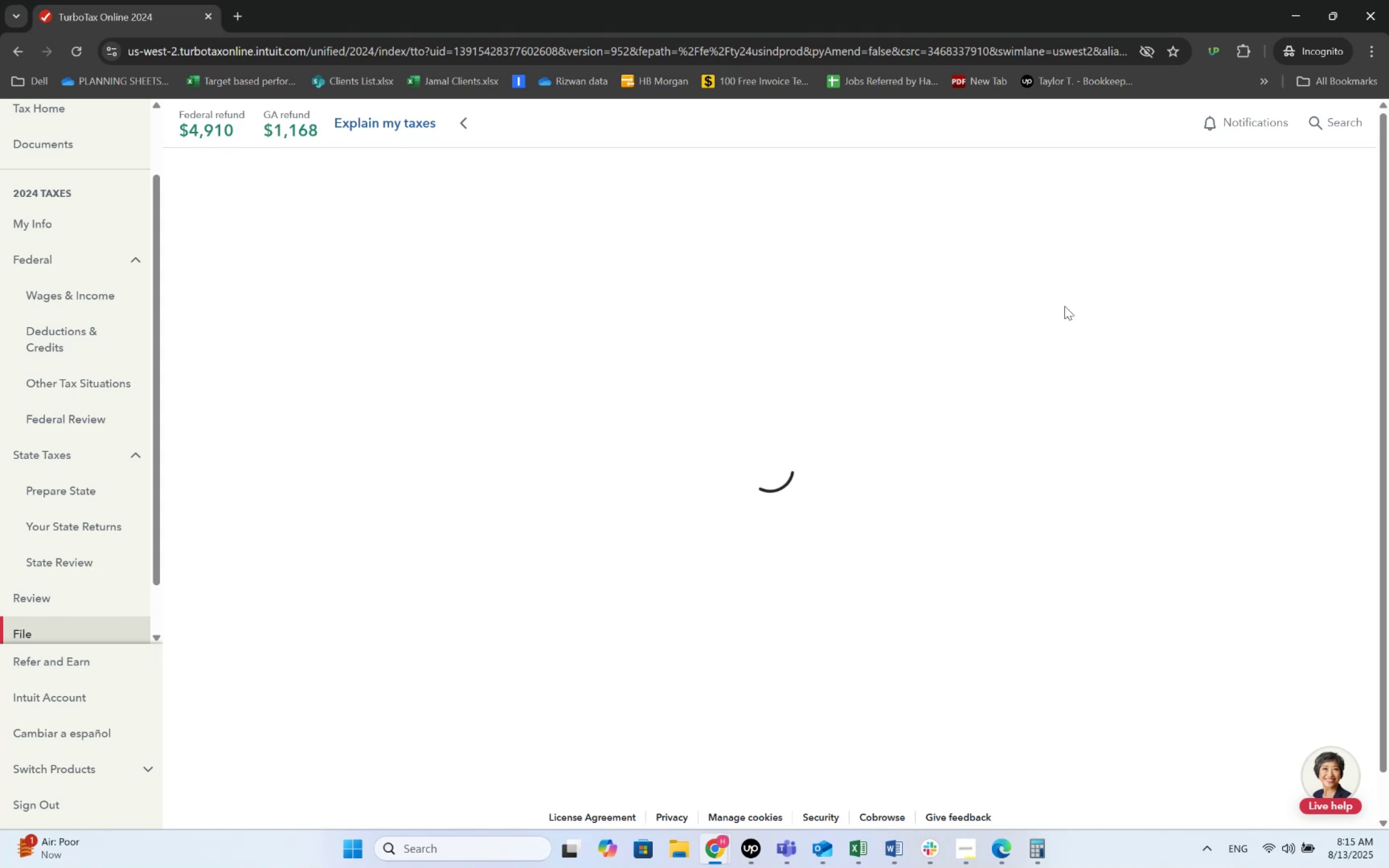 
wait(8.74)
 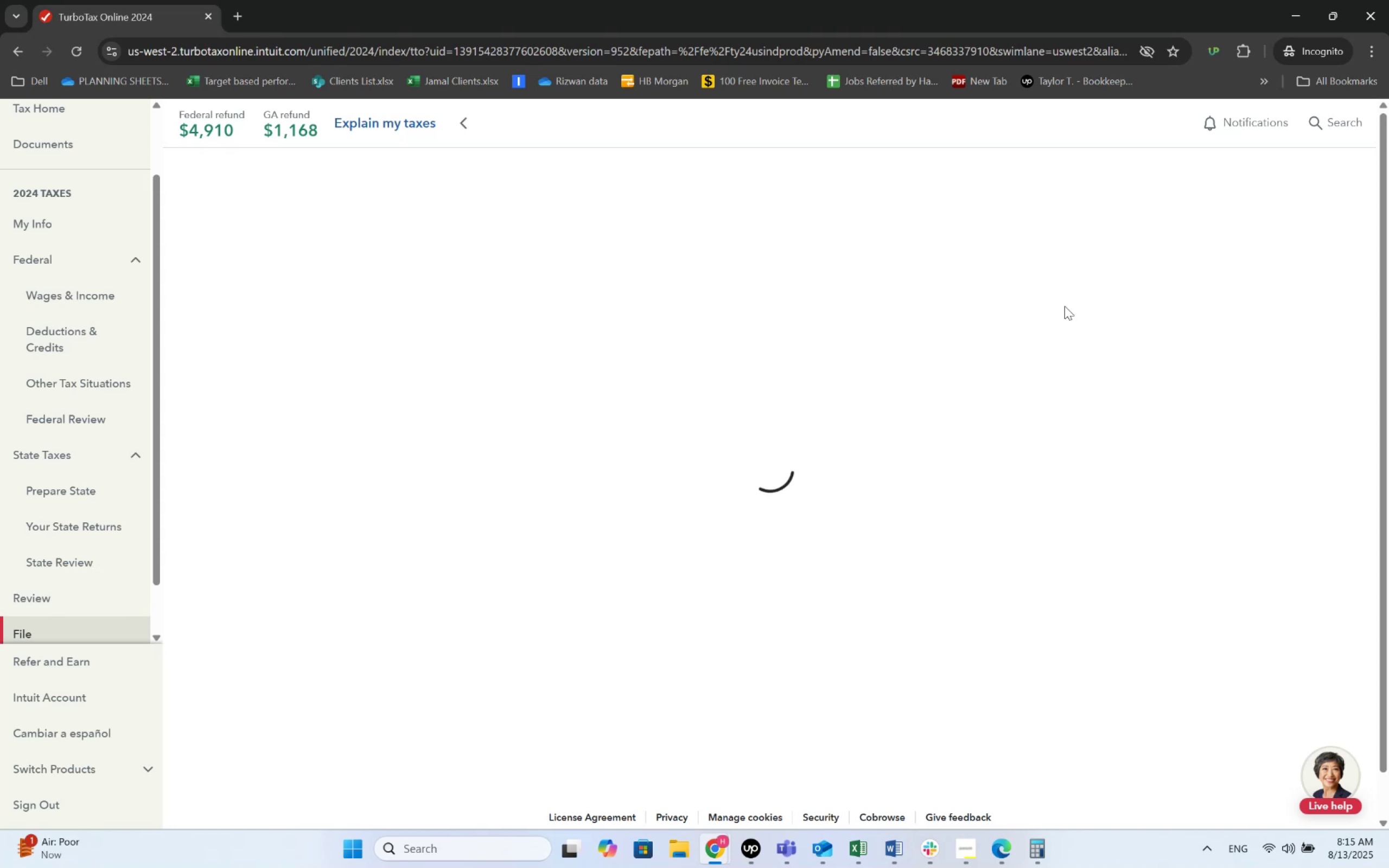 
left_click([453, 455])
 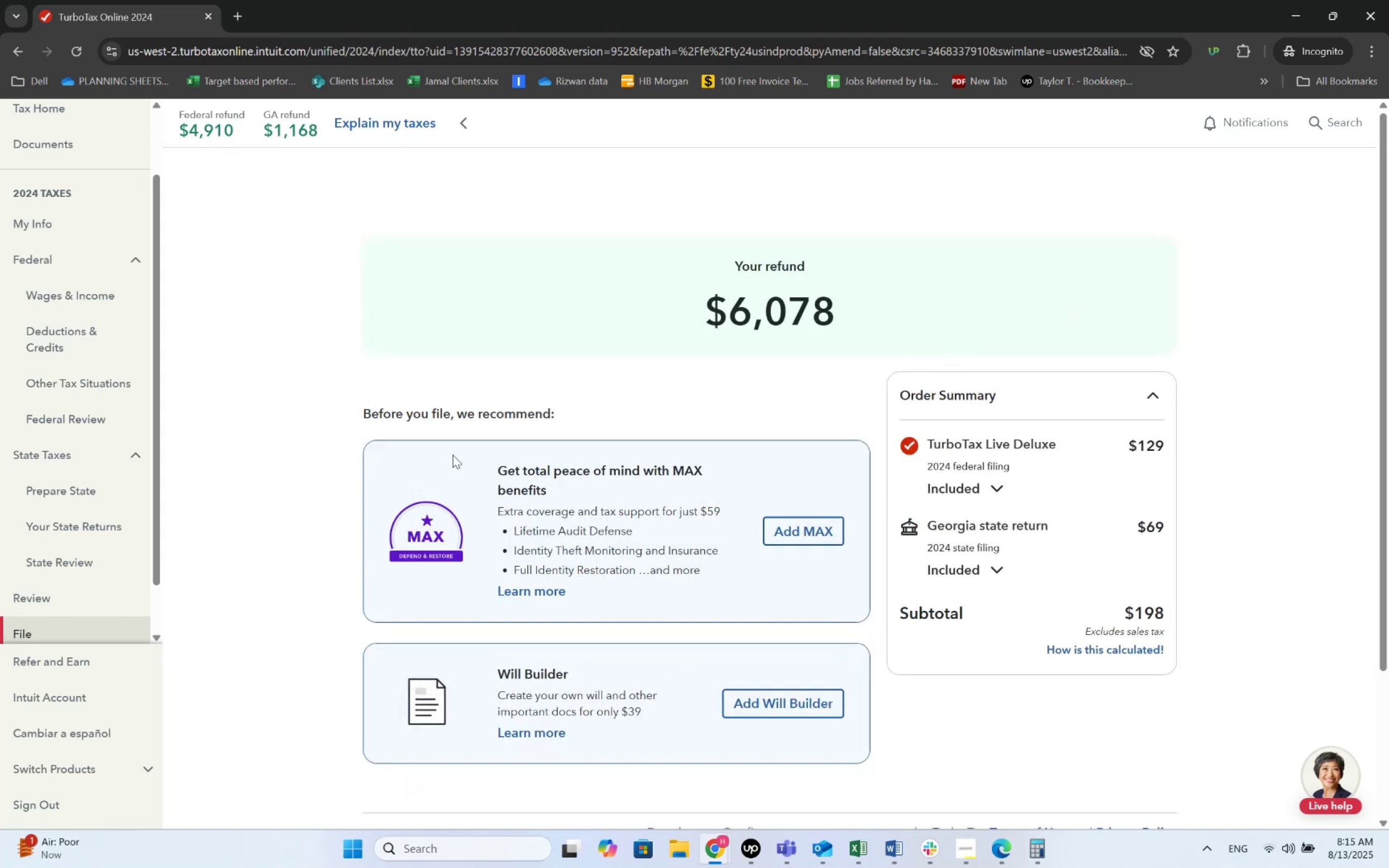 
scroll: coordinate [453, 455], scroll_direction: down, amount: 6.0
 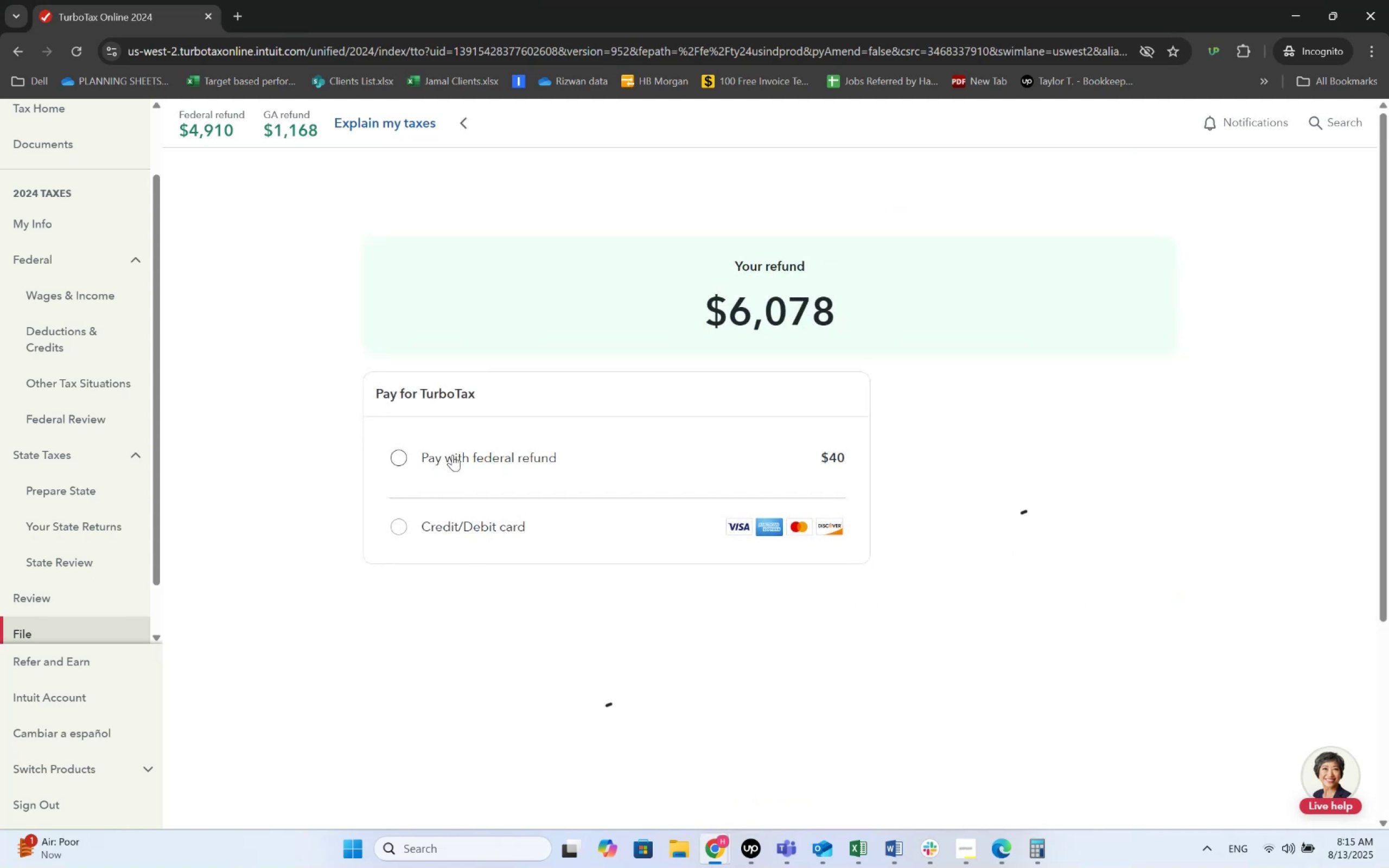 
left_click([447, 456])
 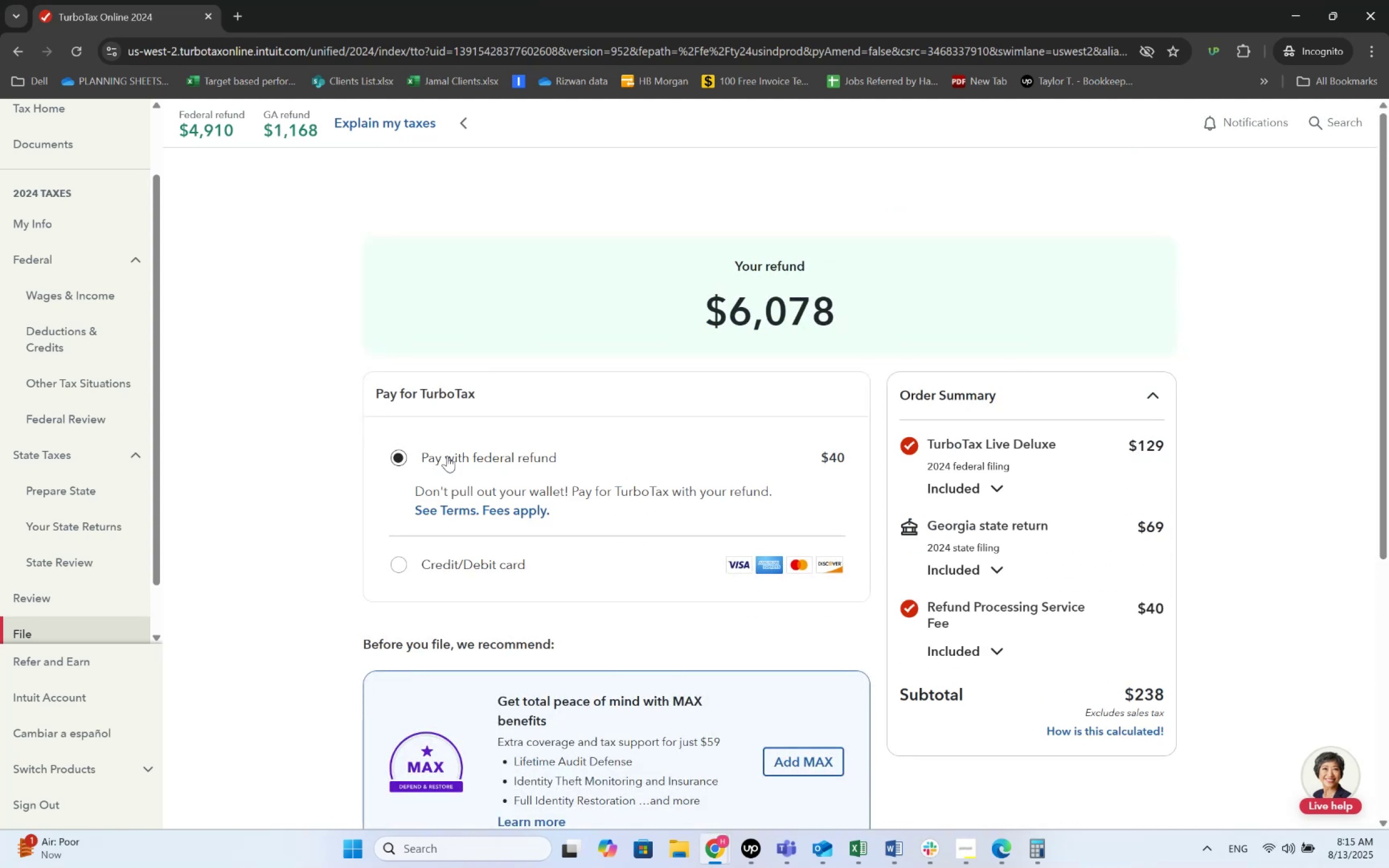 
wait(9.78)
 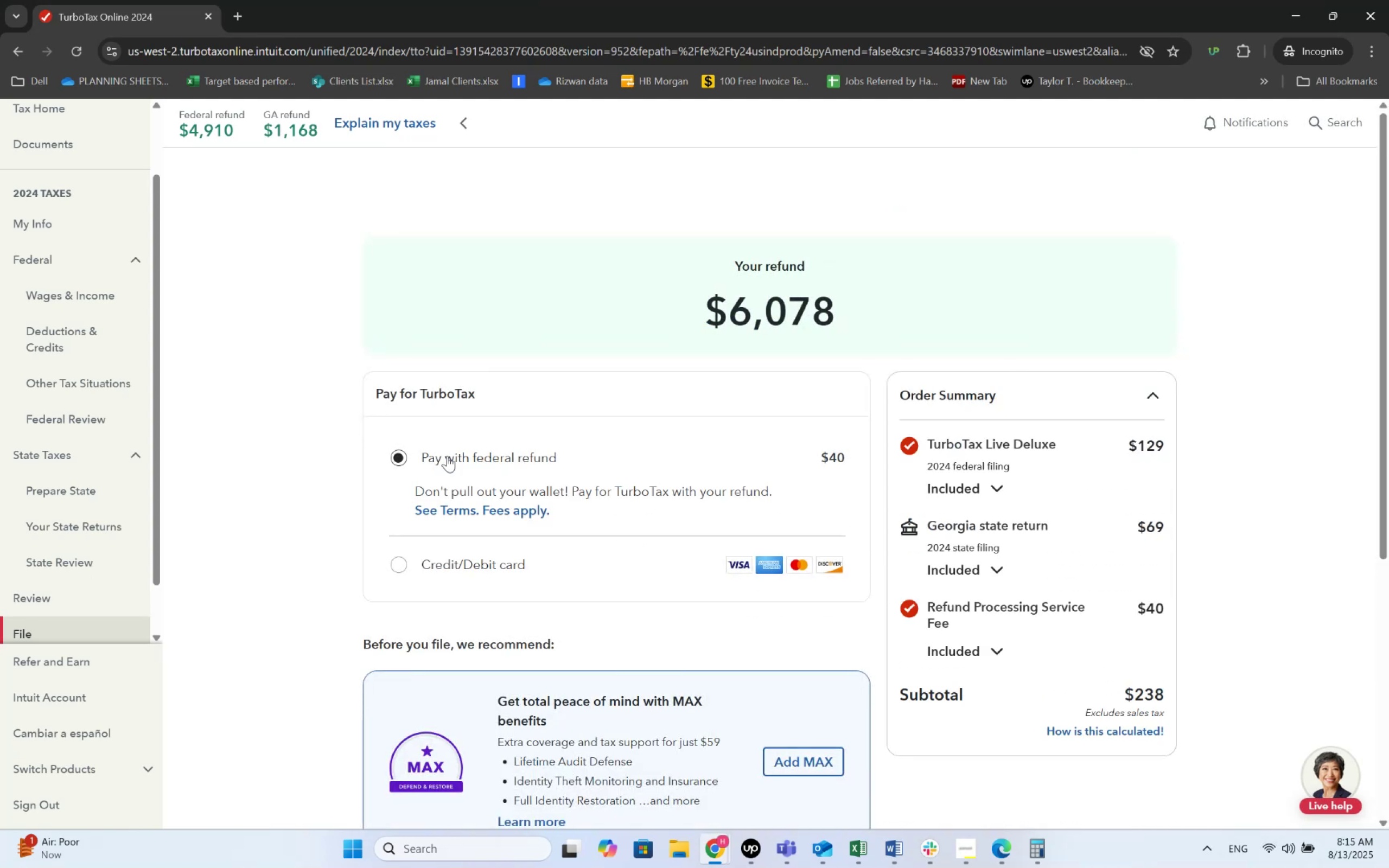 
left_click([1002, 487])
 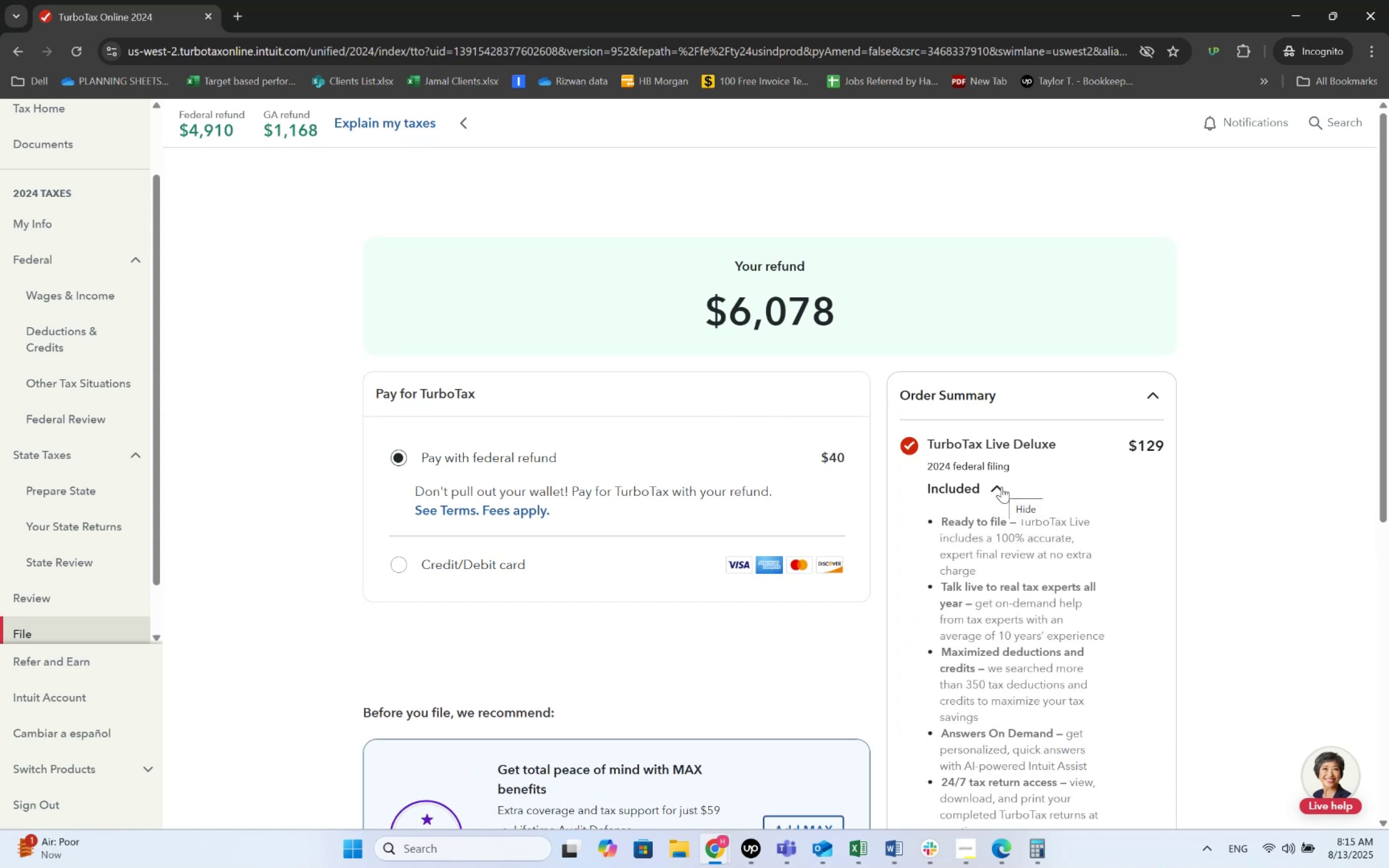 
scroll: coordinate [1002, 487], scroll_direction: down, amount: 4.0
 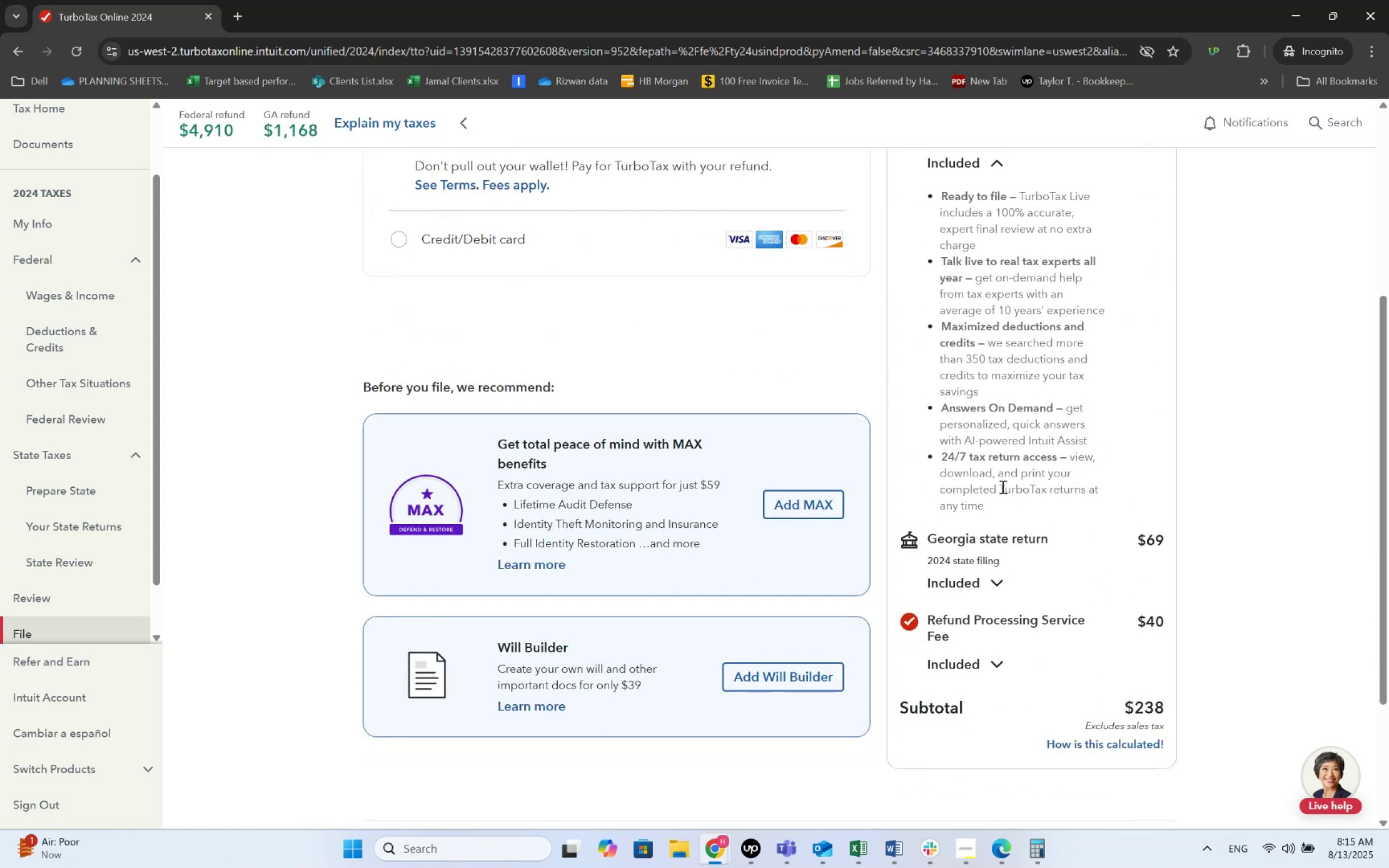 
scroll: coordinate [1002, 487], scroll_direction: up, amount: 2.0
 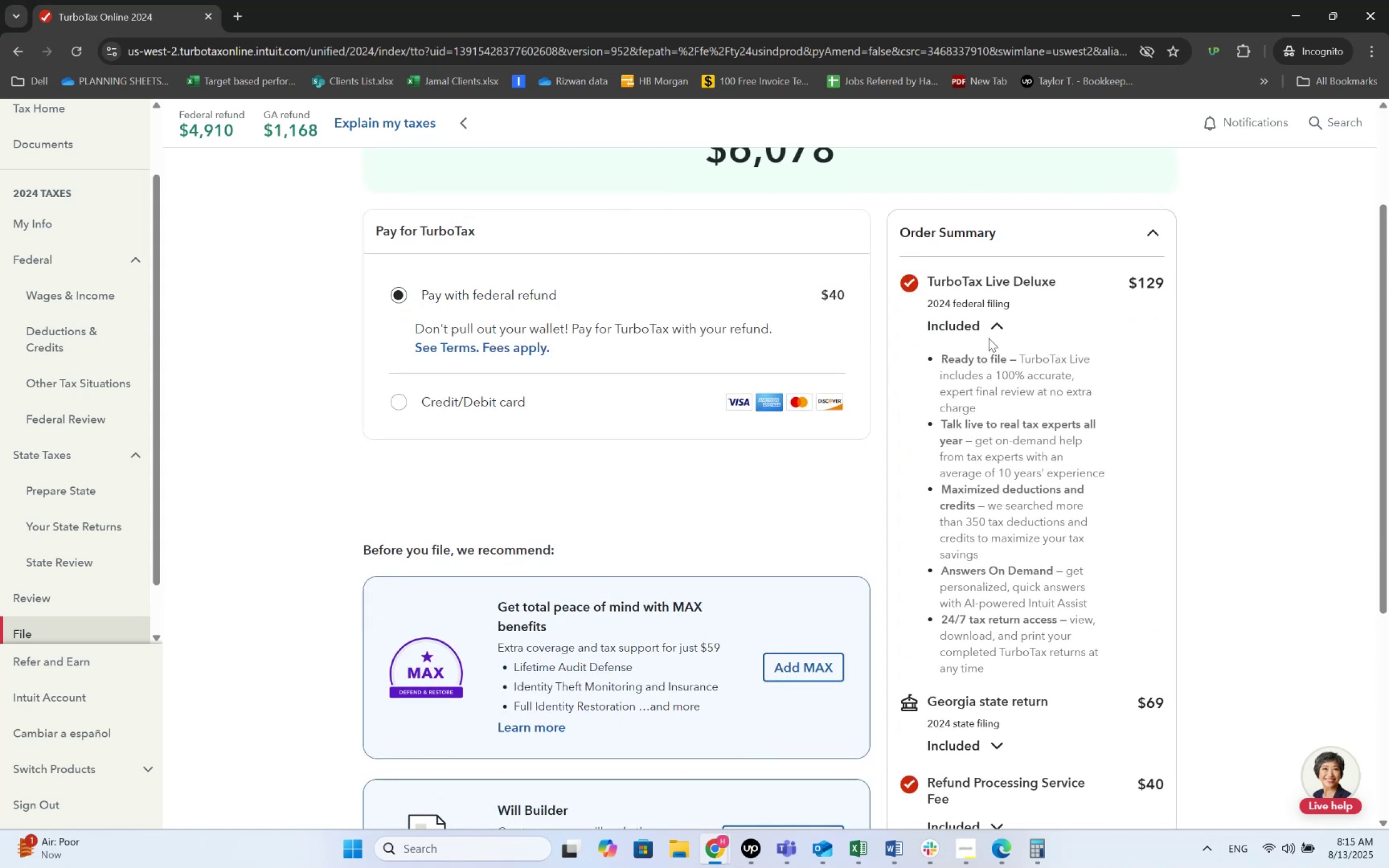 
left_click([991, 324])
 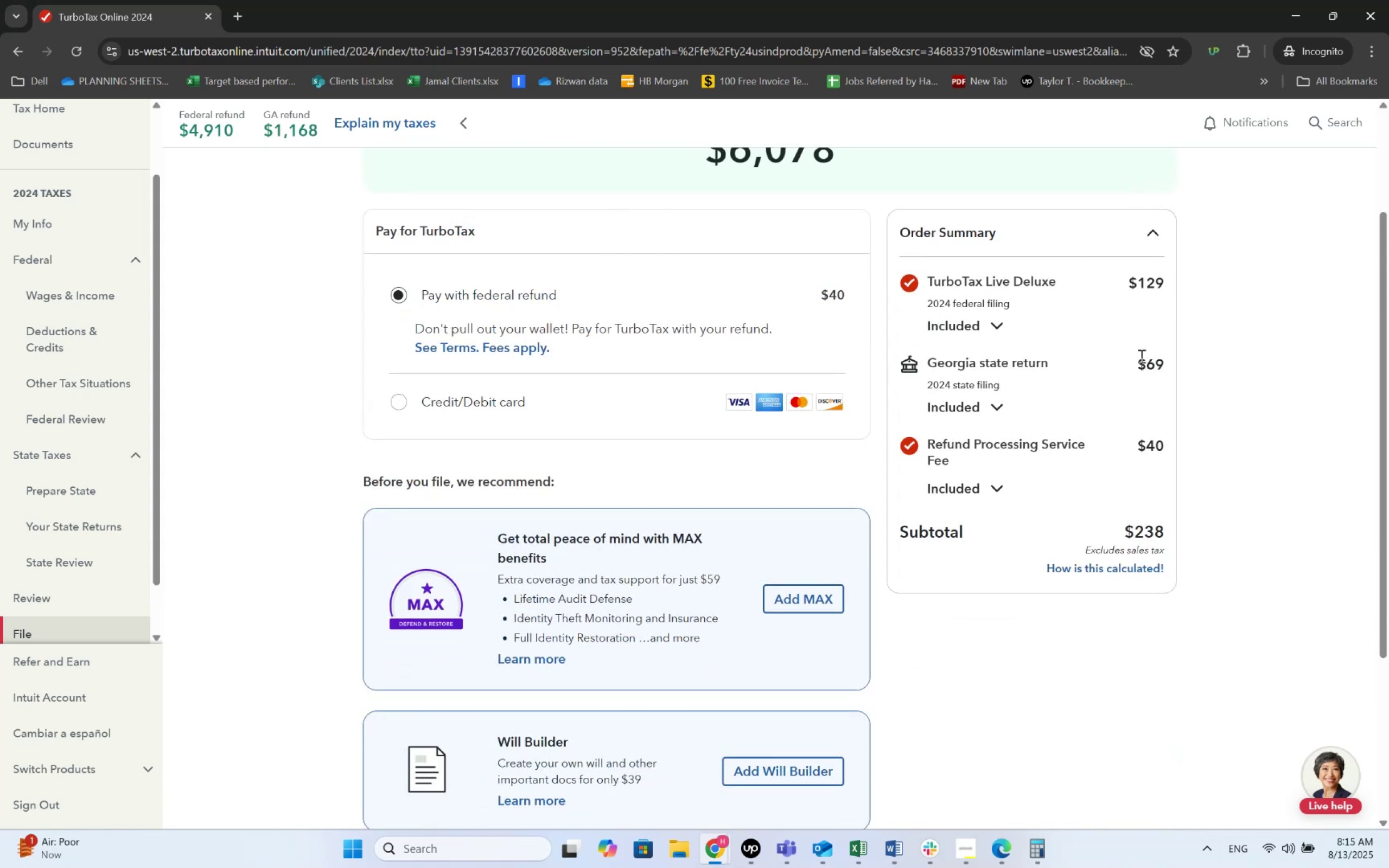 
left_click_drag(start_coordinate=[1140, 356], to_coordinate=[1146, 356])
 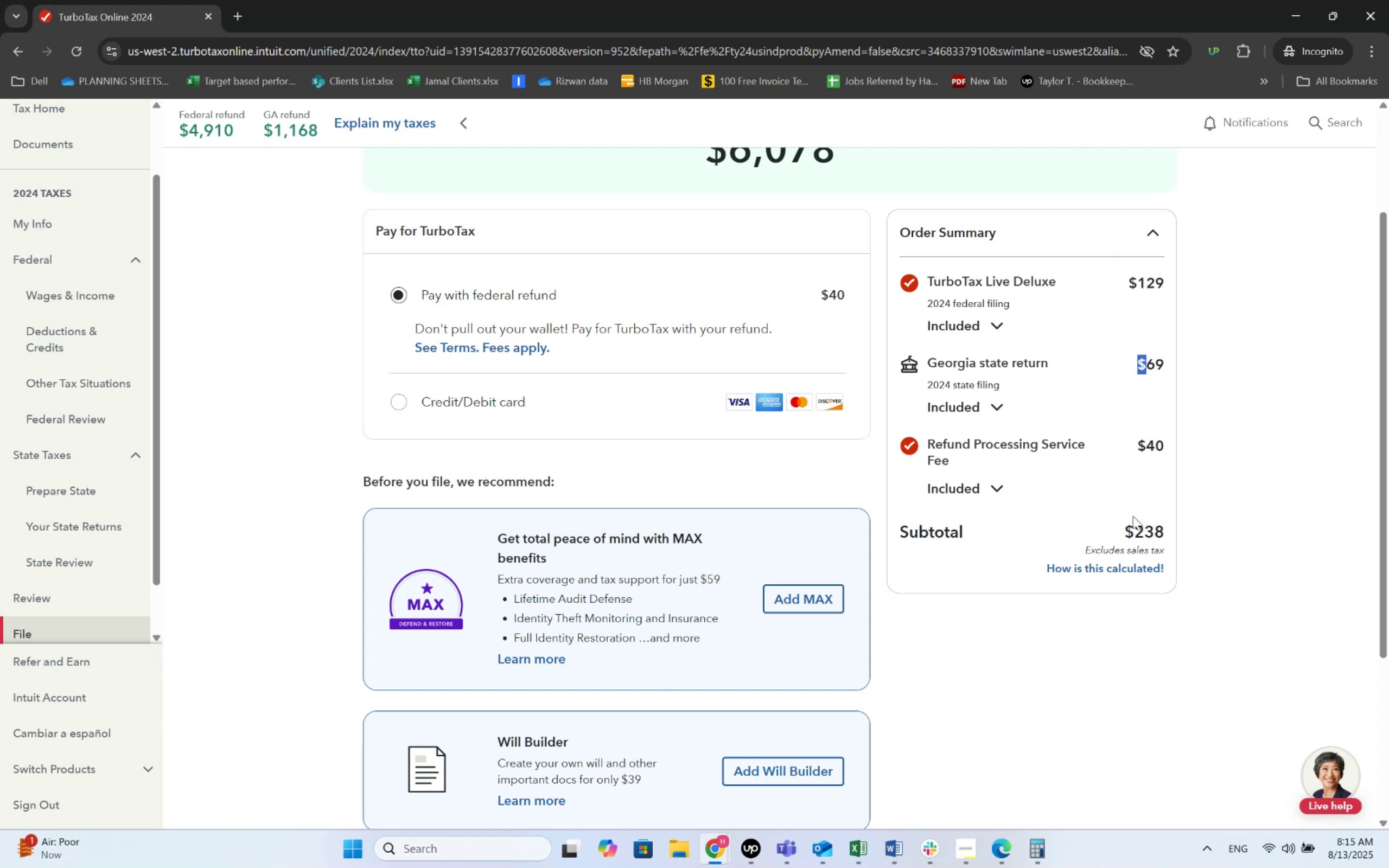 
scroll: coordinate [880, 670], scroll_direction: down, amount: 11.0
 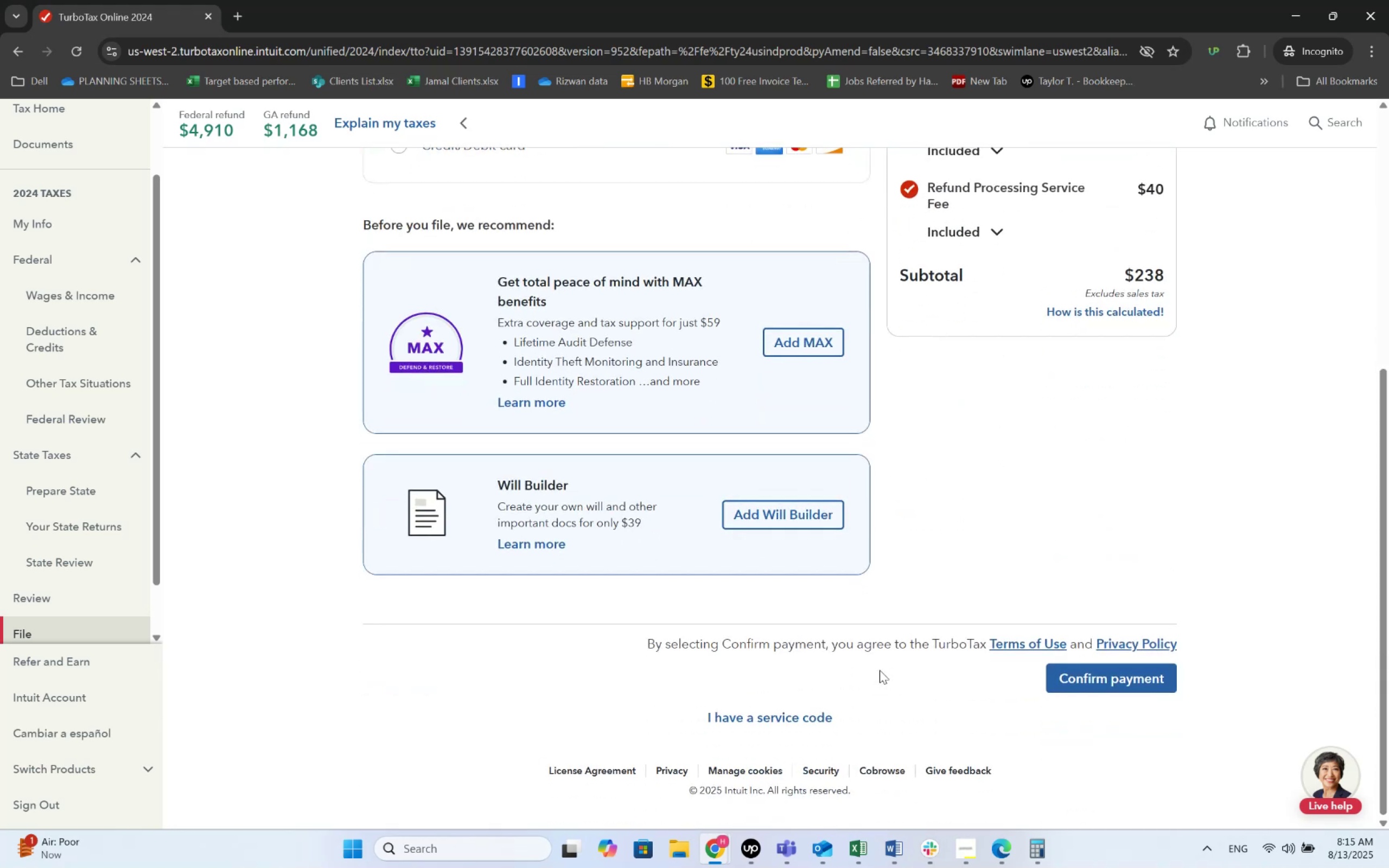 
scroll: coordinate [880, 670], scroll_direction: up, amount: 12.0
 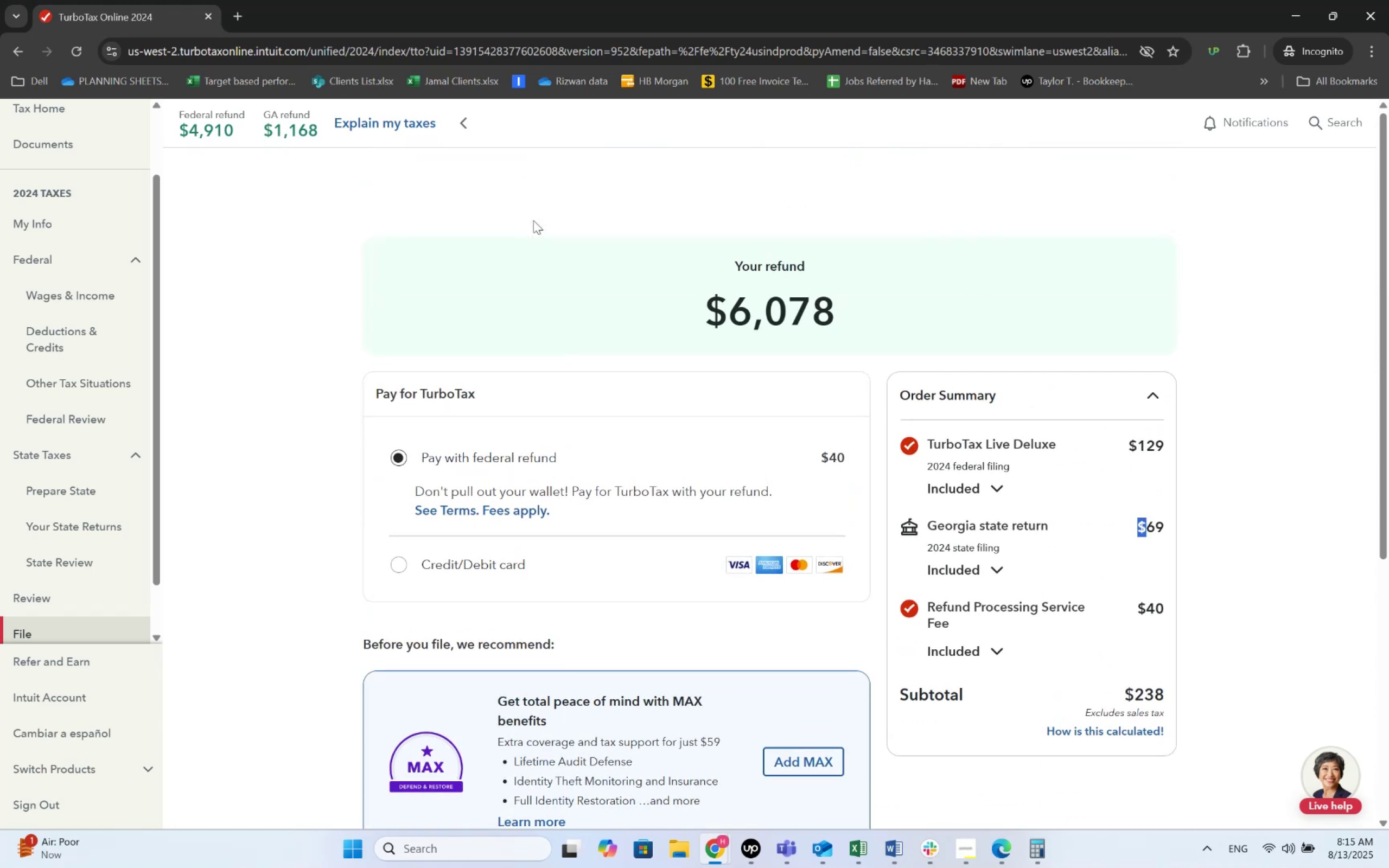 
left_click([69, 138])
 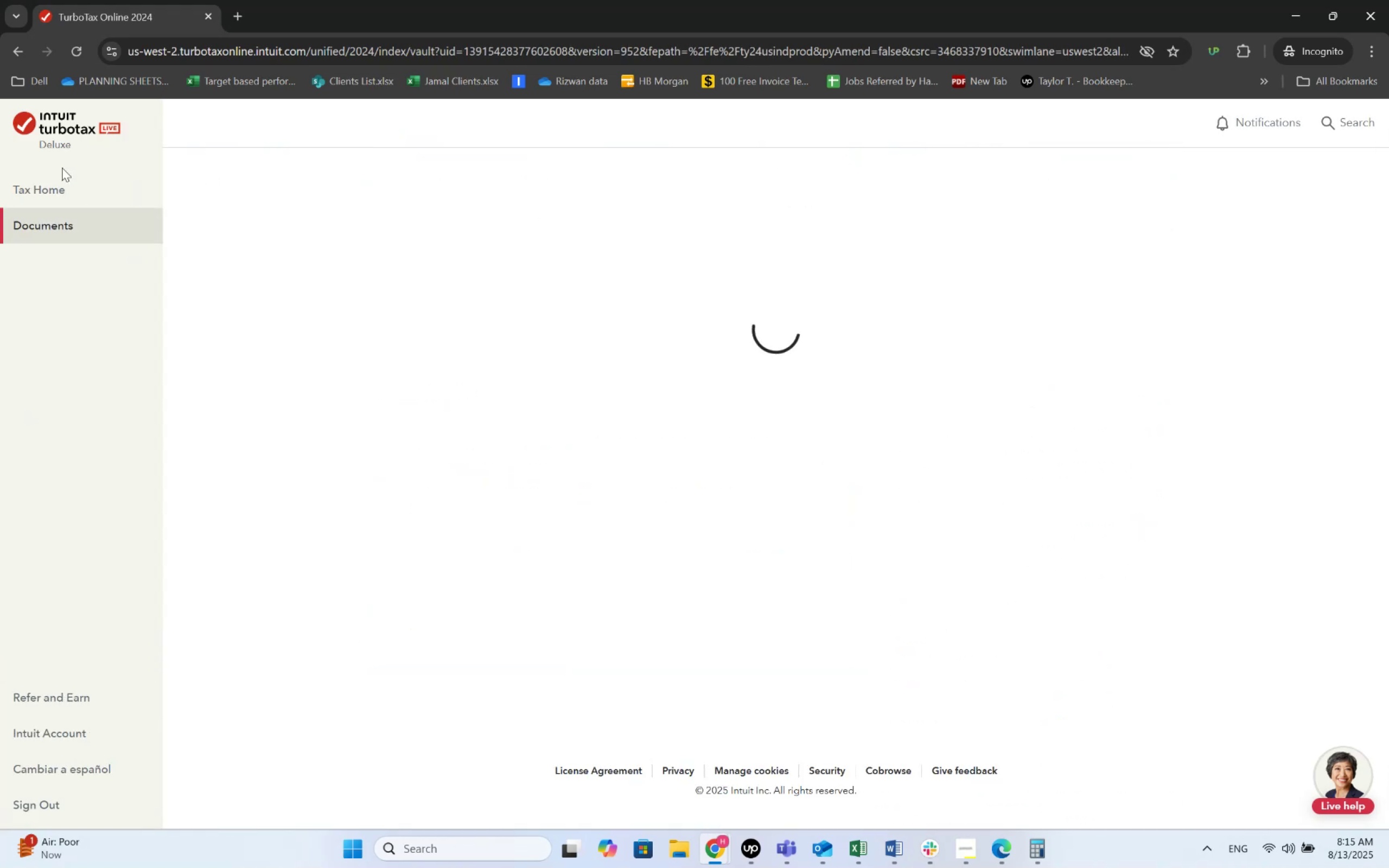 
left_click([59, 188])
 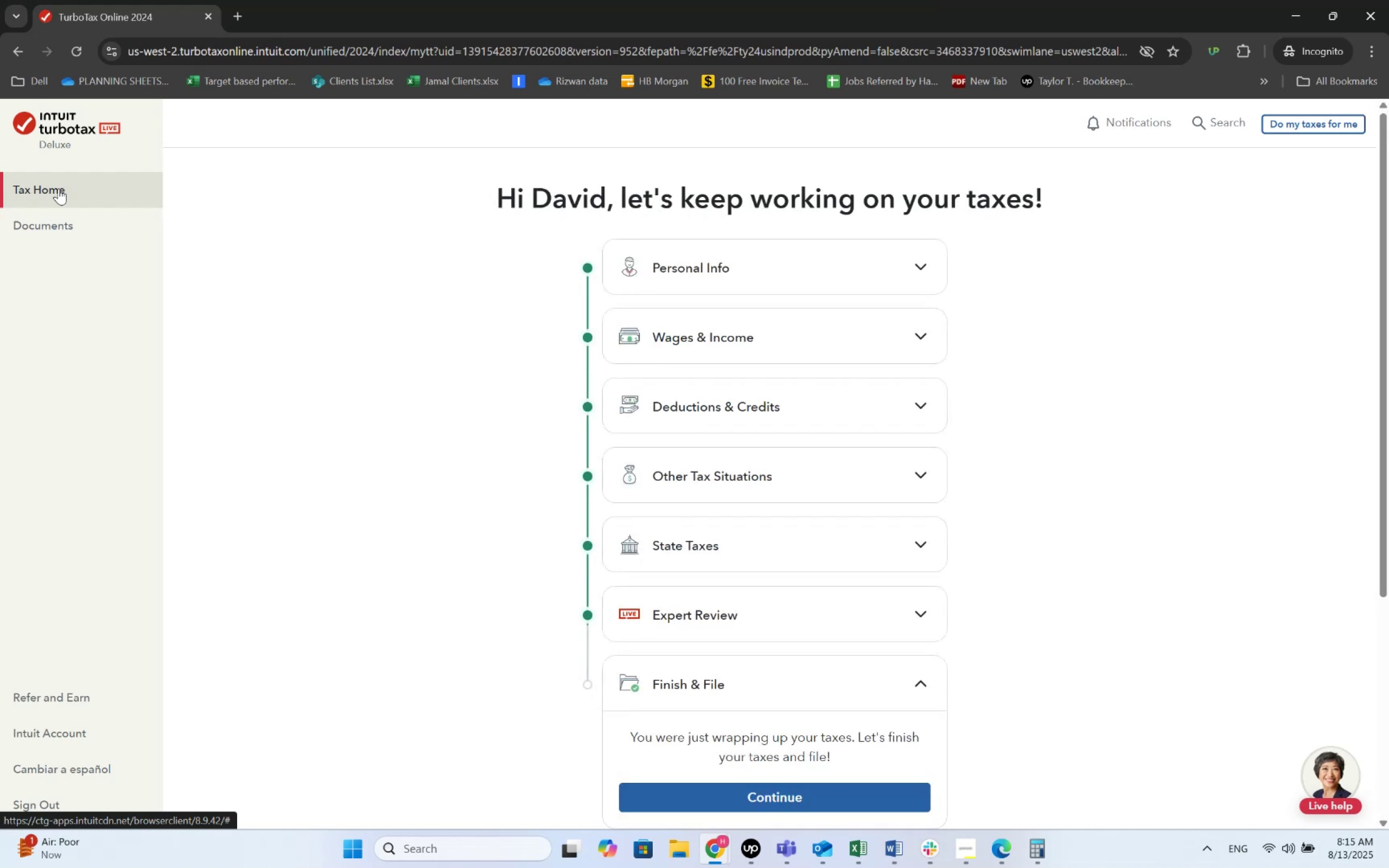 
left_click([774, 245])
 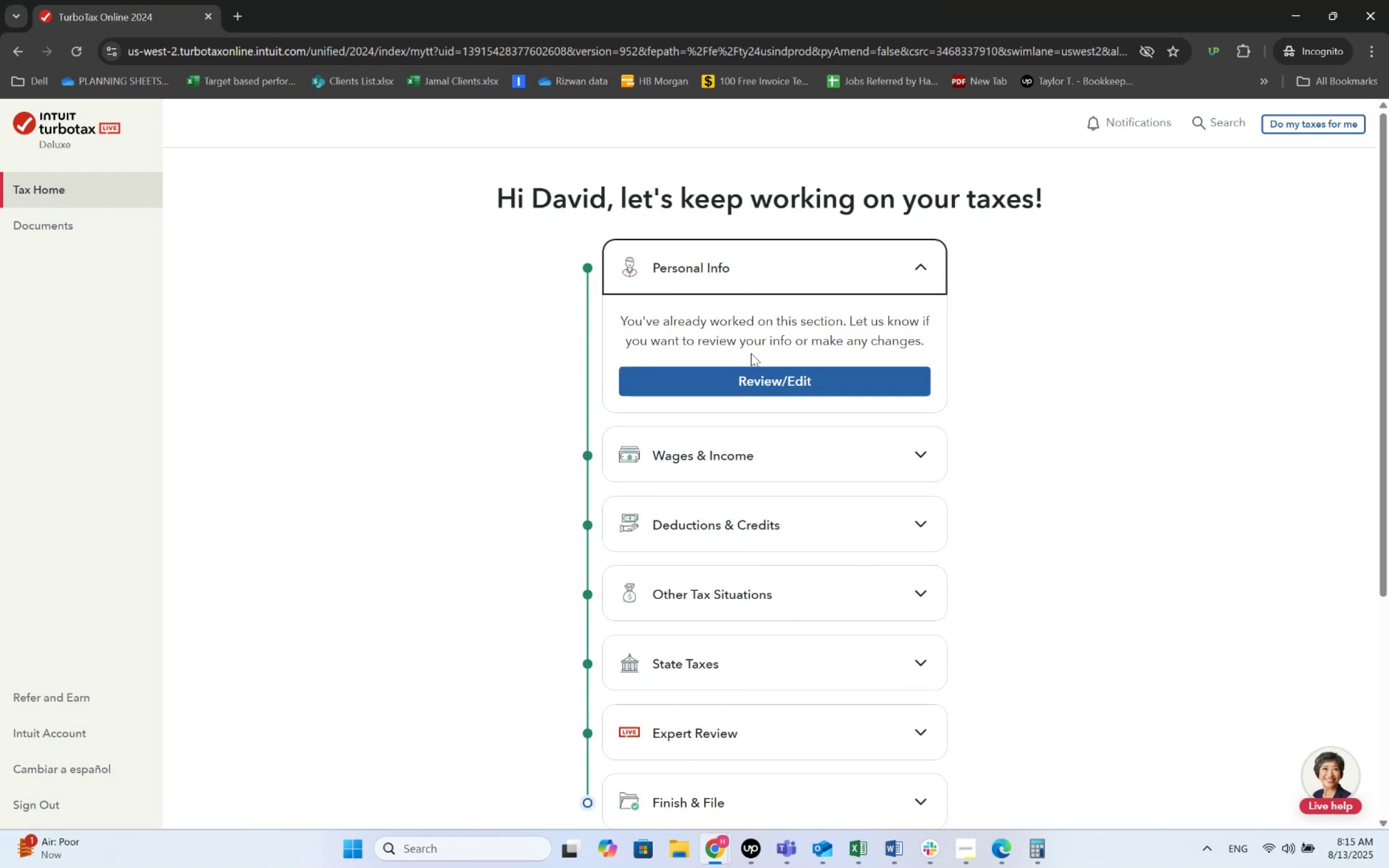 
left_click([757, 373])
 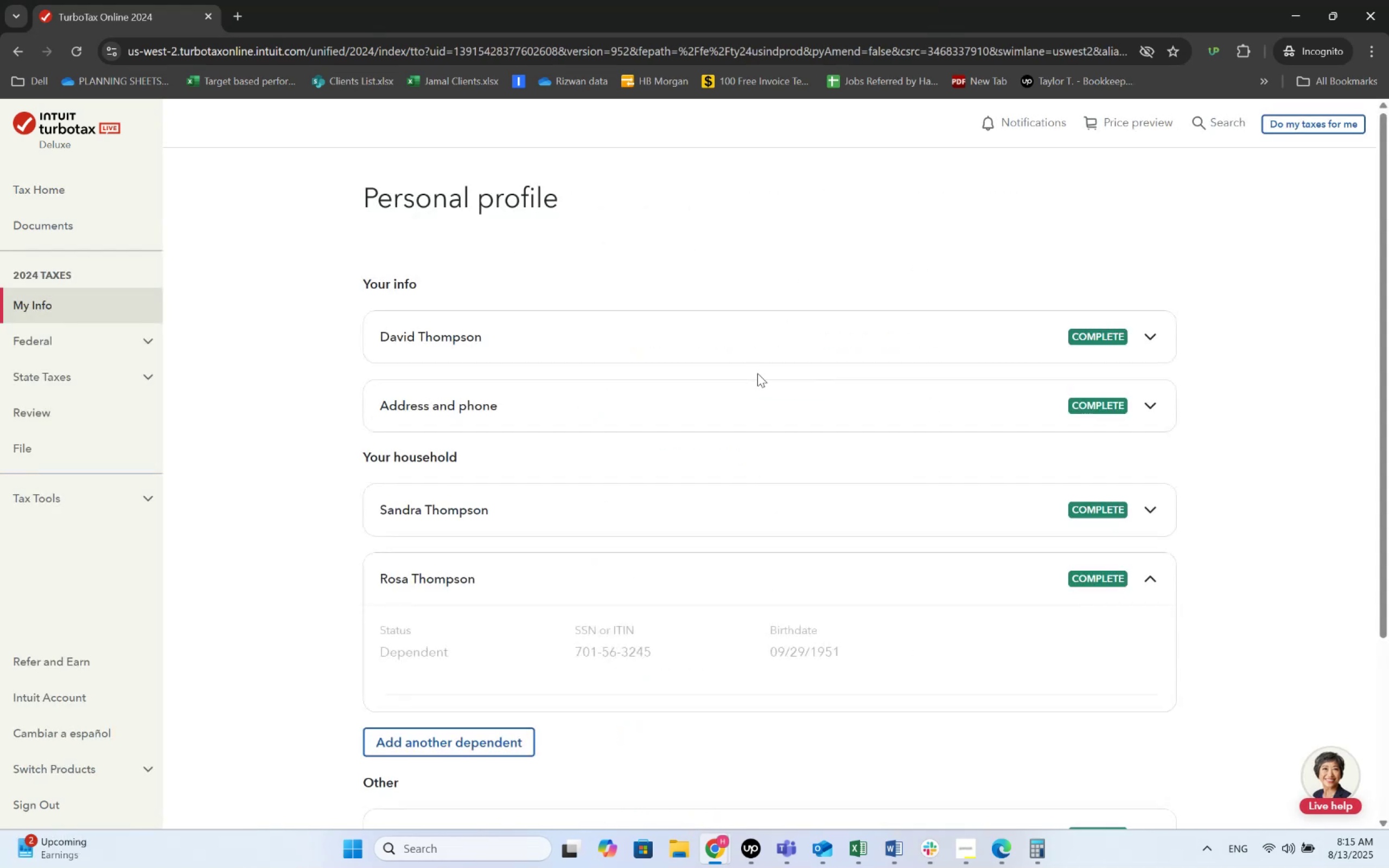 
left_click([953, 334])
 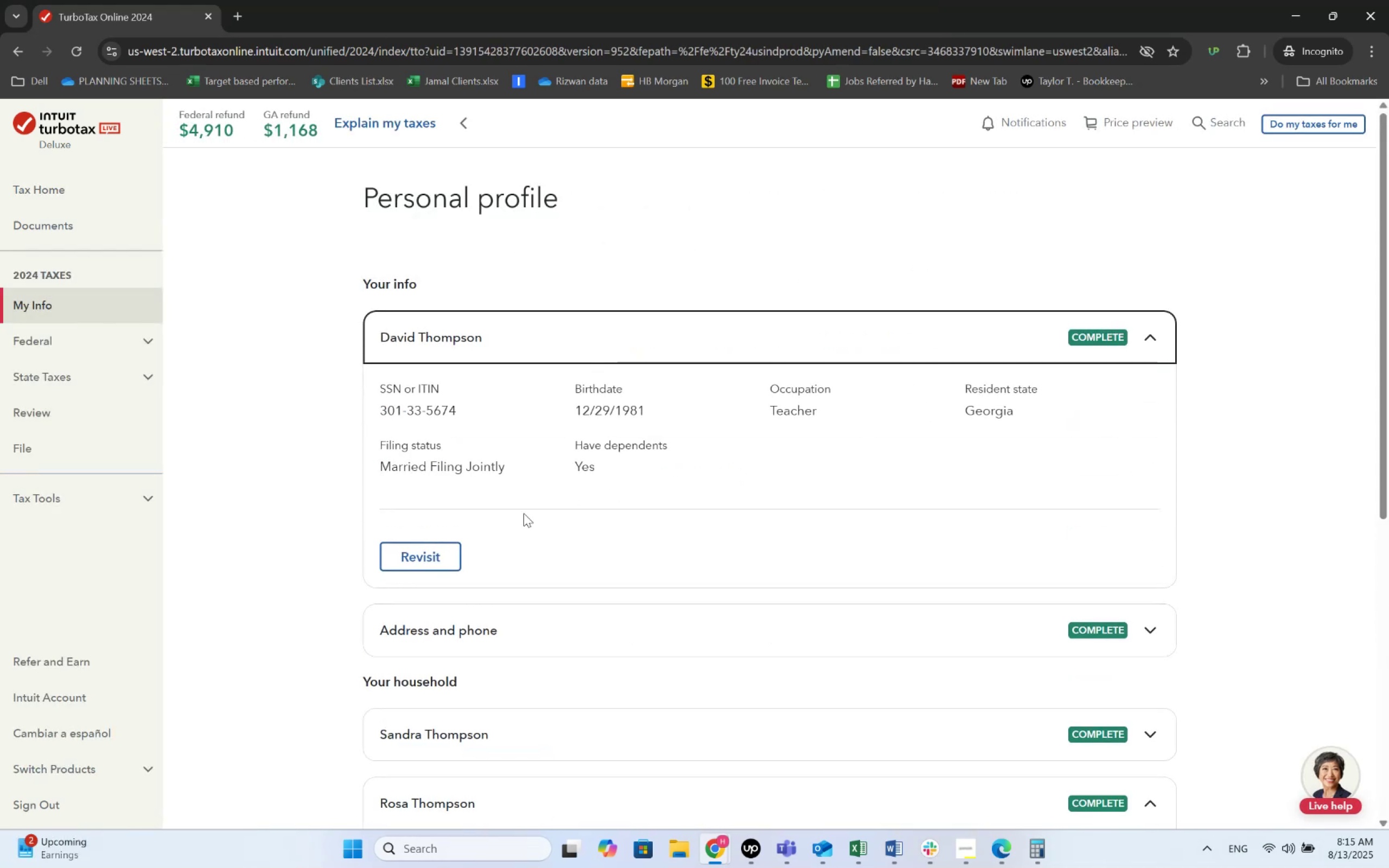 
left_click([456, 548])
 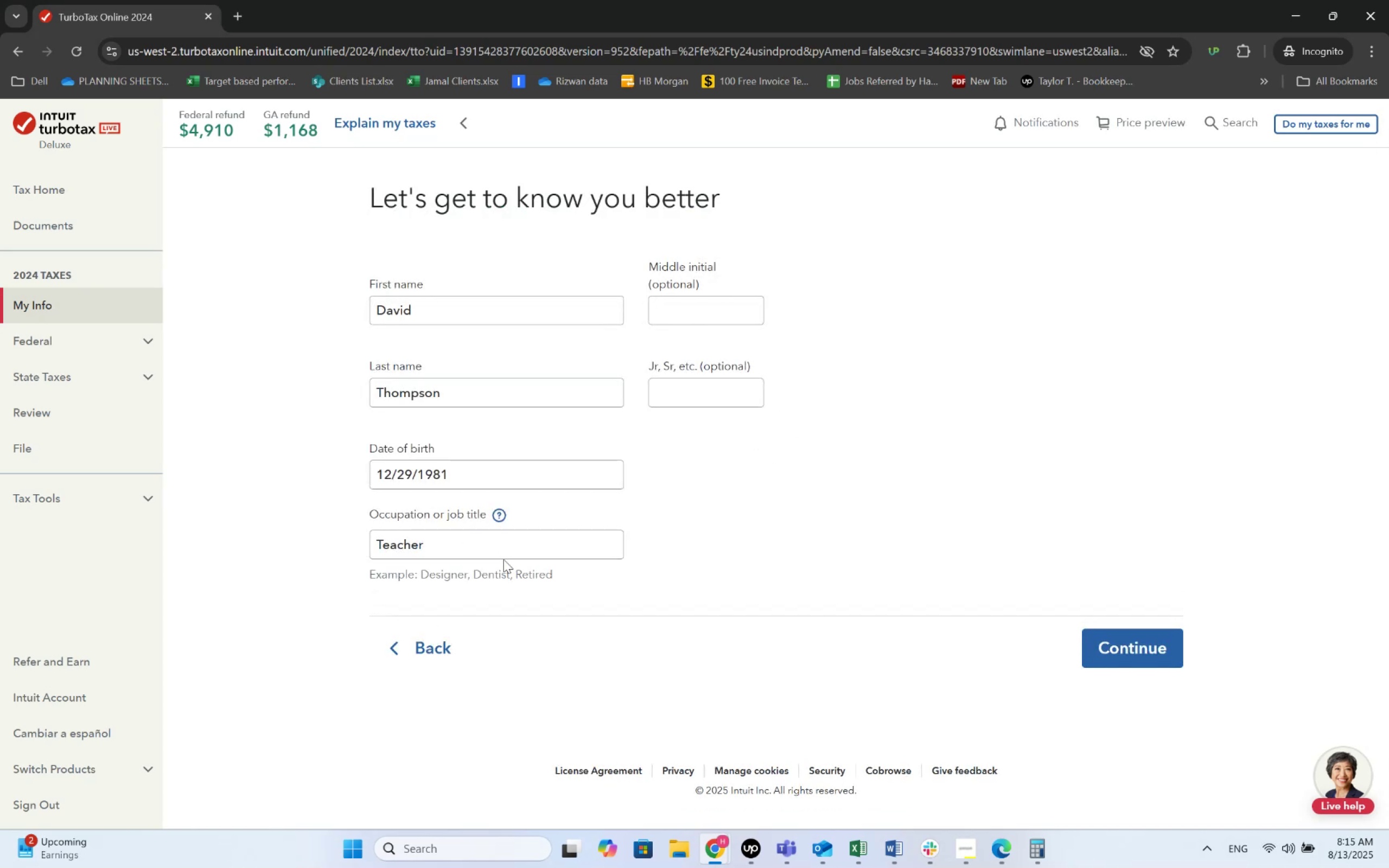 
wait(6.47)
 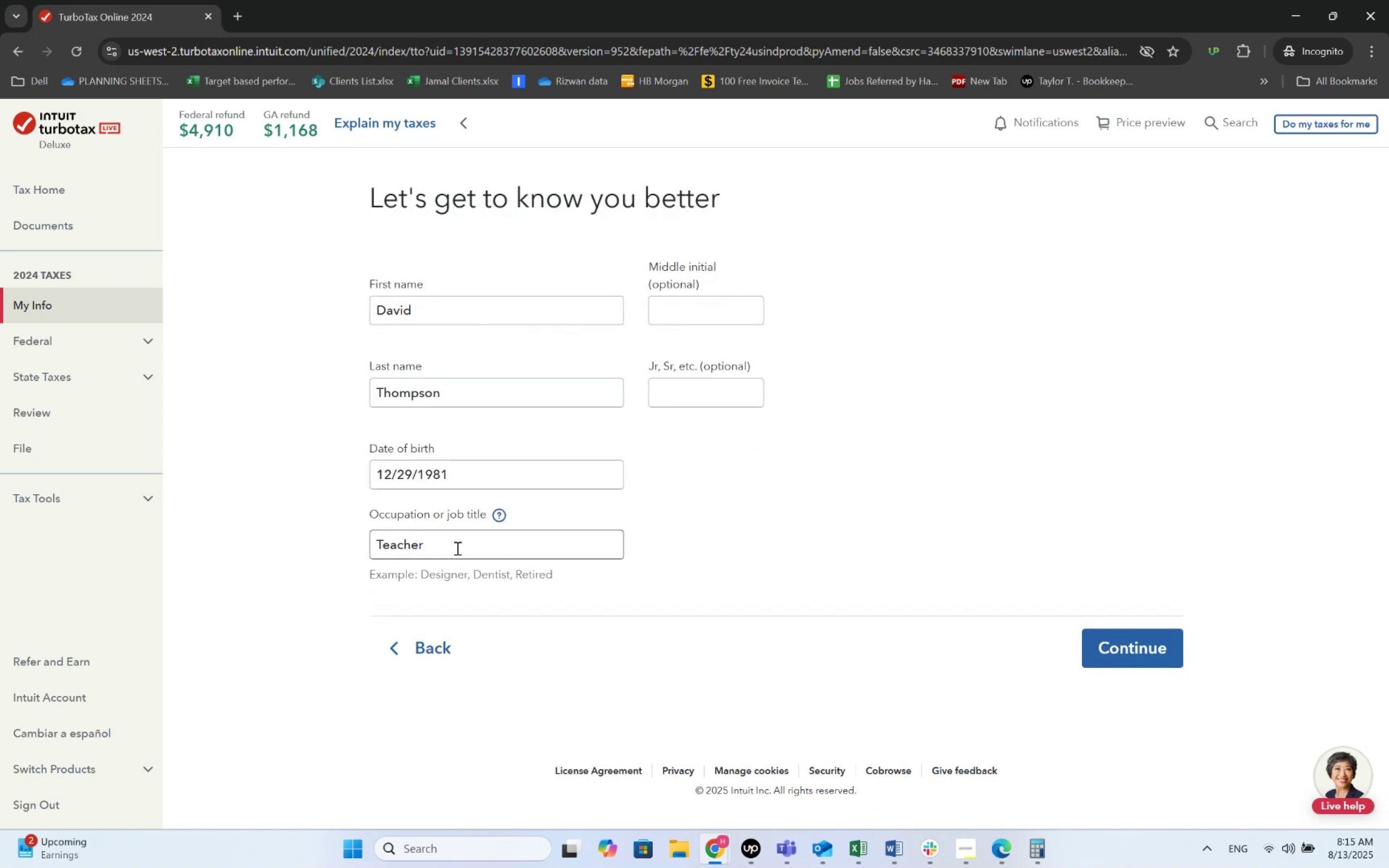 
left_click([81, 184])
 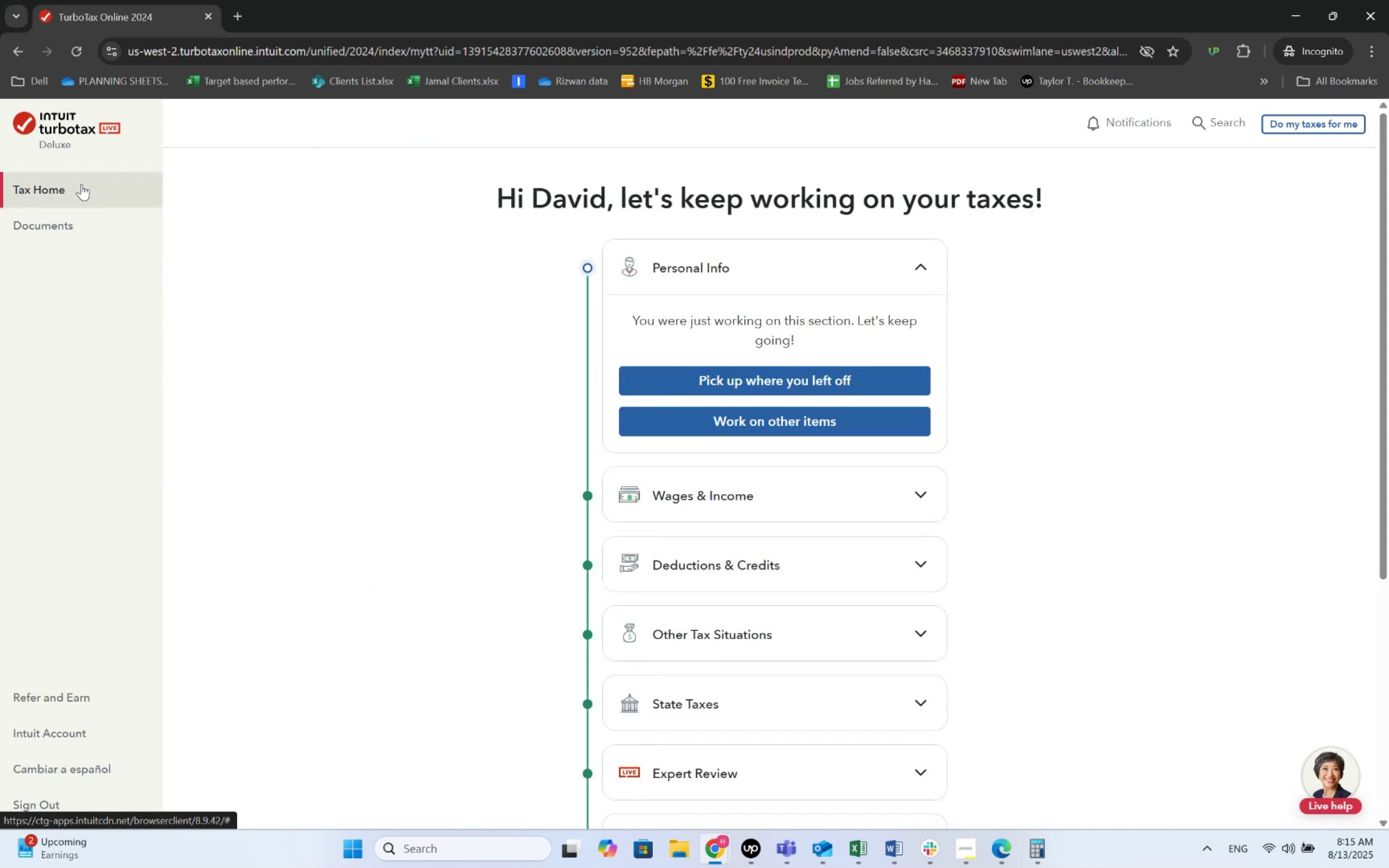 
scroll: coordinate [458, 419], scroll_direction: down, amount: 7.0
 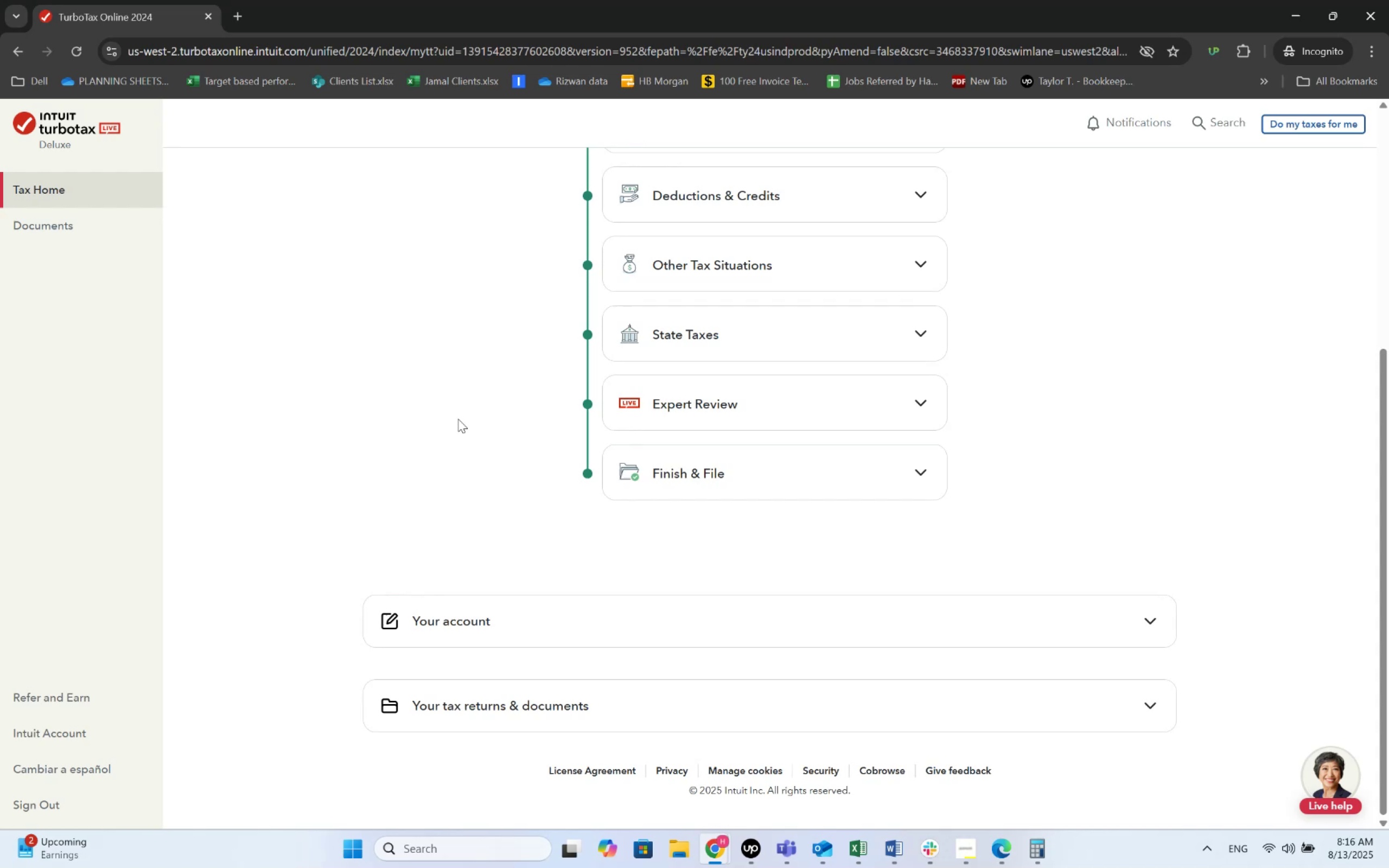 
scroll: coordinate [458, 419], scroll_direction: up, amount: 5.0
 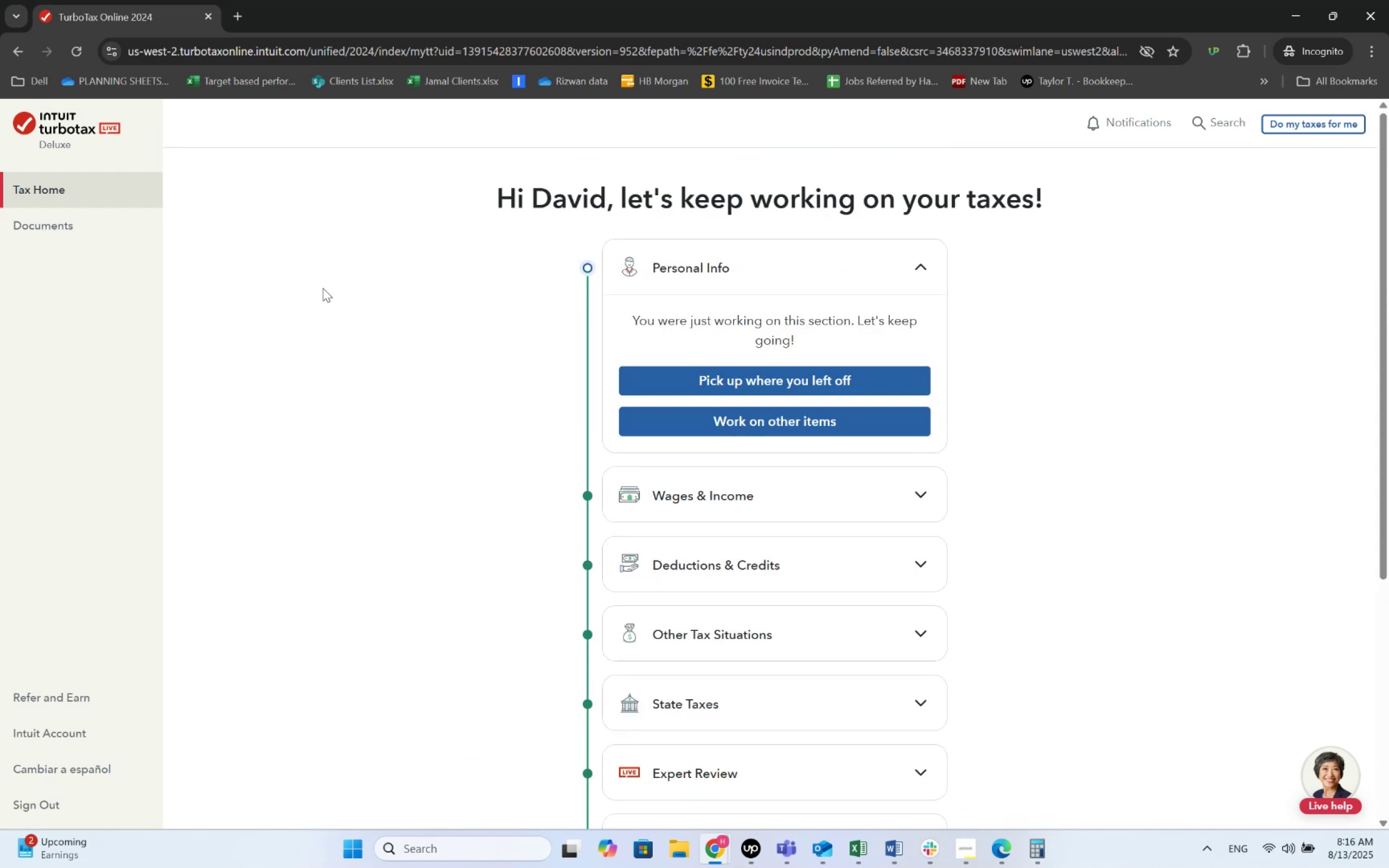 
left_click([60, 124])
 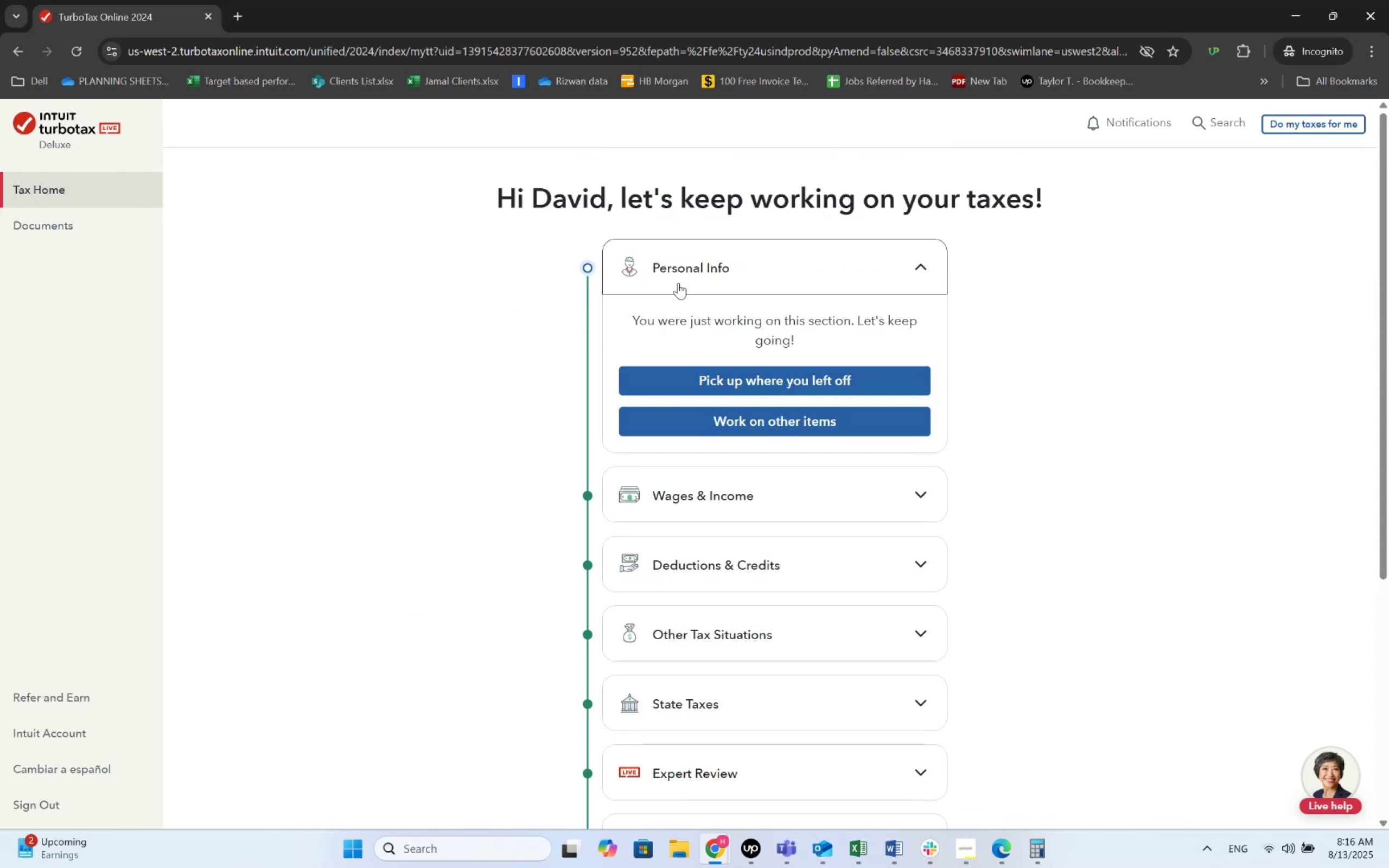 
wait(5.93)
 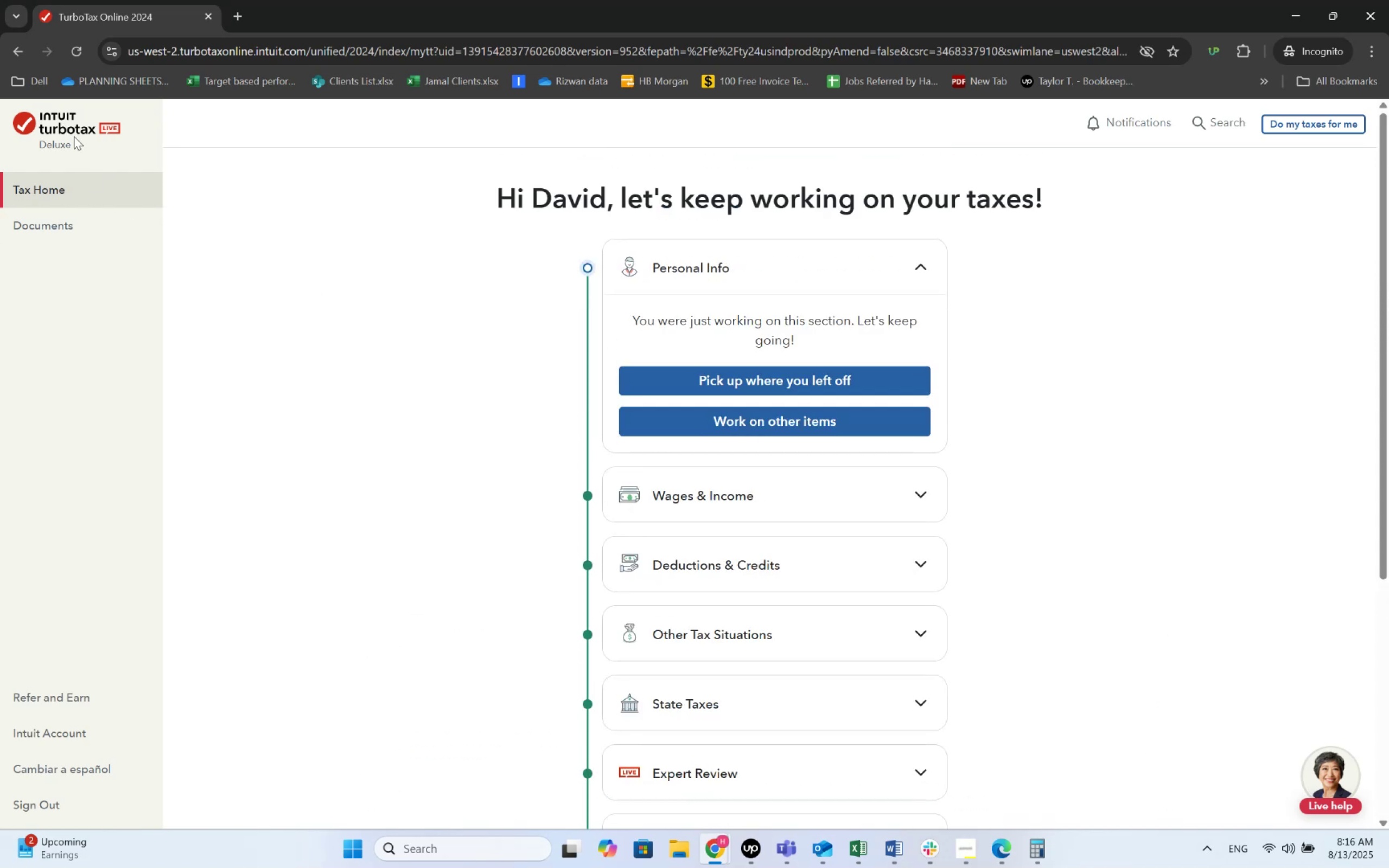 
scroll: coordinate [798, 442], scroll_direction: down, amount: 7.0
 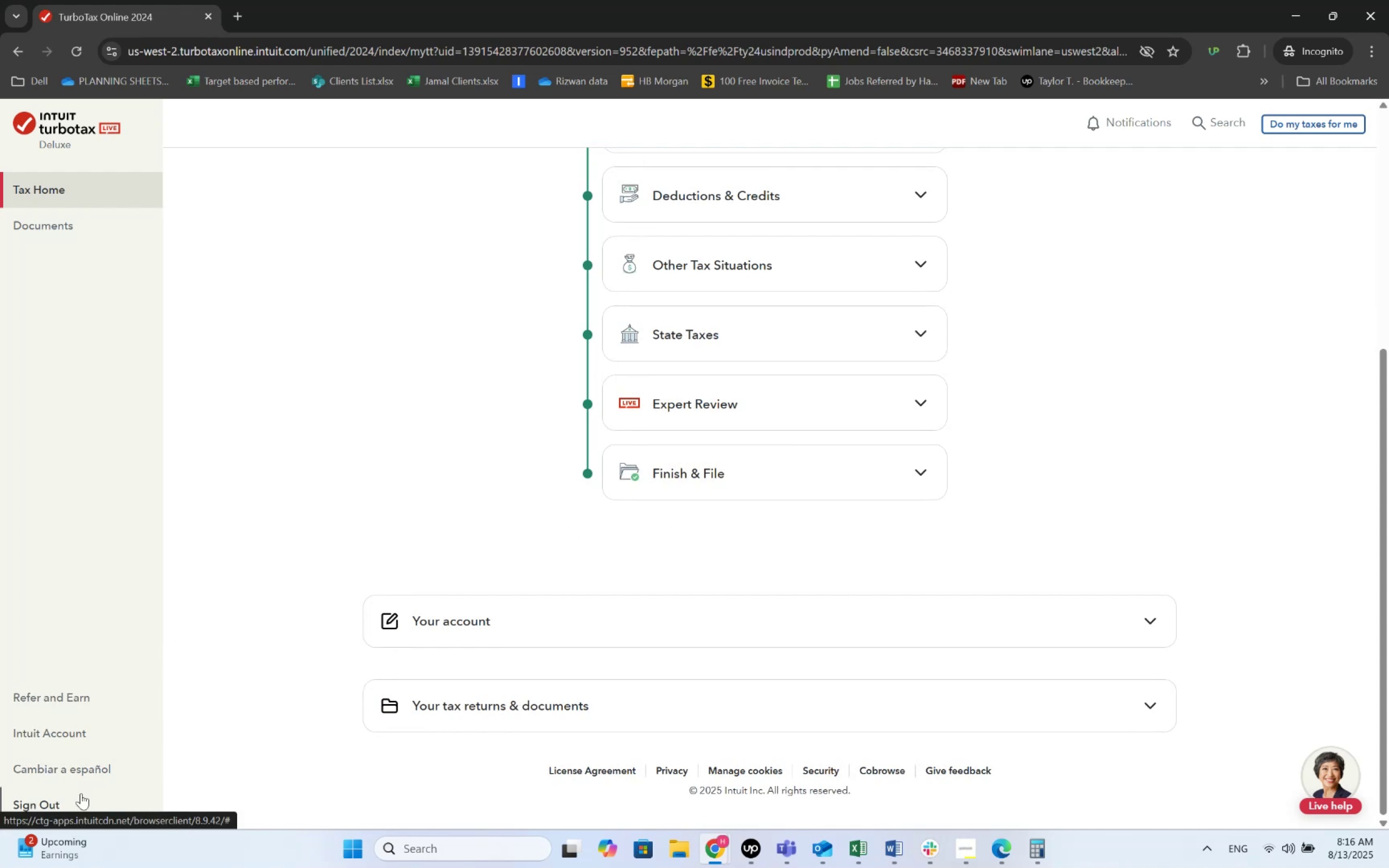 
left_click([201, 429])
 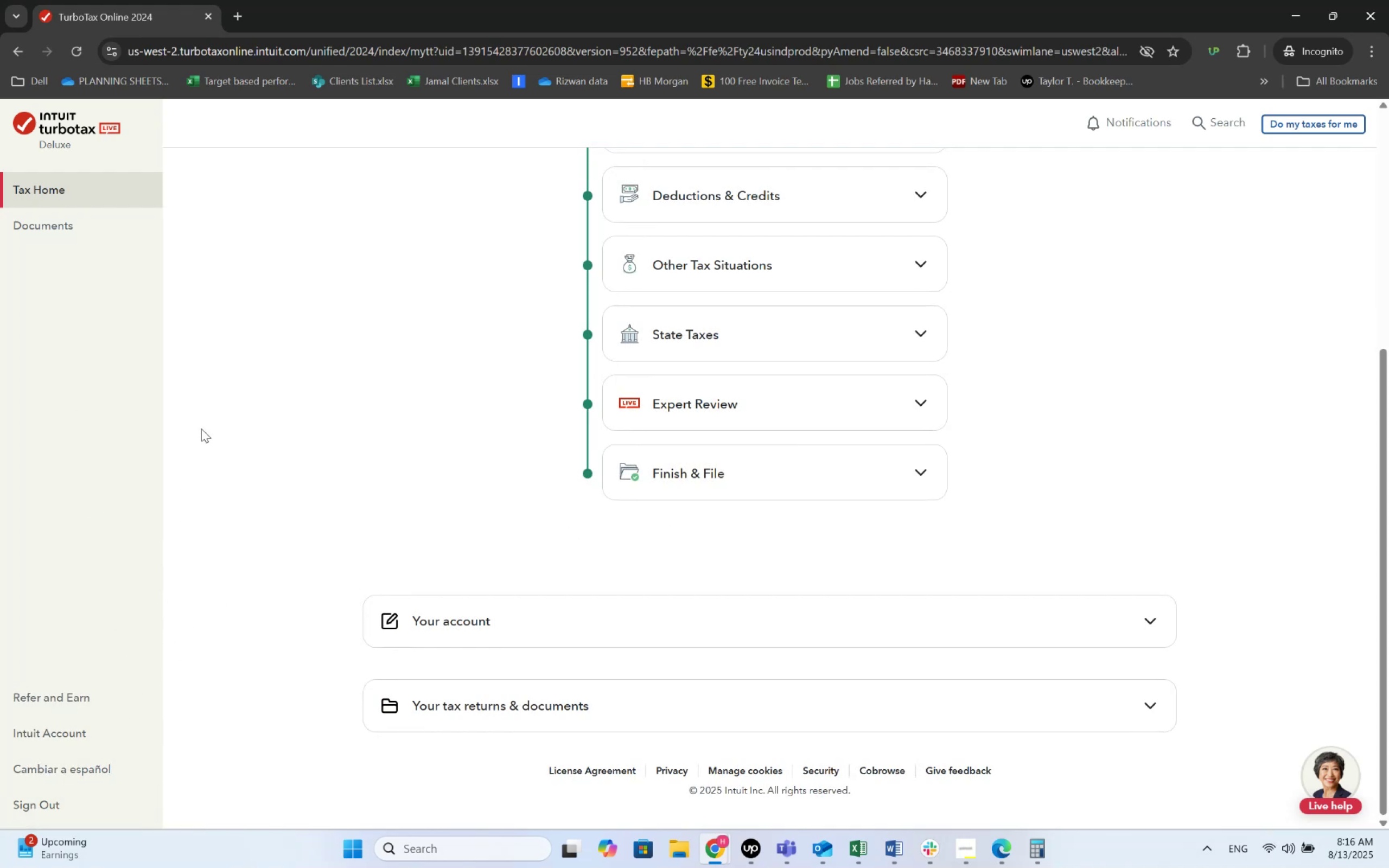 
scroll: coordinate [373, 502], scroll_direction: up, amount: 12.0
 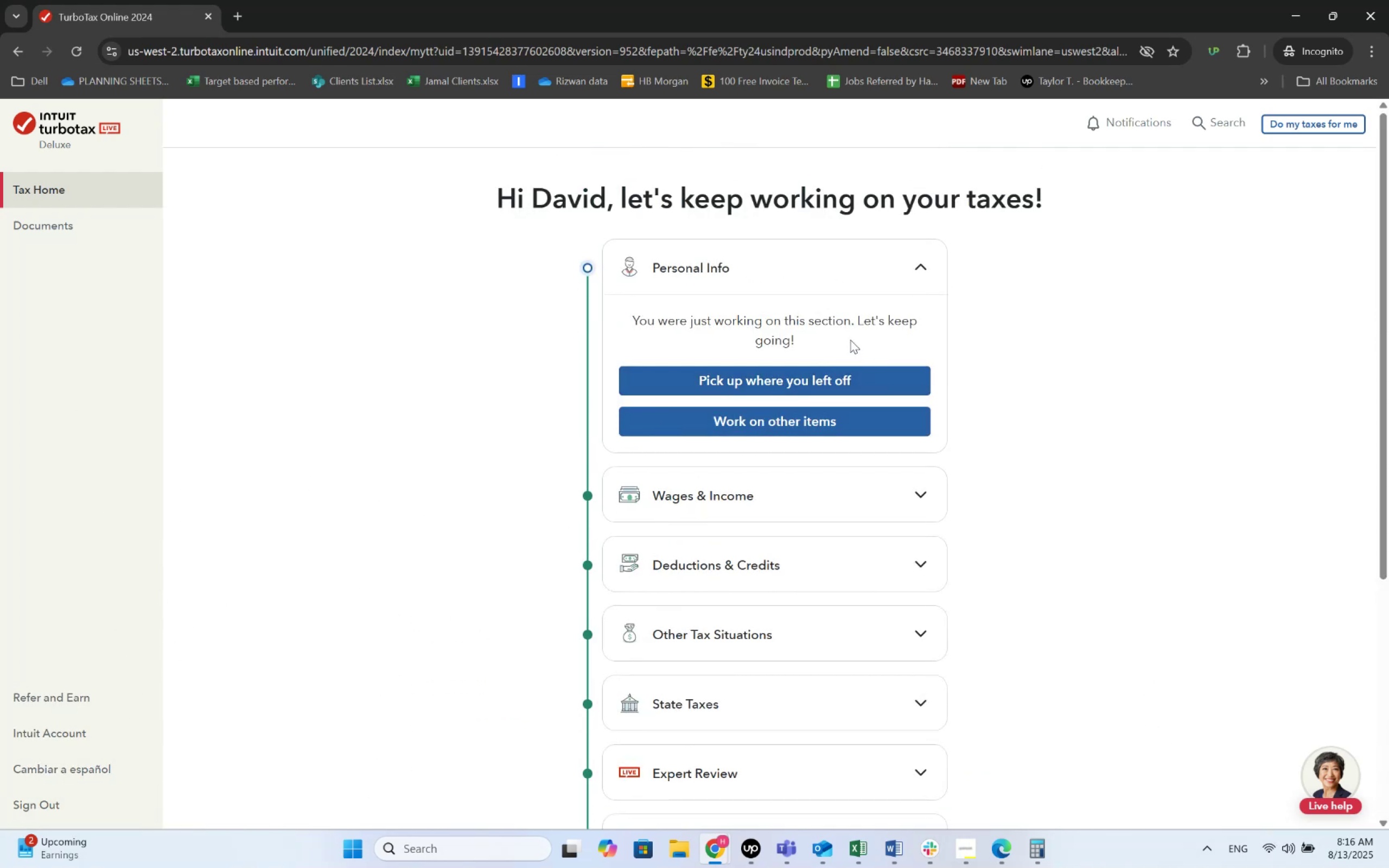 
left_click([891, 272])
 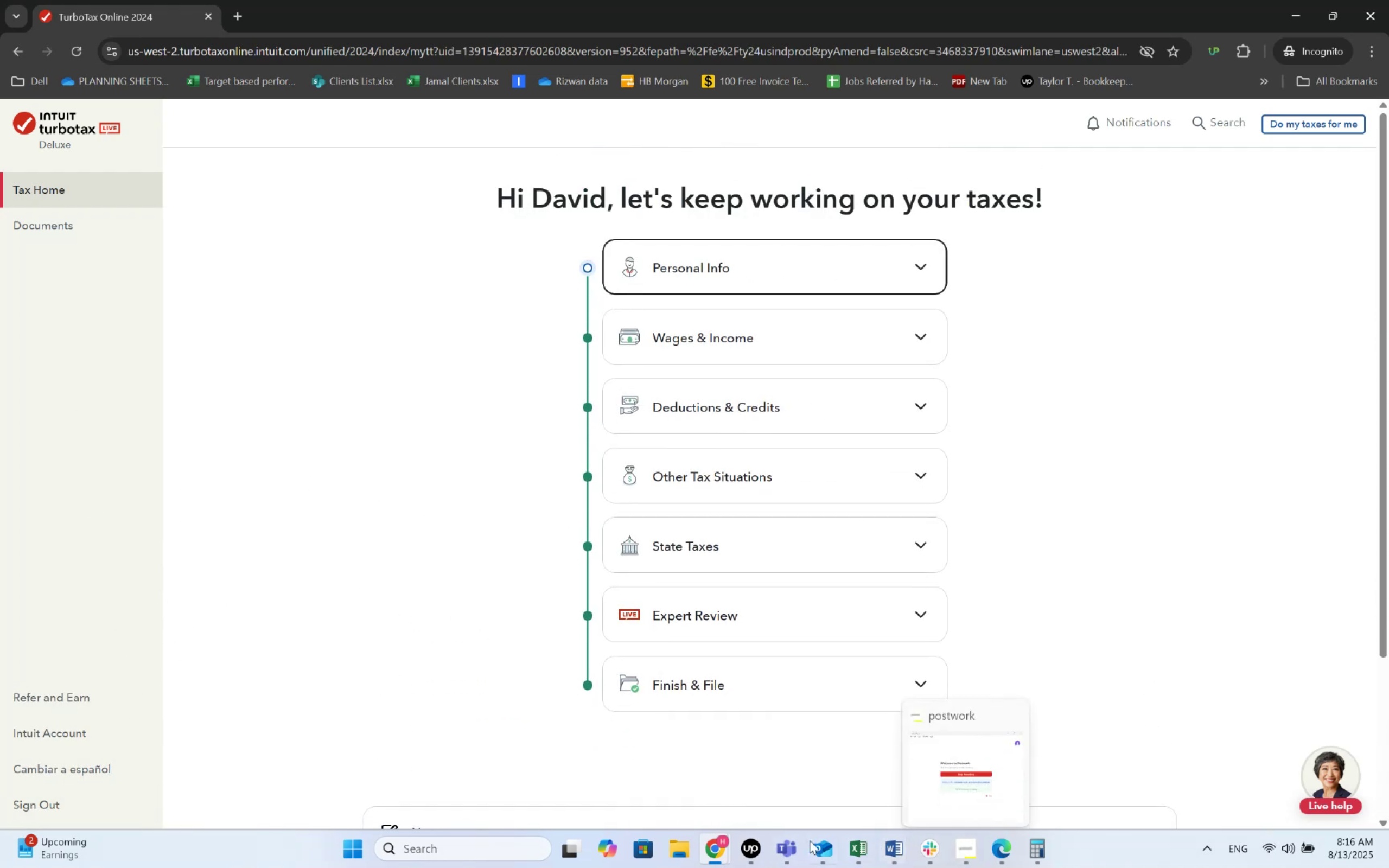 
left_click([441, 846])
 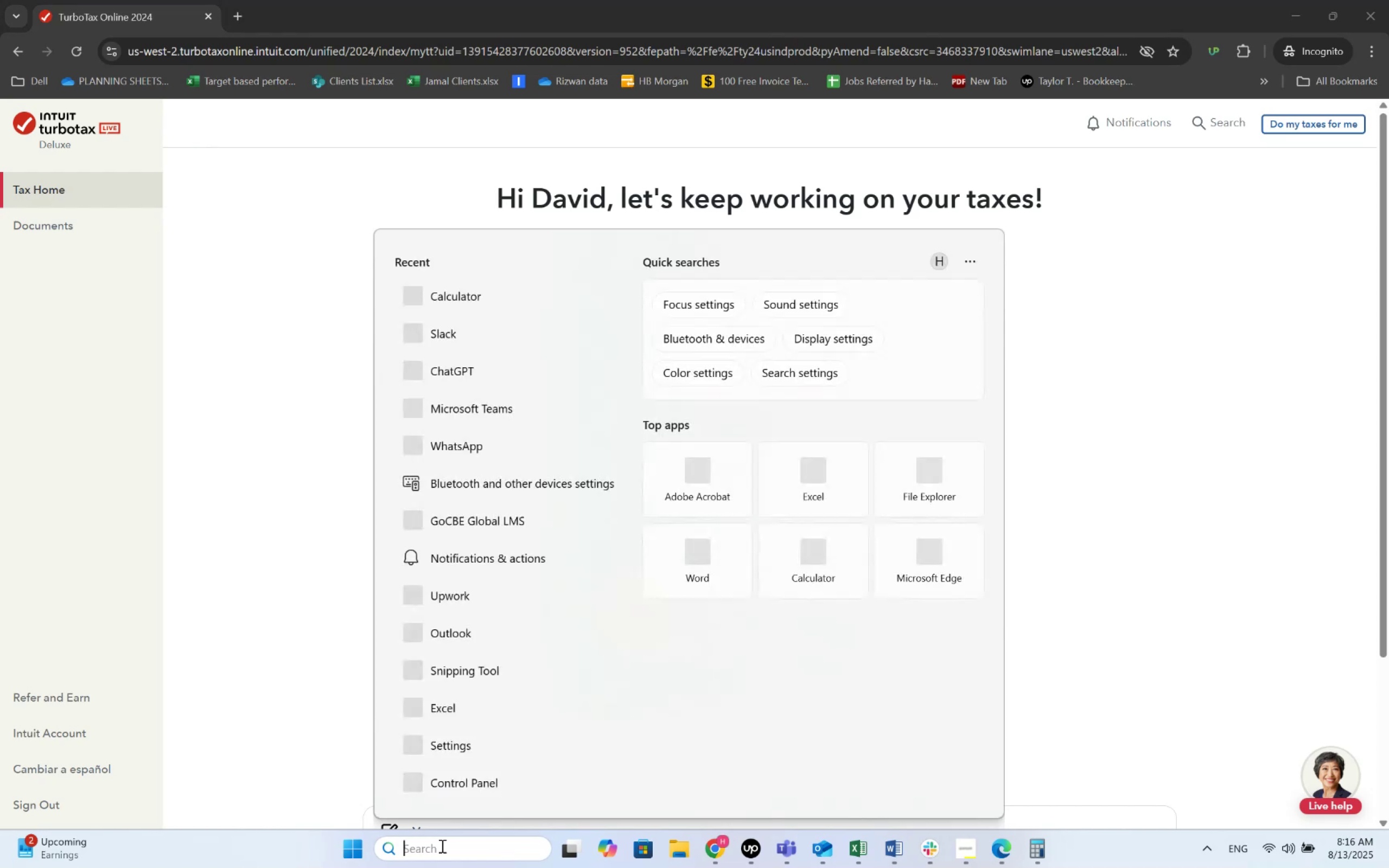 
type(CH)
 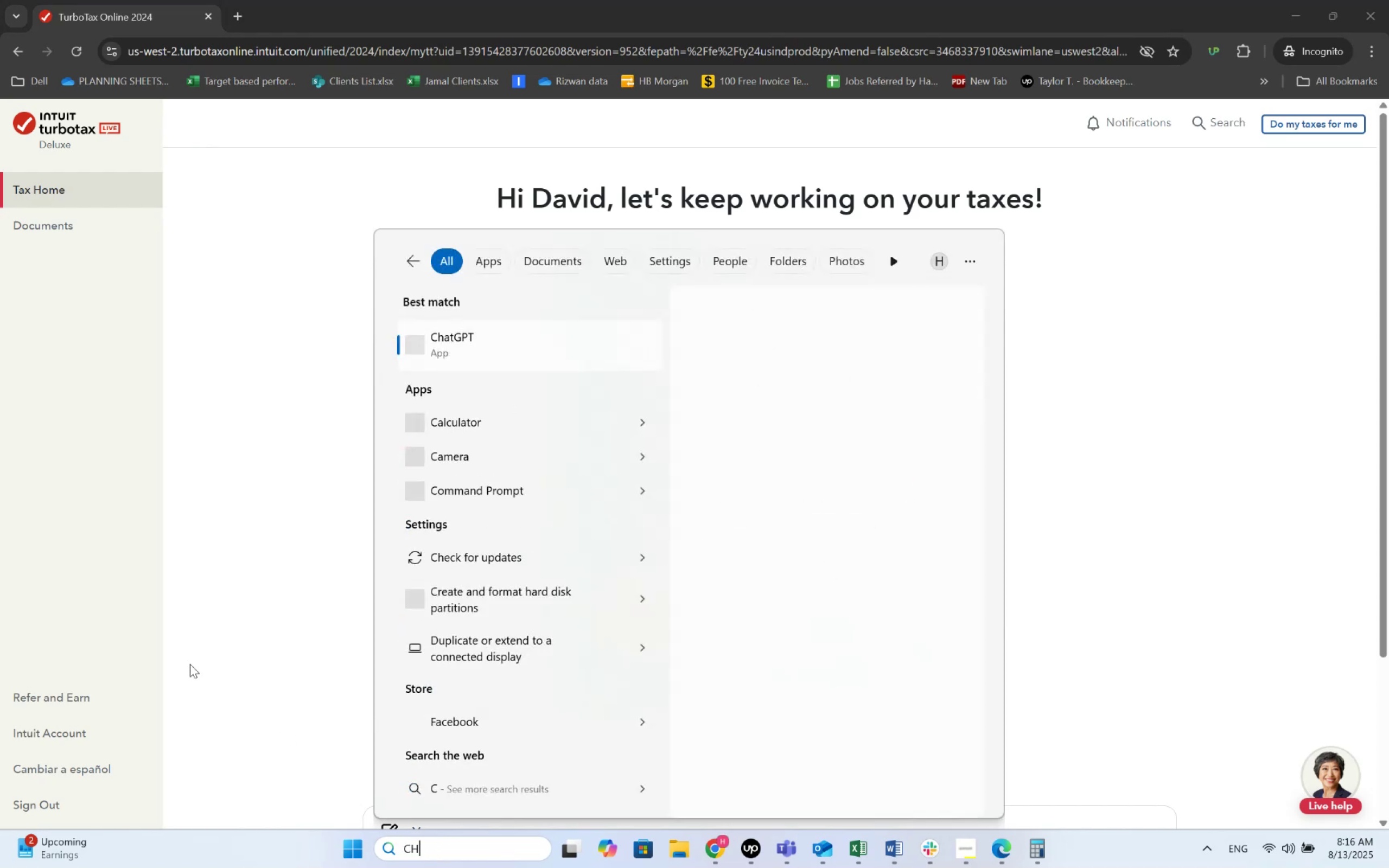 
key(Enter)
 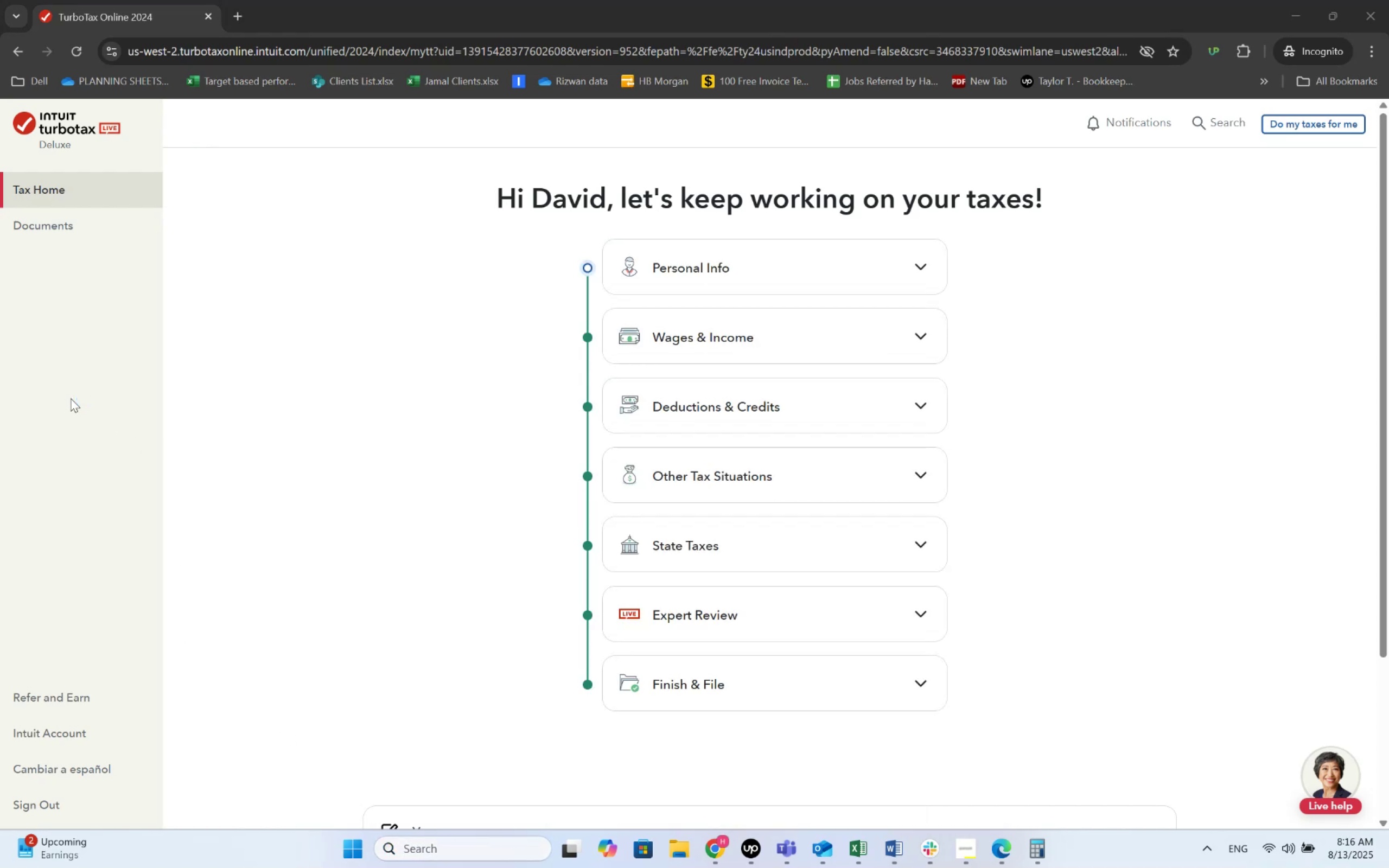 
wait(8.47)
 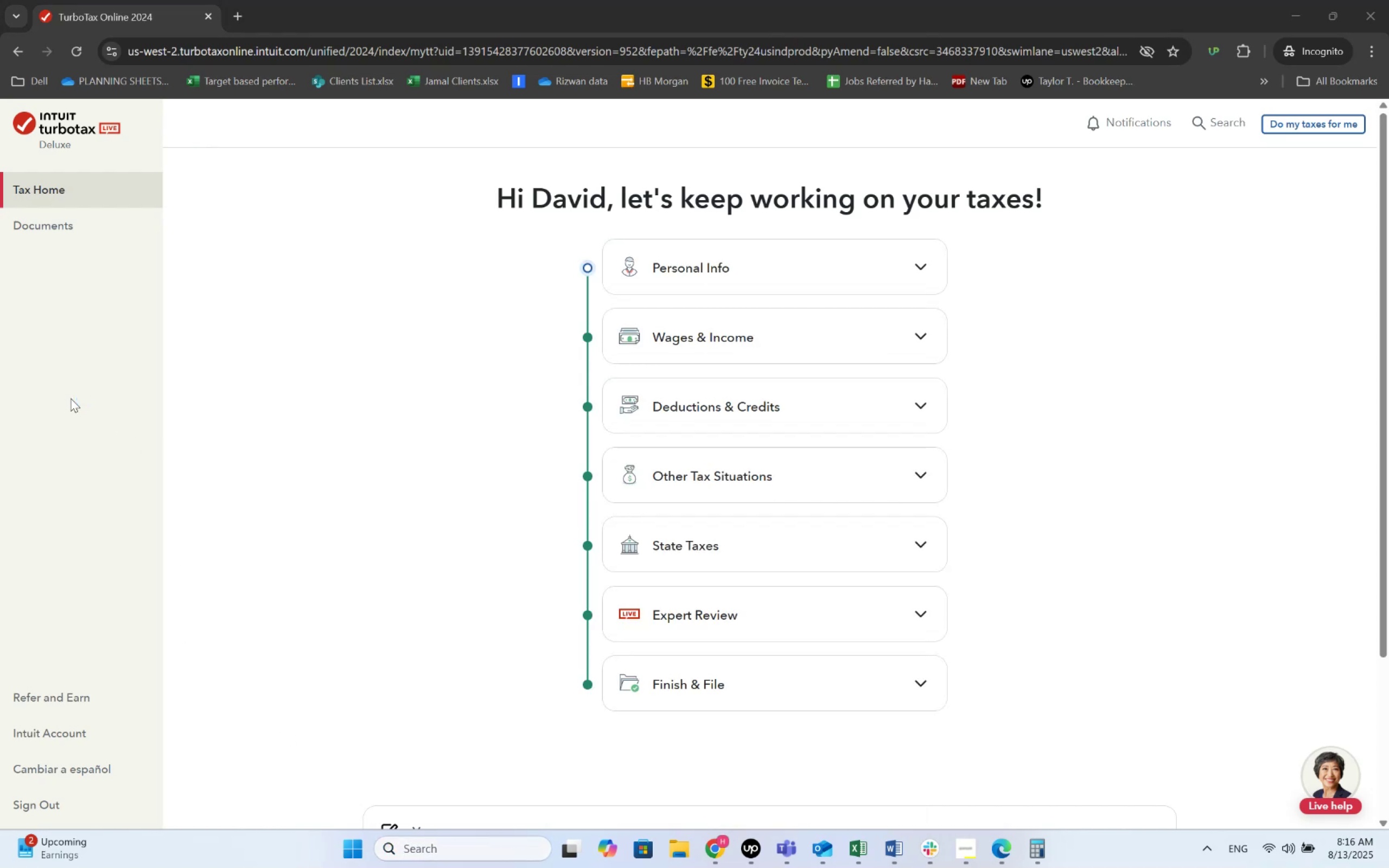 
double_click([1001, 188])
 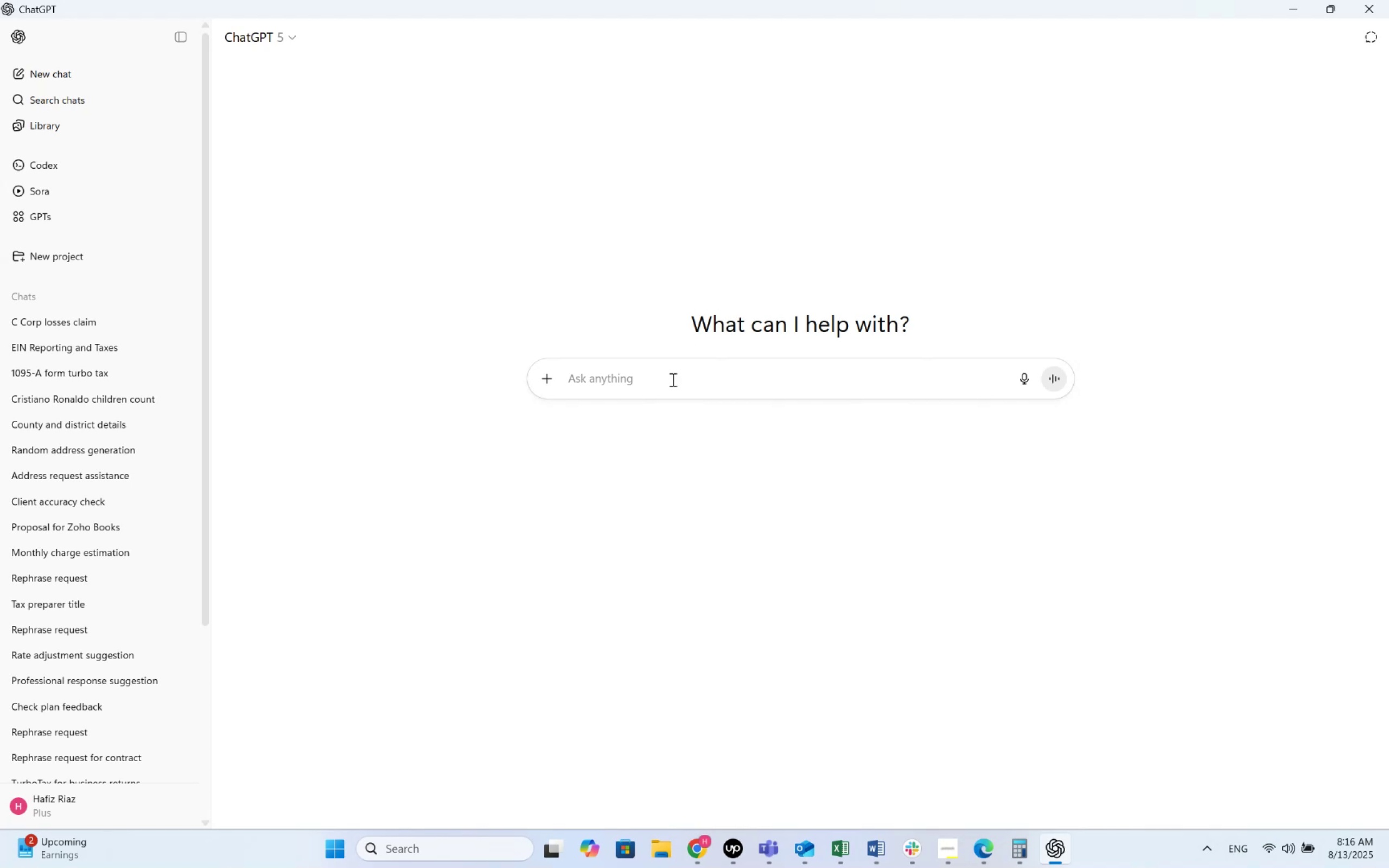 
type(Is there a way TO START OVER ON TURBO TAX?)
 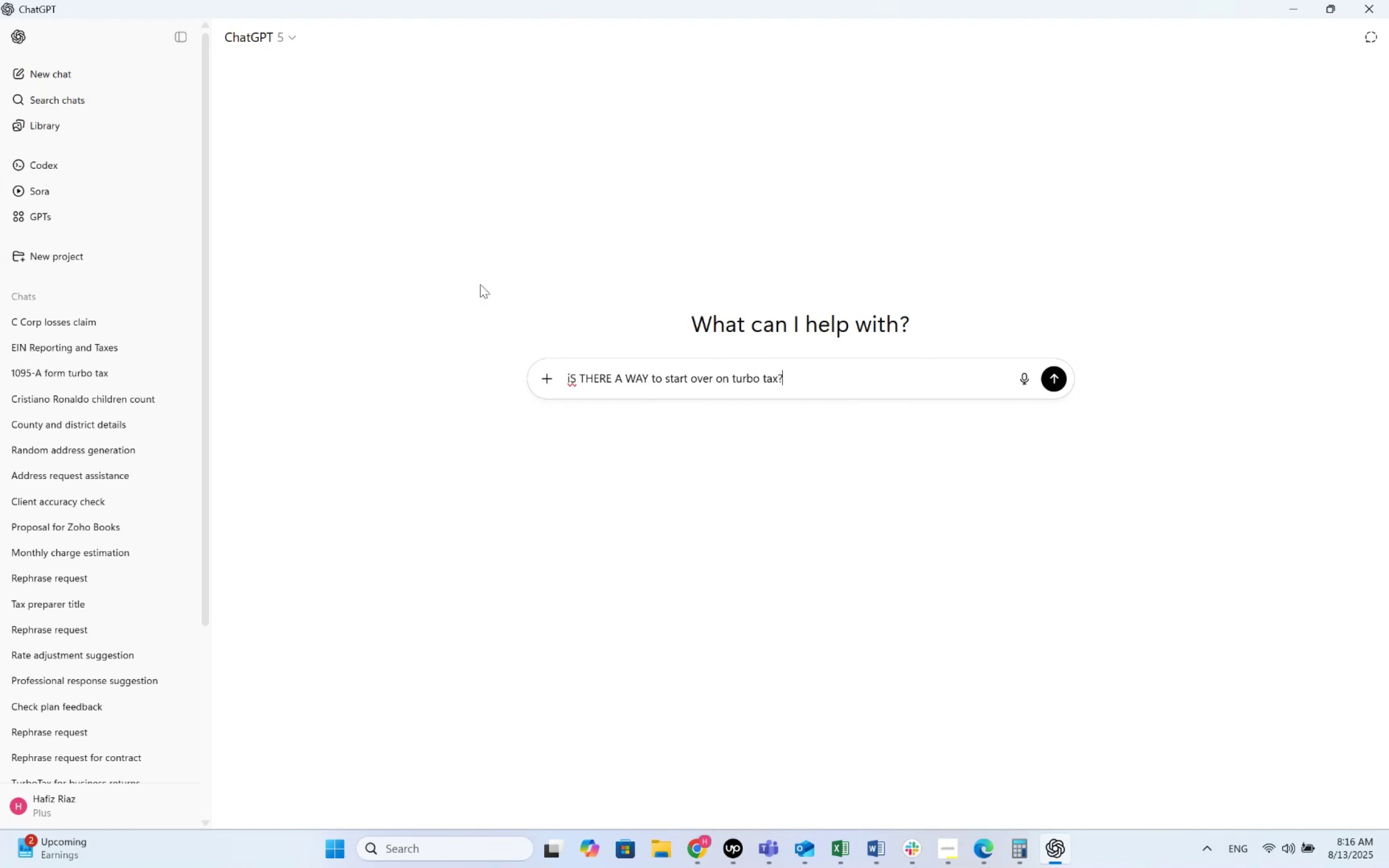 
key(Enter)
 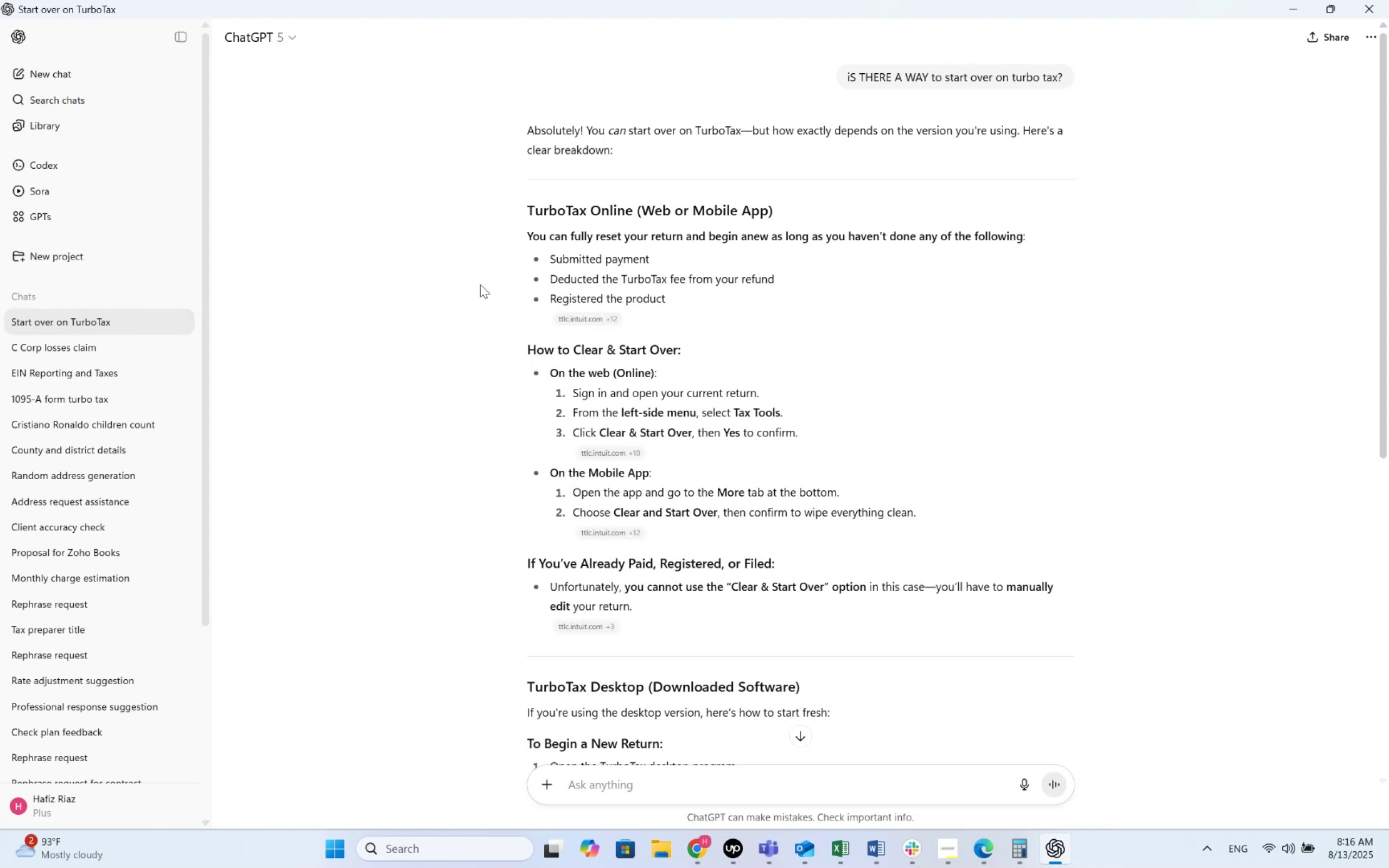 
wait(20.67)
 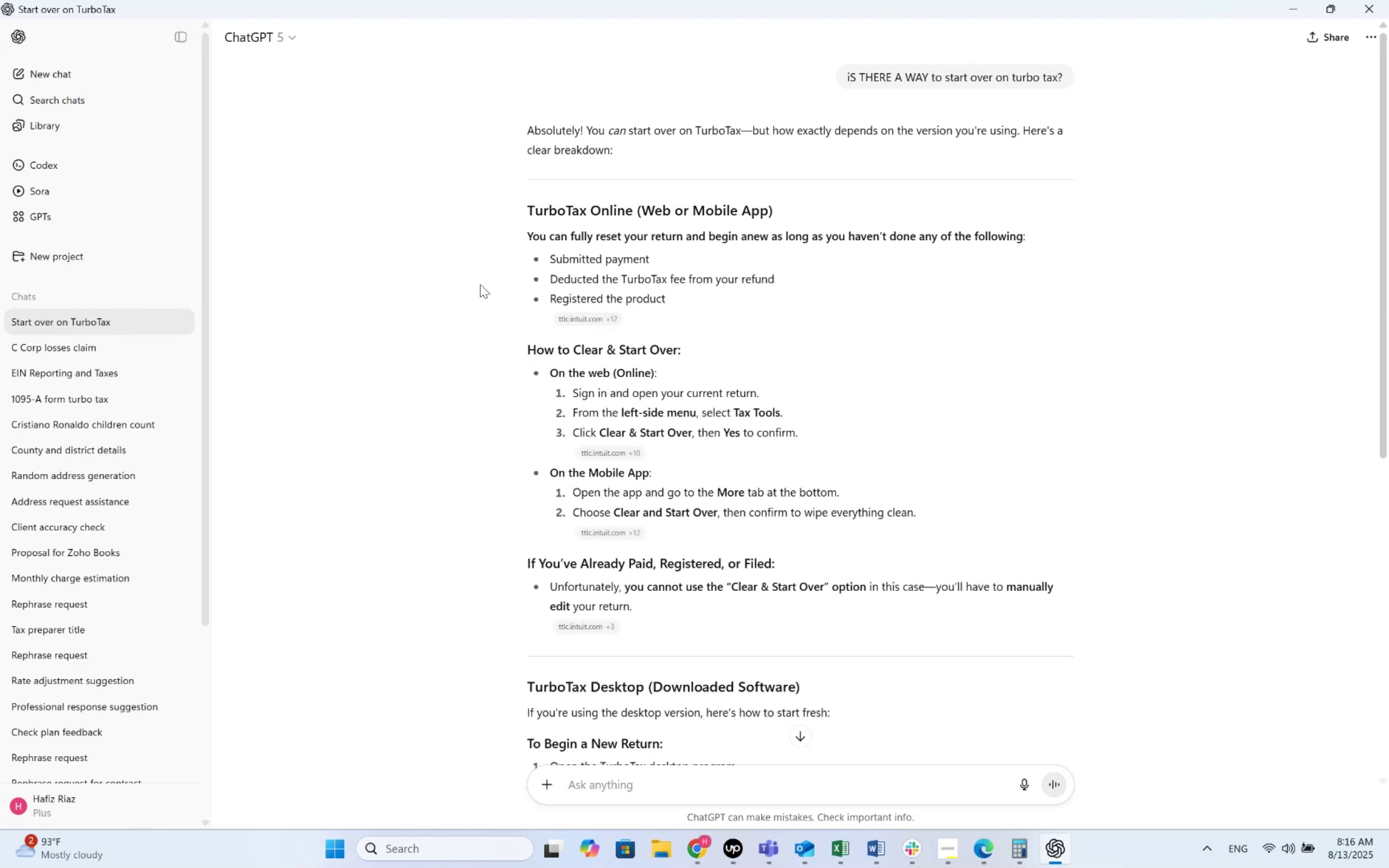 
key(Alt+AltLeft)
 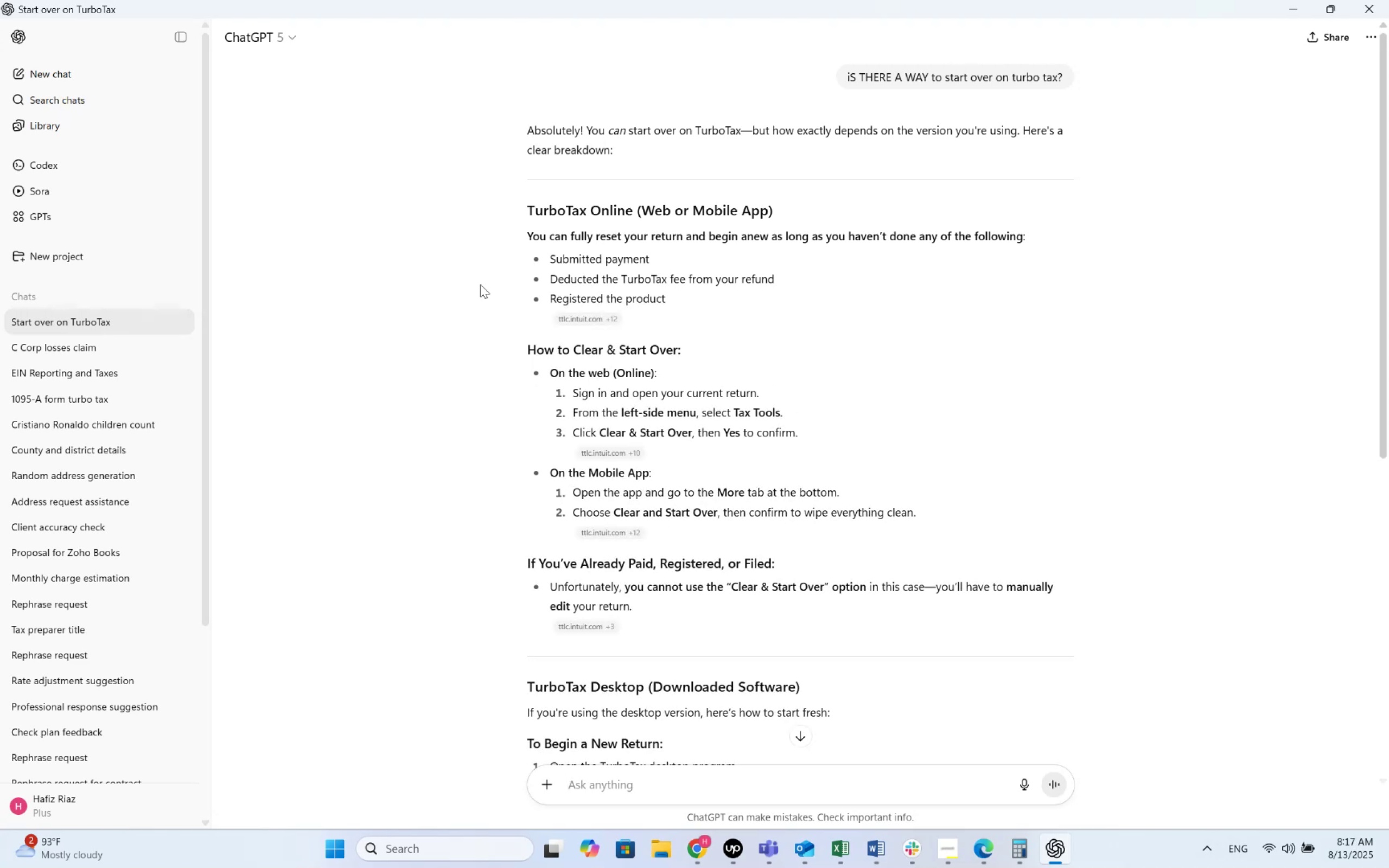 
key(Alt+Tab)
 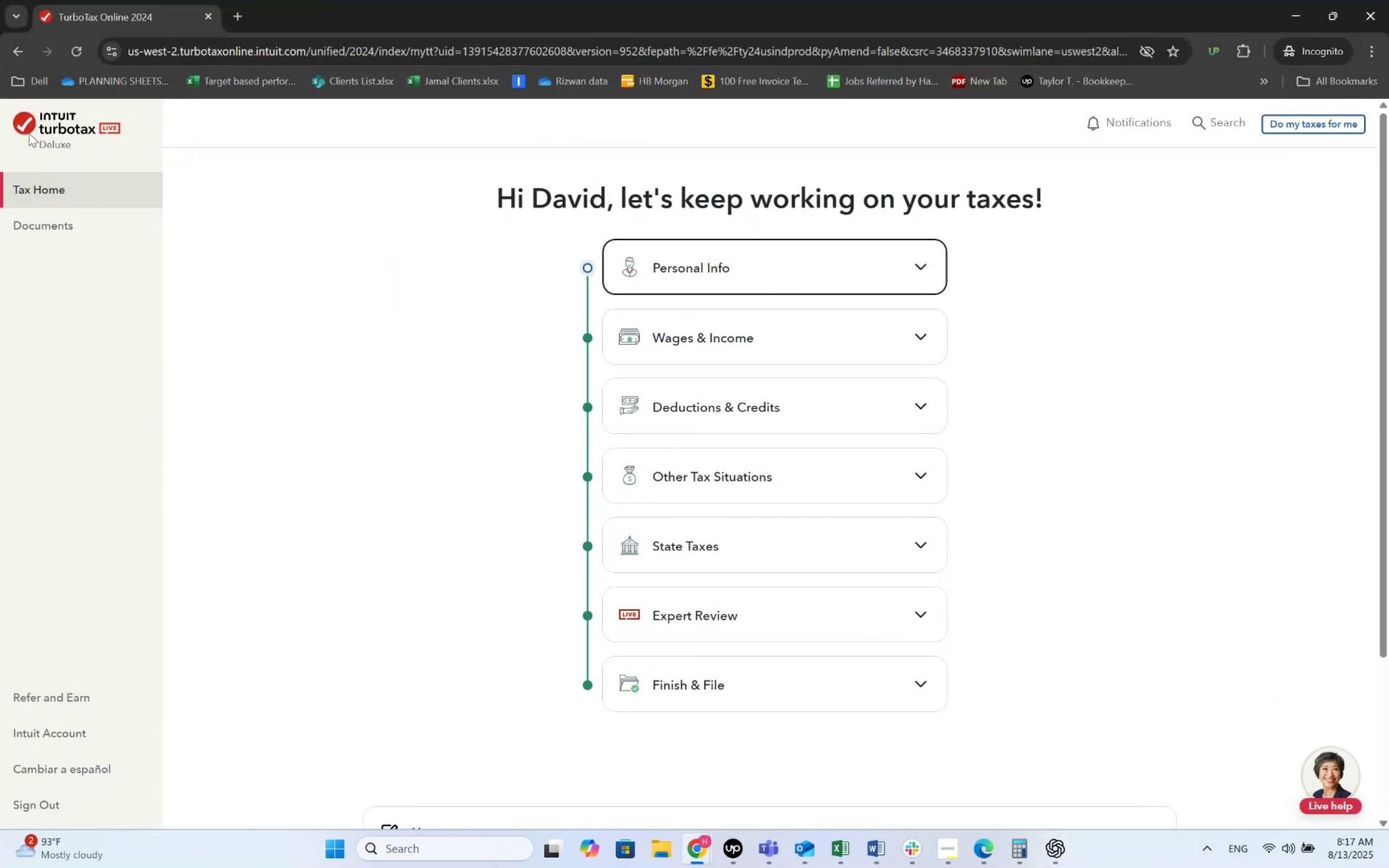 
key(Alt+AltLeft)
 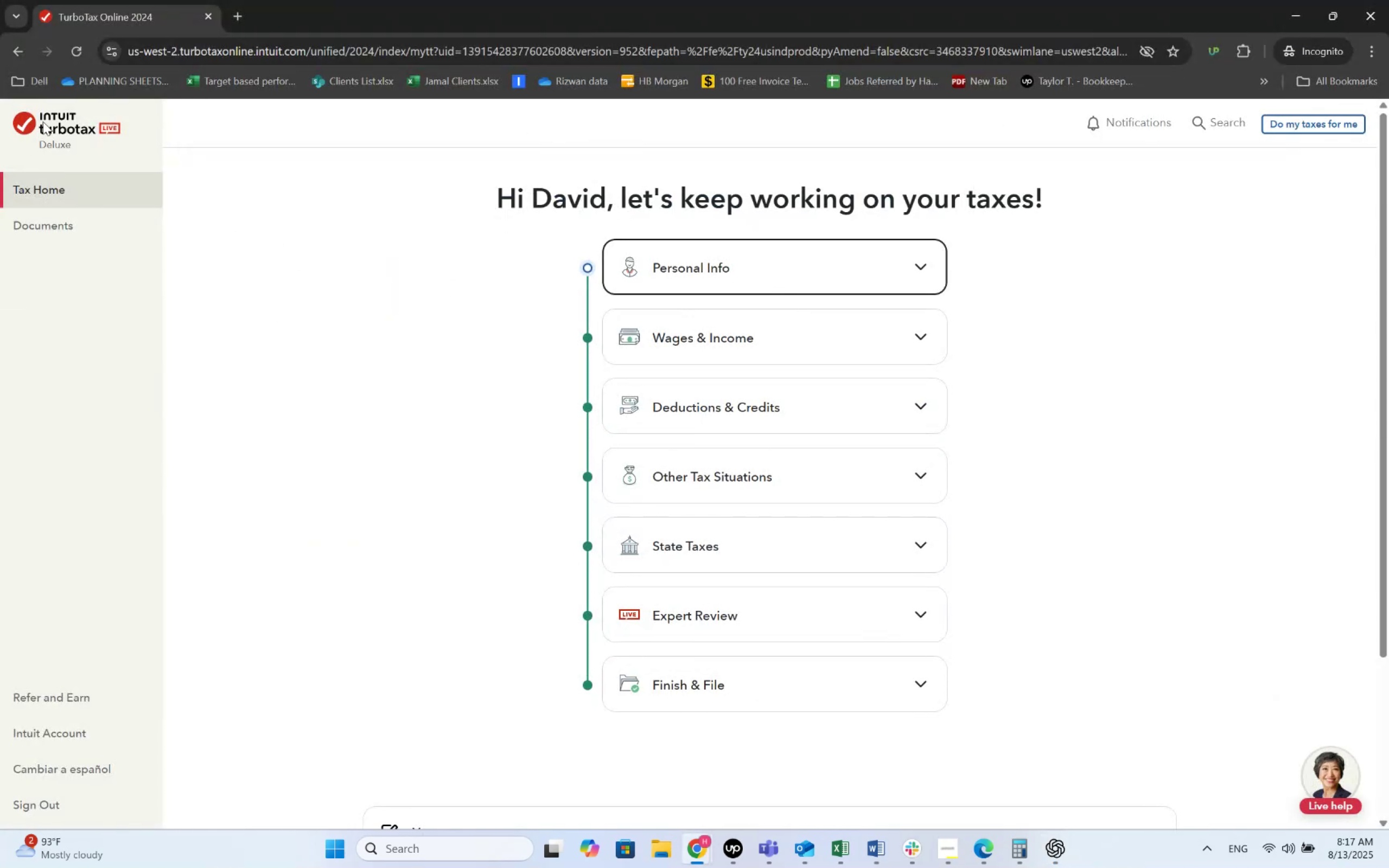 
key(Alt+Tab)
 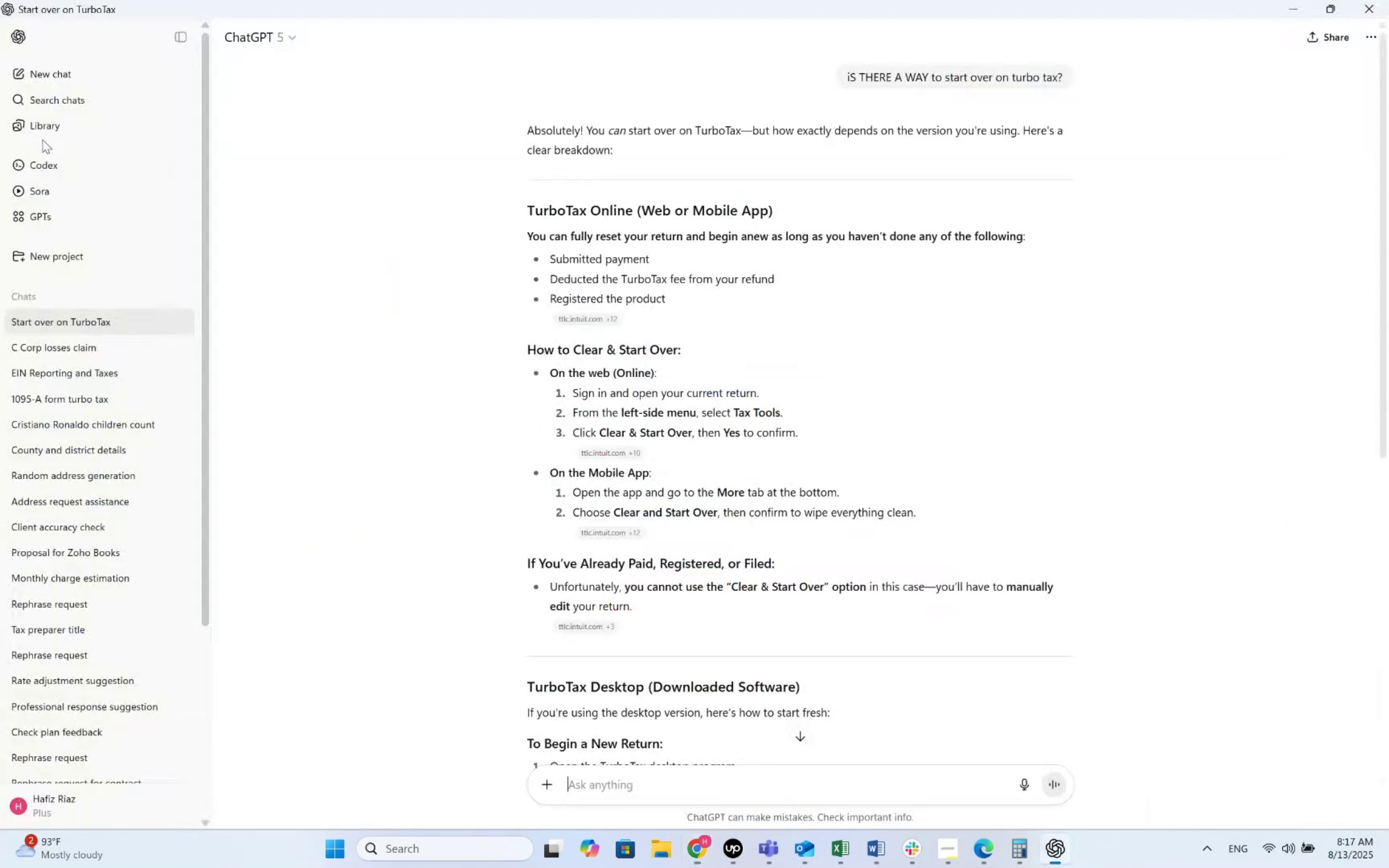 
key(Alt+AltLeft)
 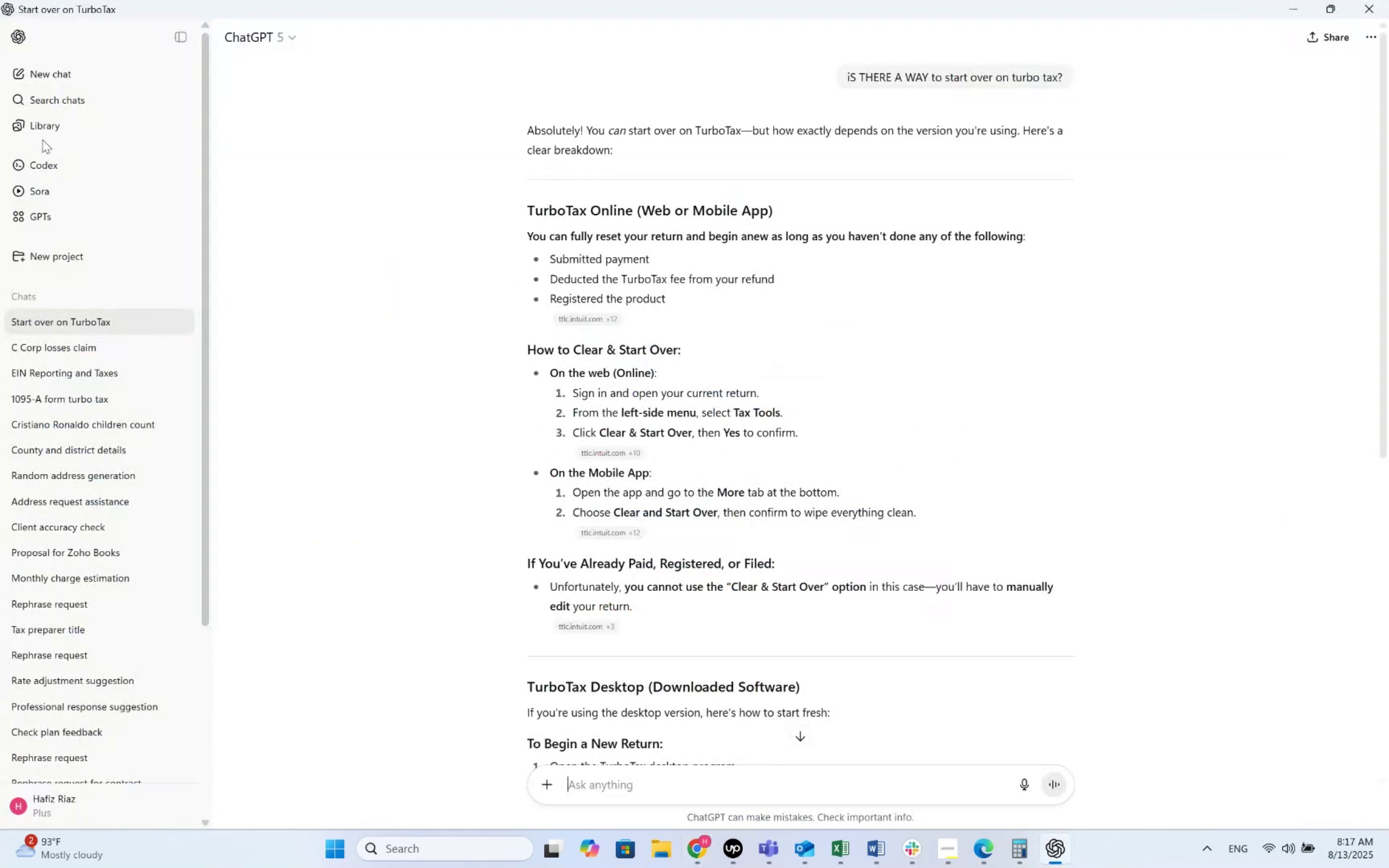 
key(Alt+Tab)
 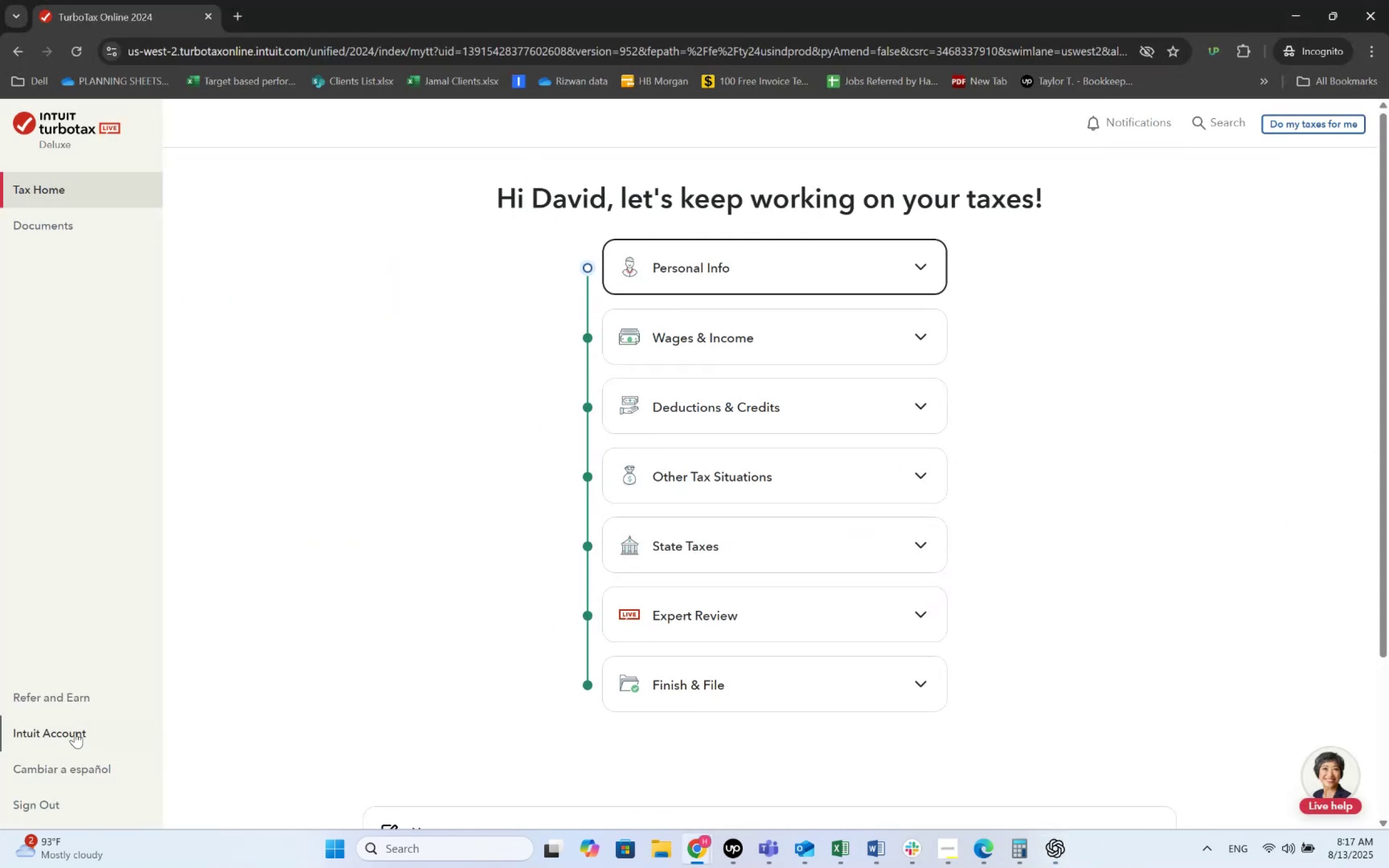 
left_click([56, 801])
 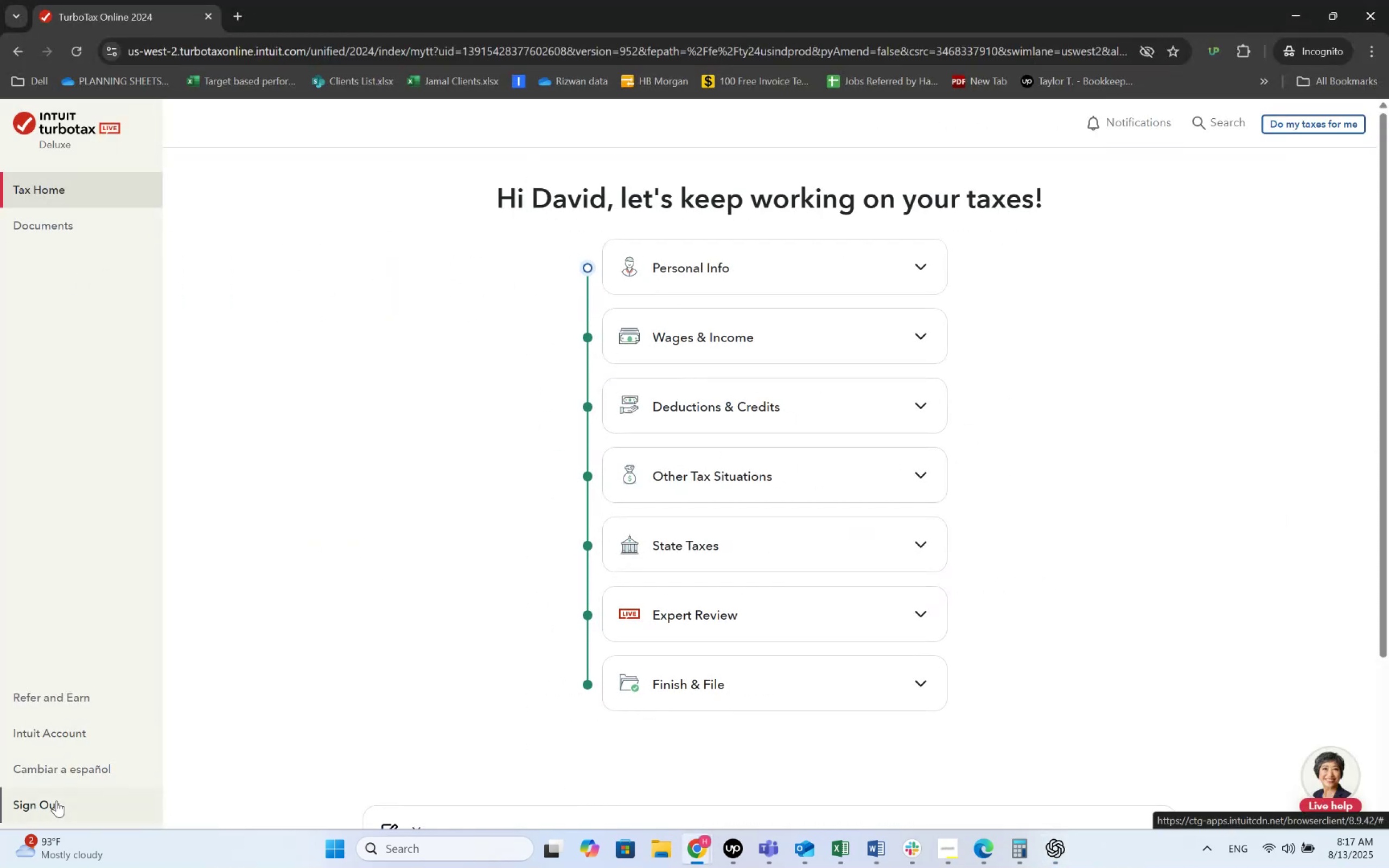 
key(Alt+AltLeft)
 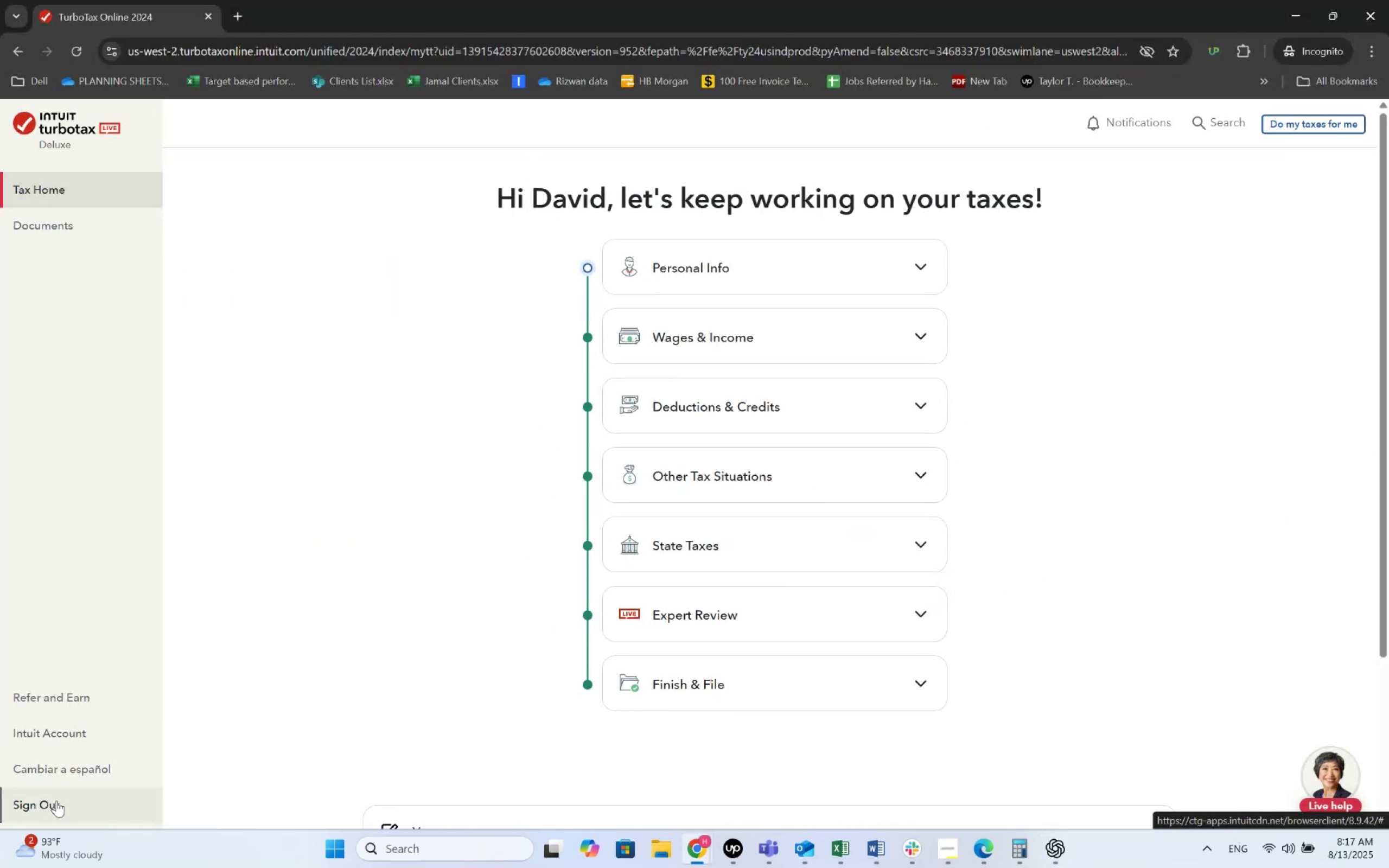 
key(Alt+Tab)
 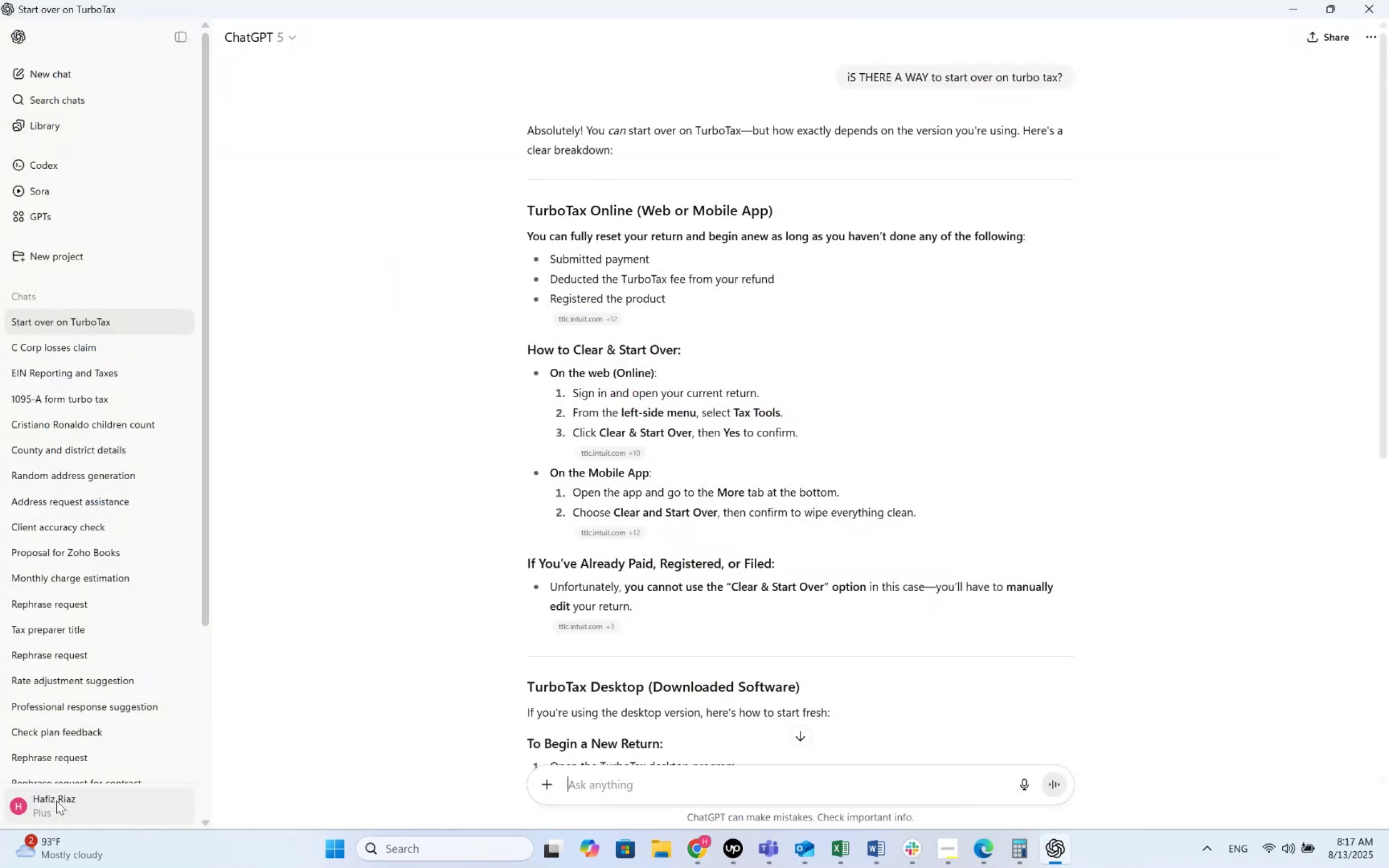 
key(Alt+AltLeft)
 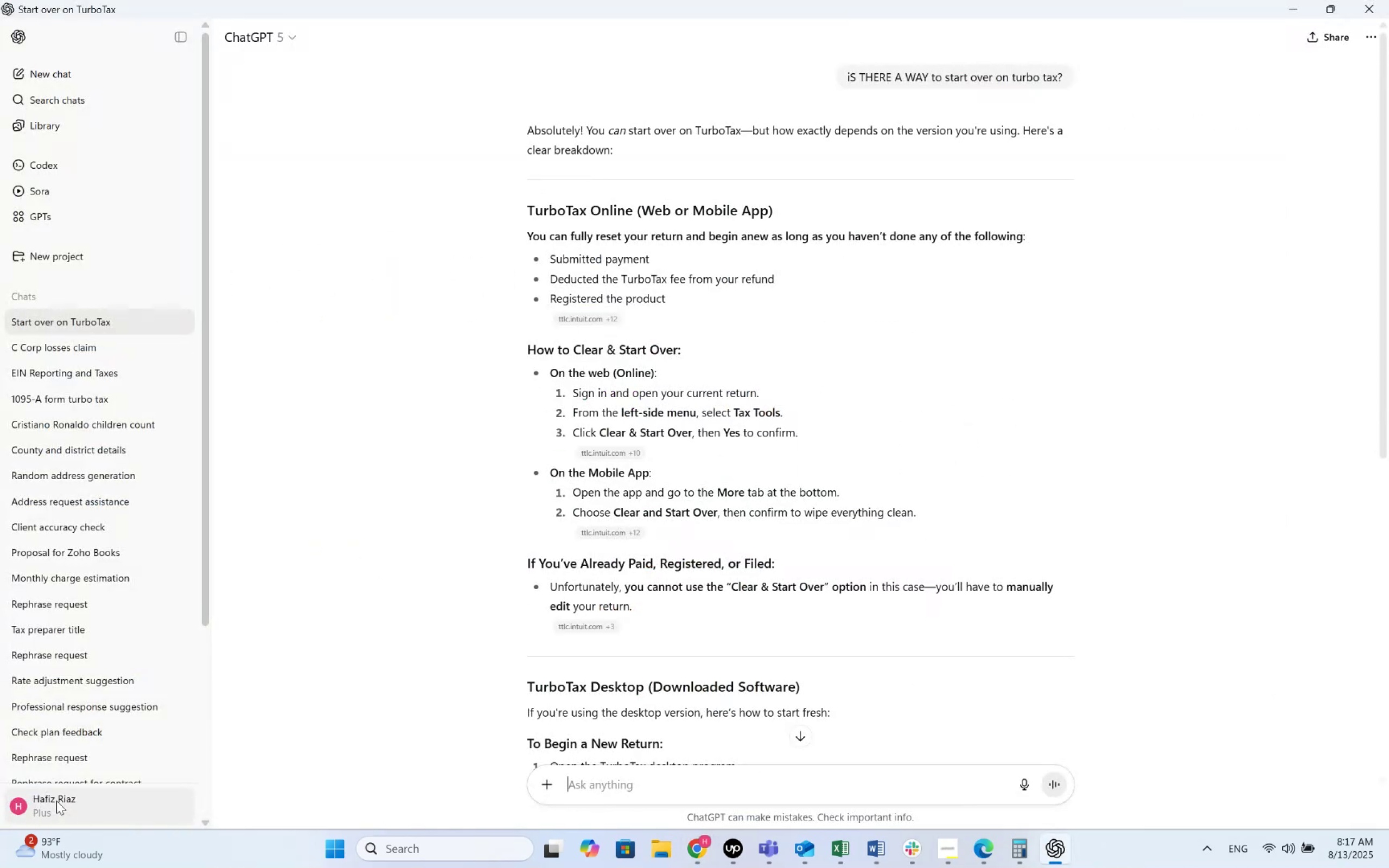 
key(Alt+Tab)
 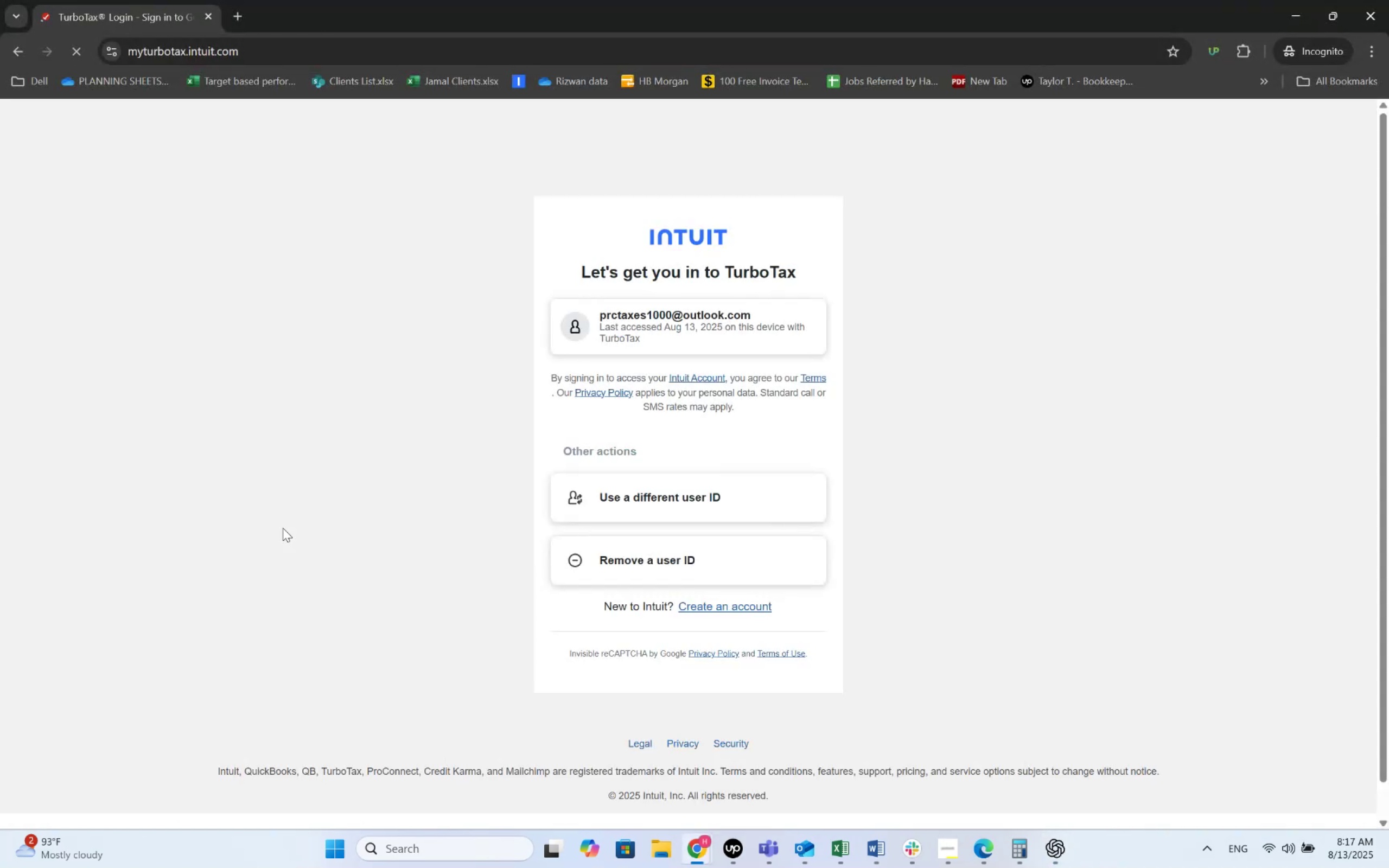 
left_click([615, 313])
 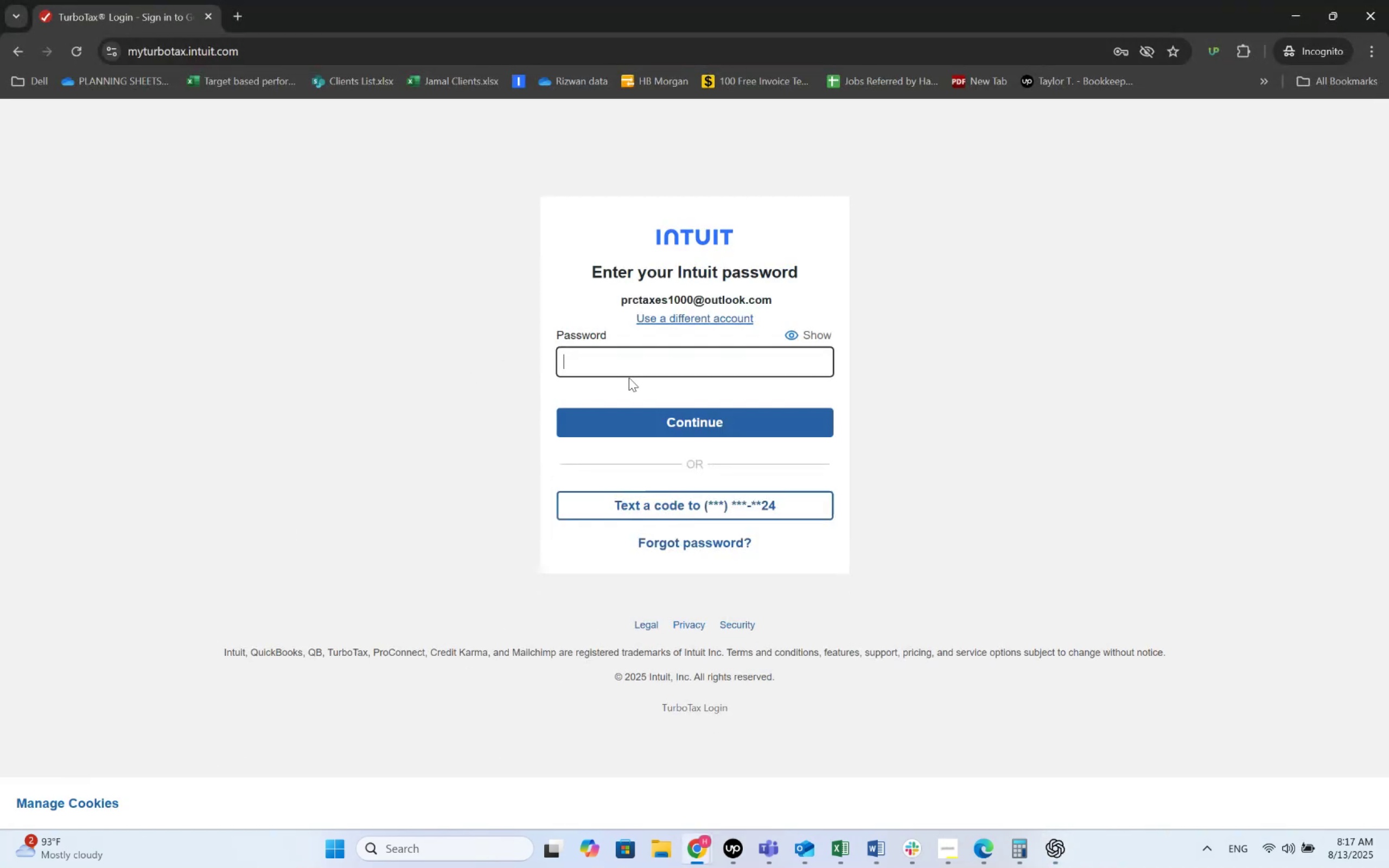 
left_click([663, 366])
 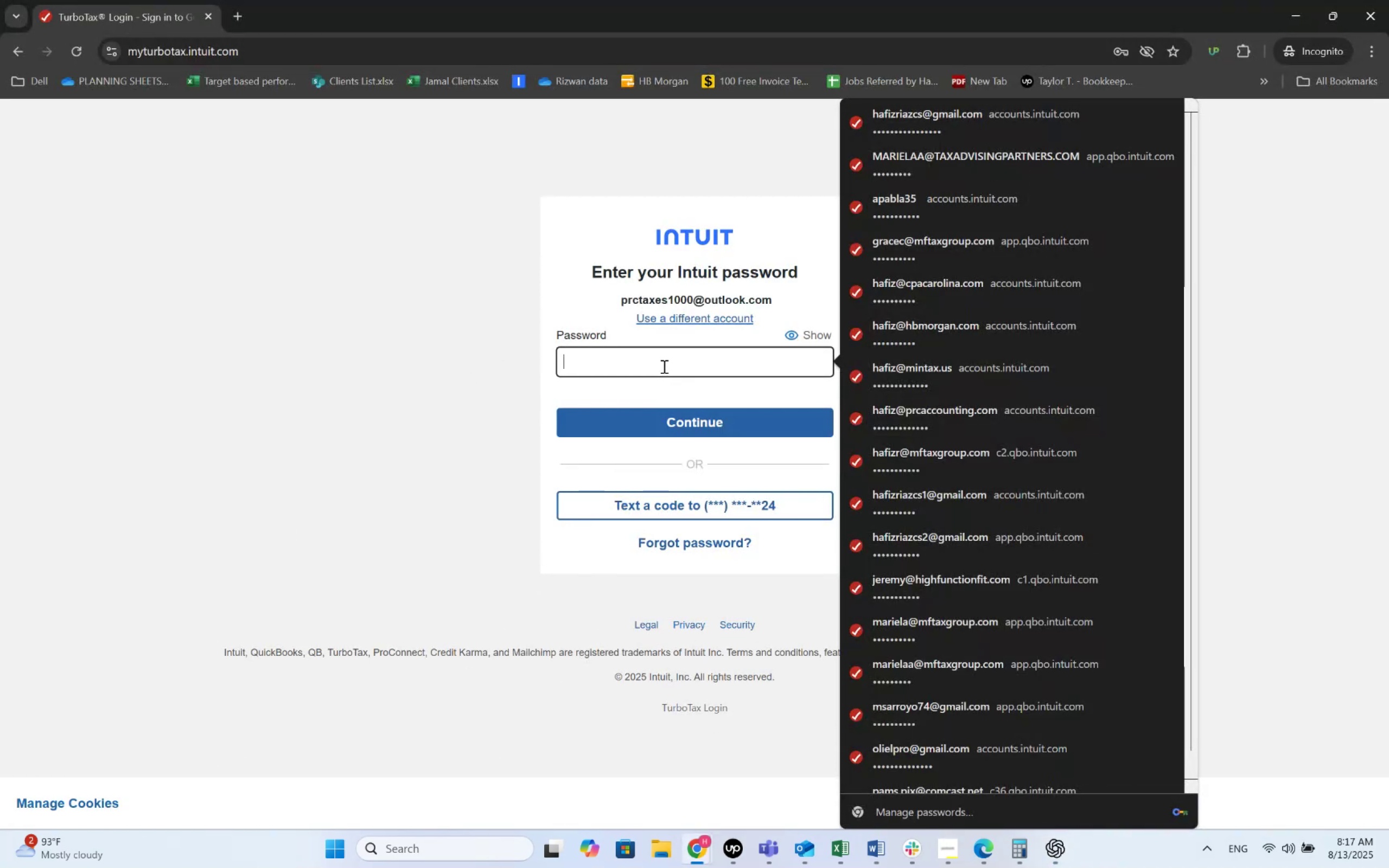 
type(Omega191!)
 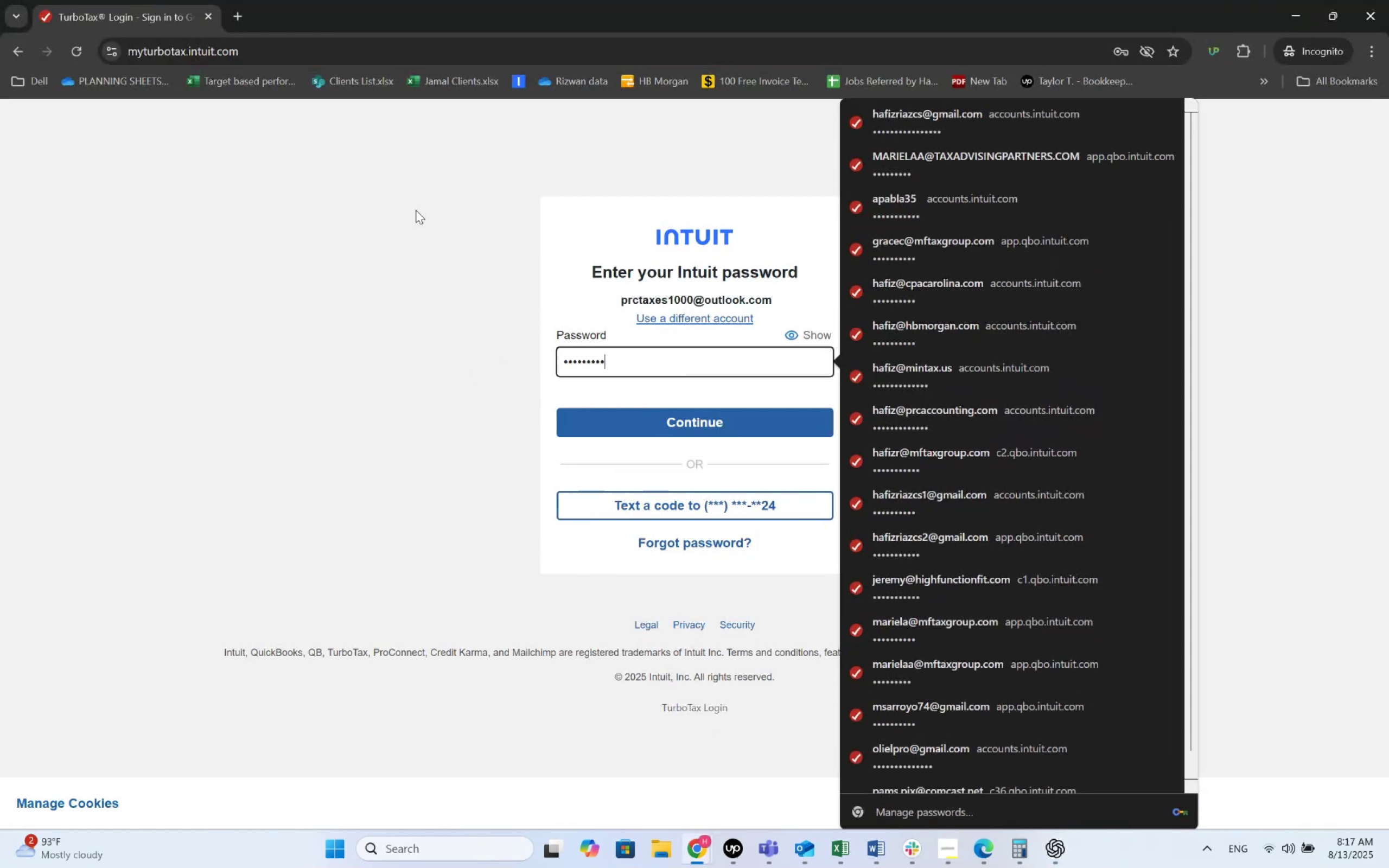 
key(Enter)
 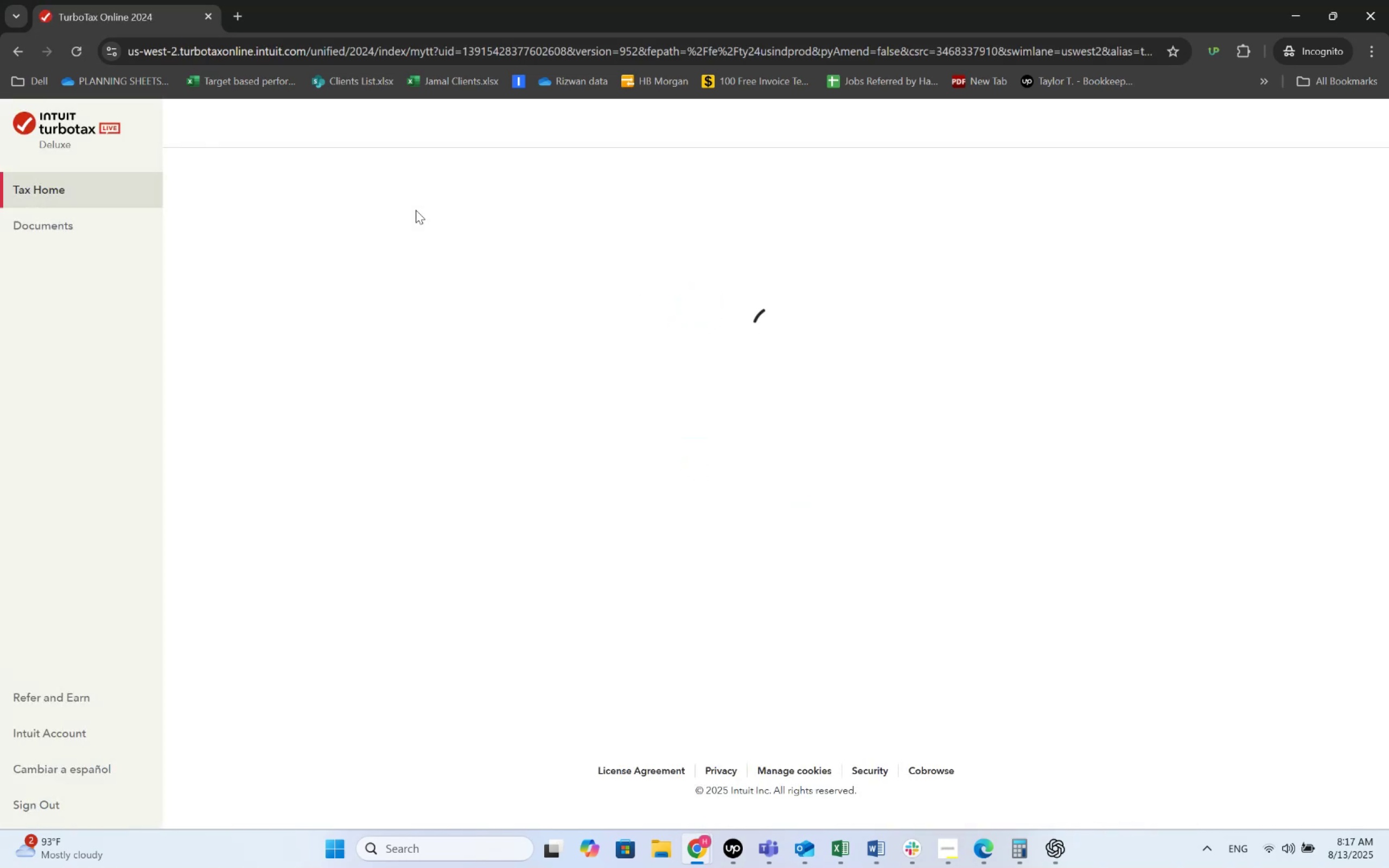 
wait(13.64)
 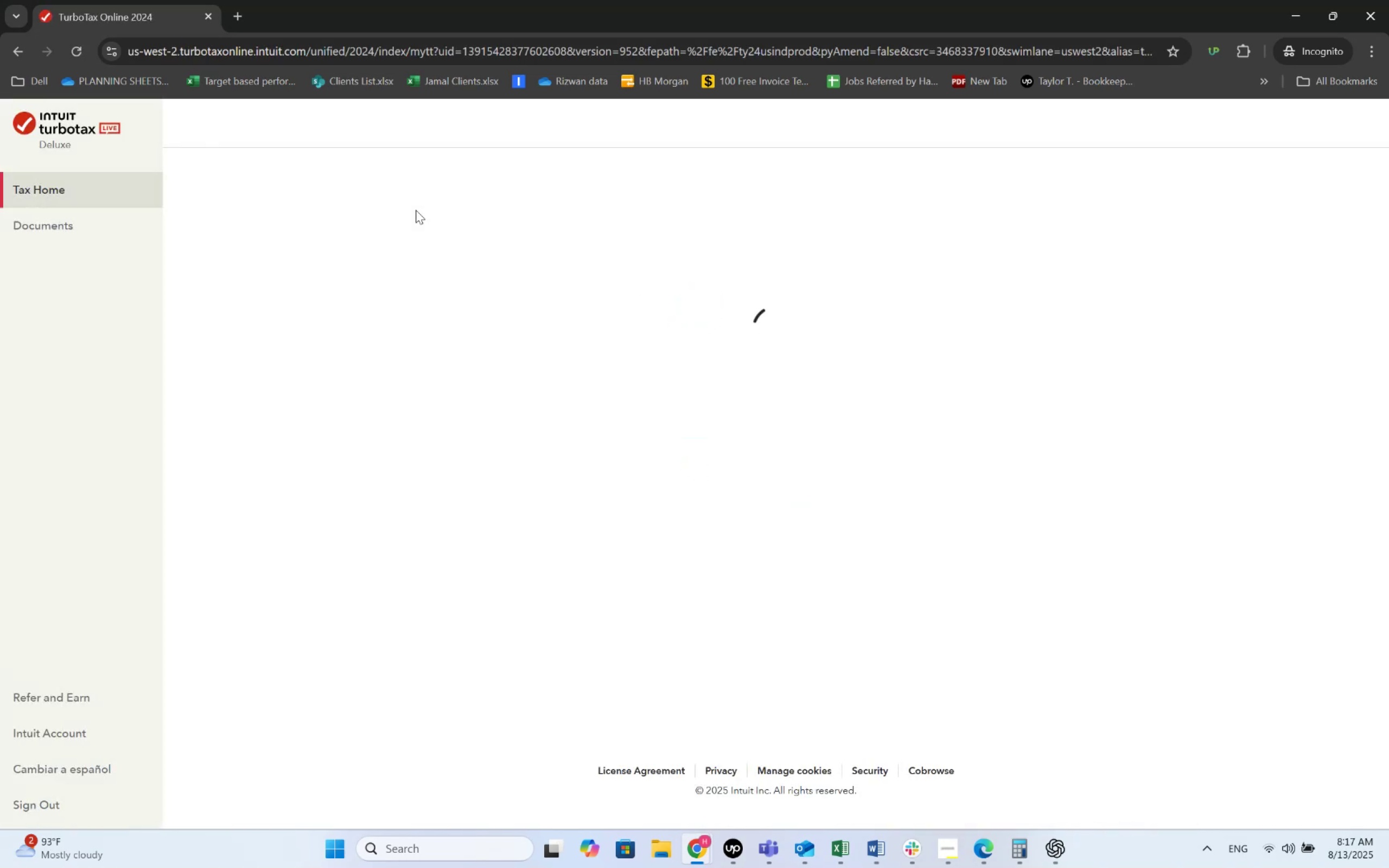 
key(Alt+AltLeft)
 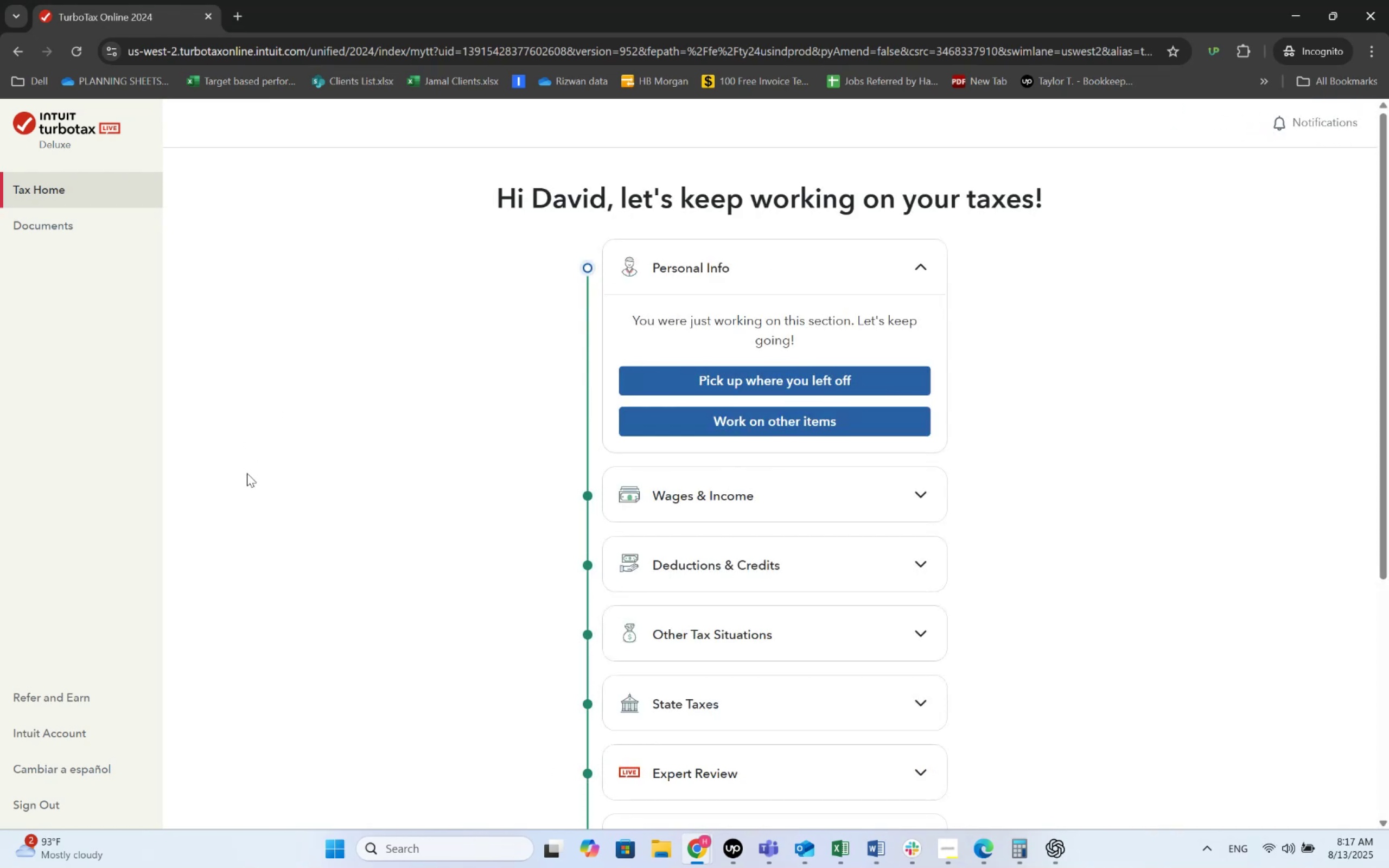 
key(Alt+Tab)
 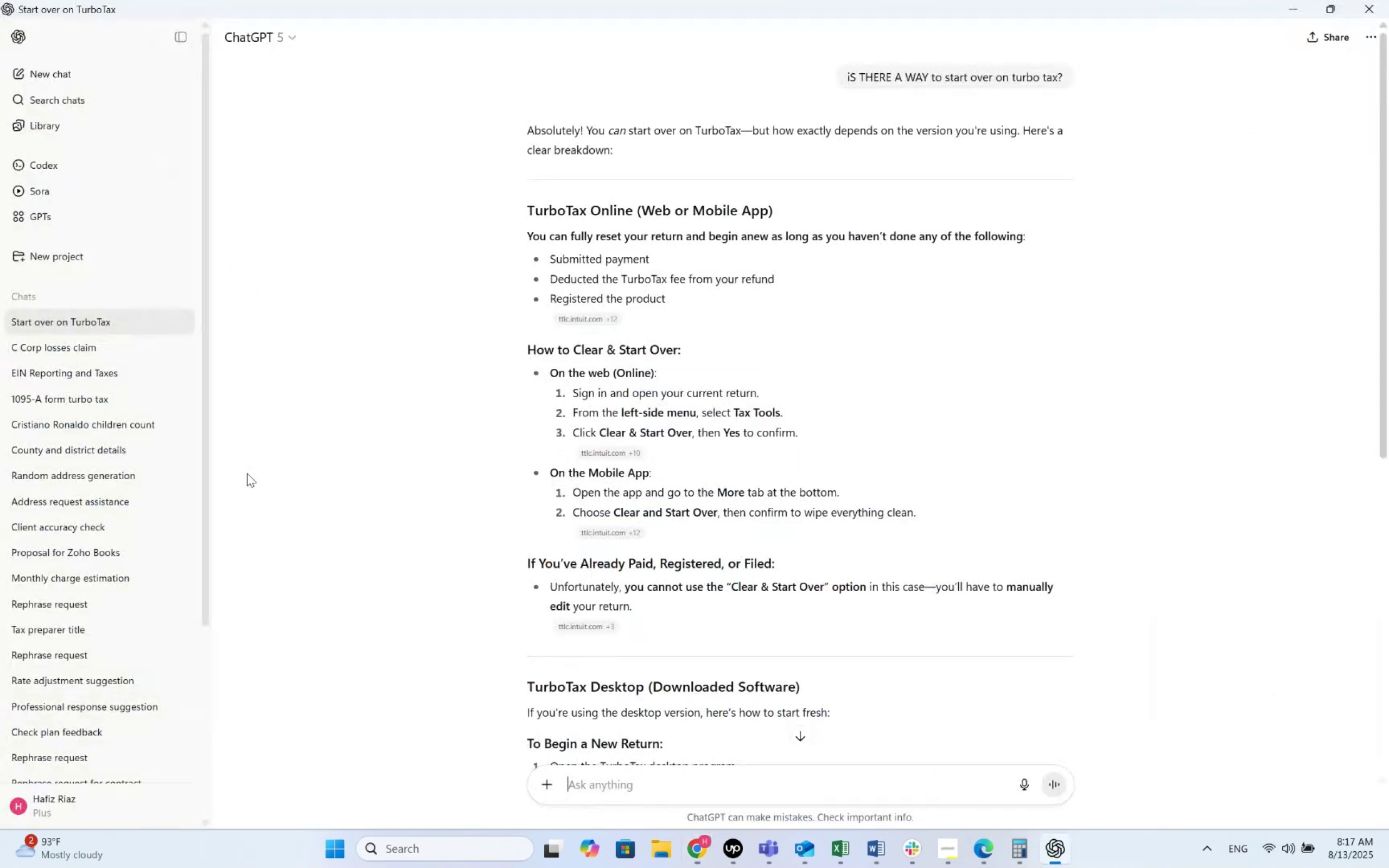 
key(Alt+AltLeft)
 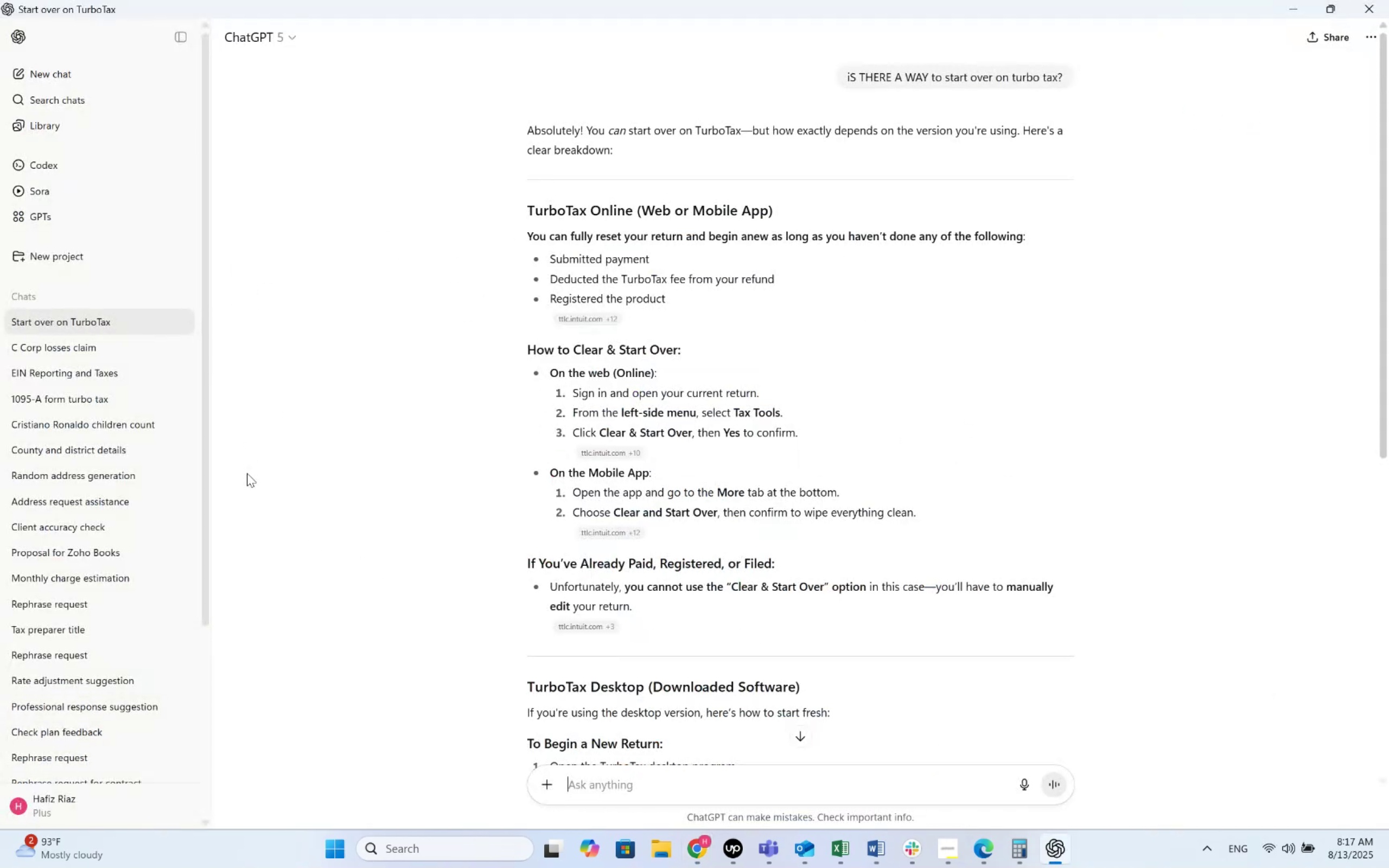 
key(Alt+Tab)
 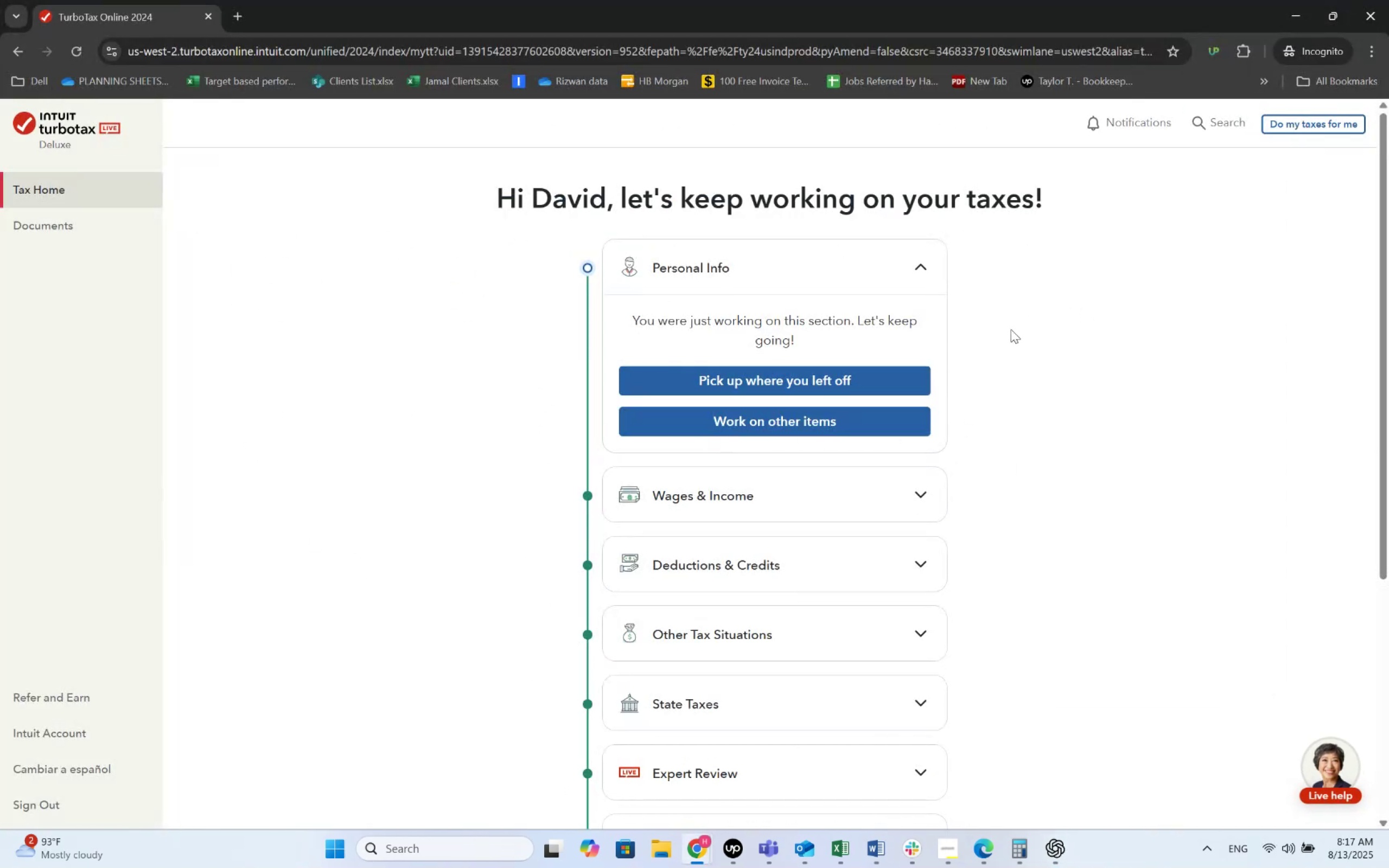 
key(Alt+AltLeft)
 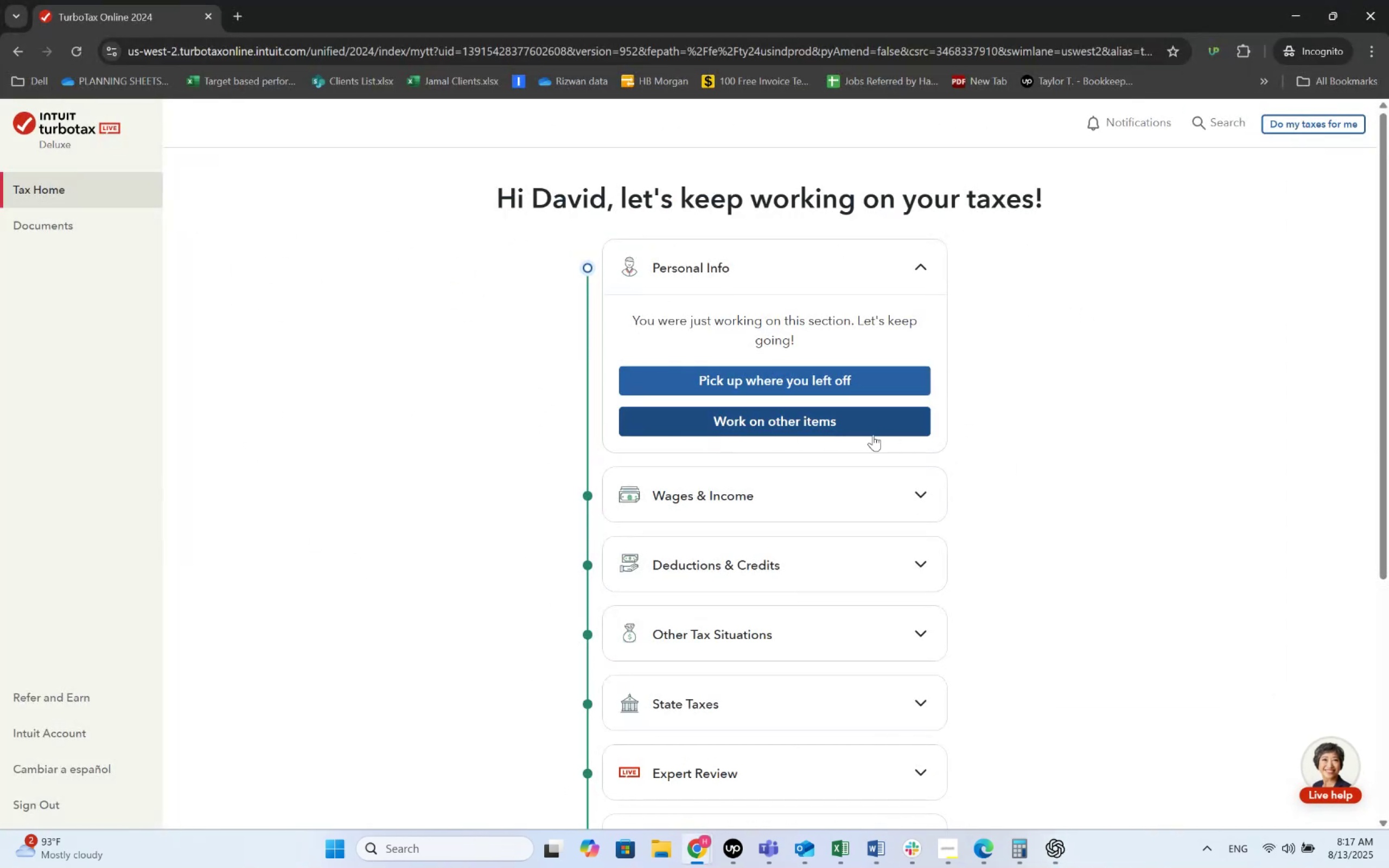 
key(Alt+Tab)
 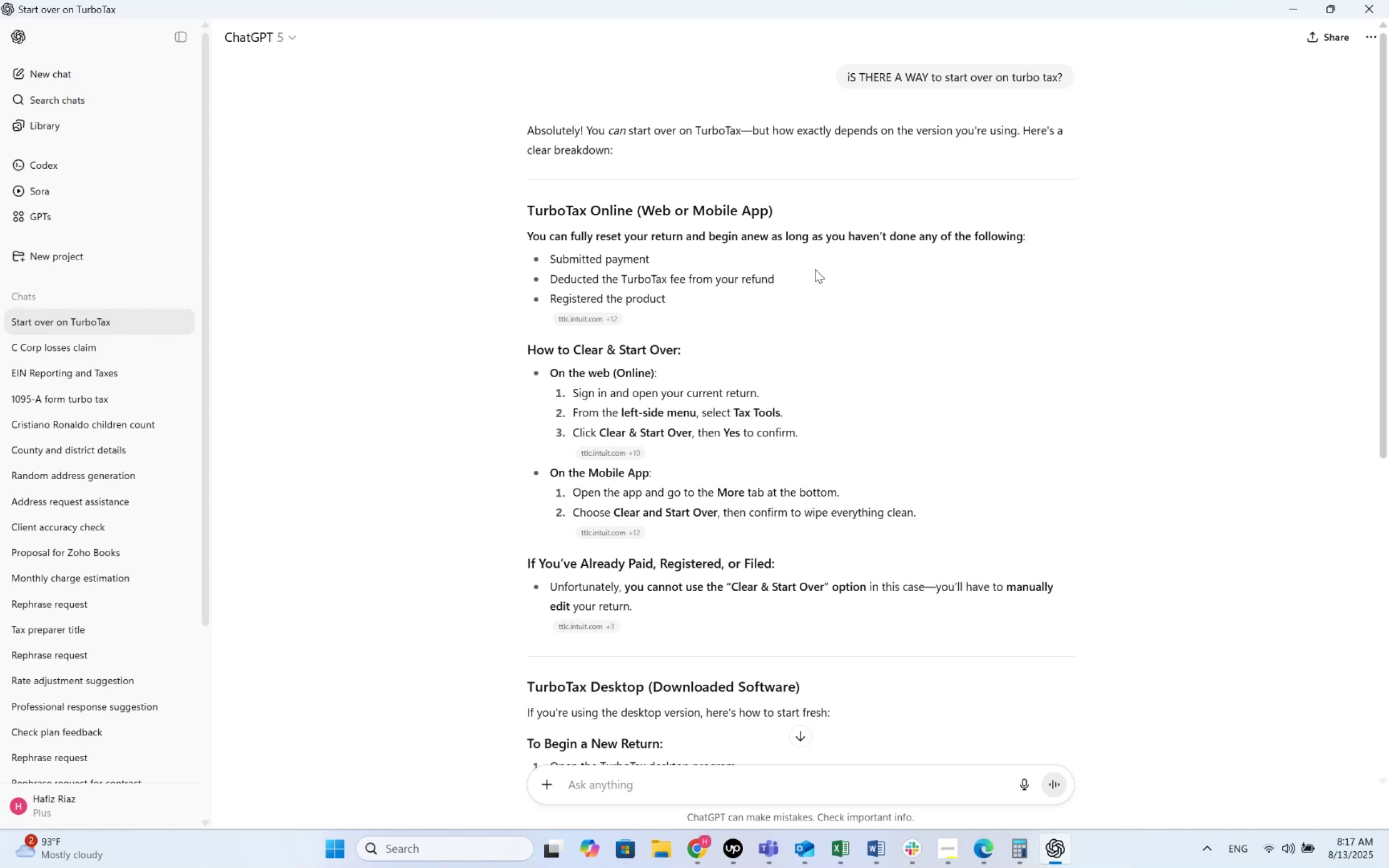 
wait(14.47)
 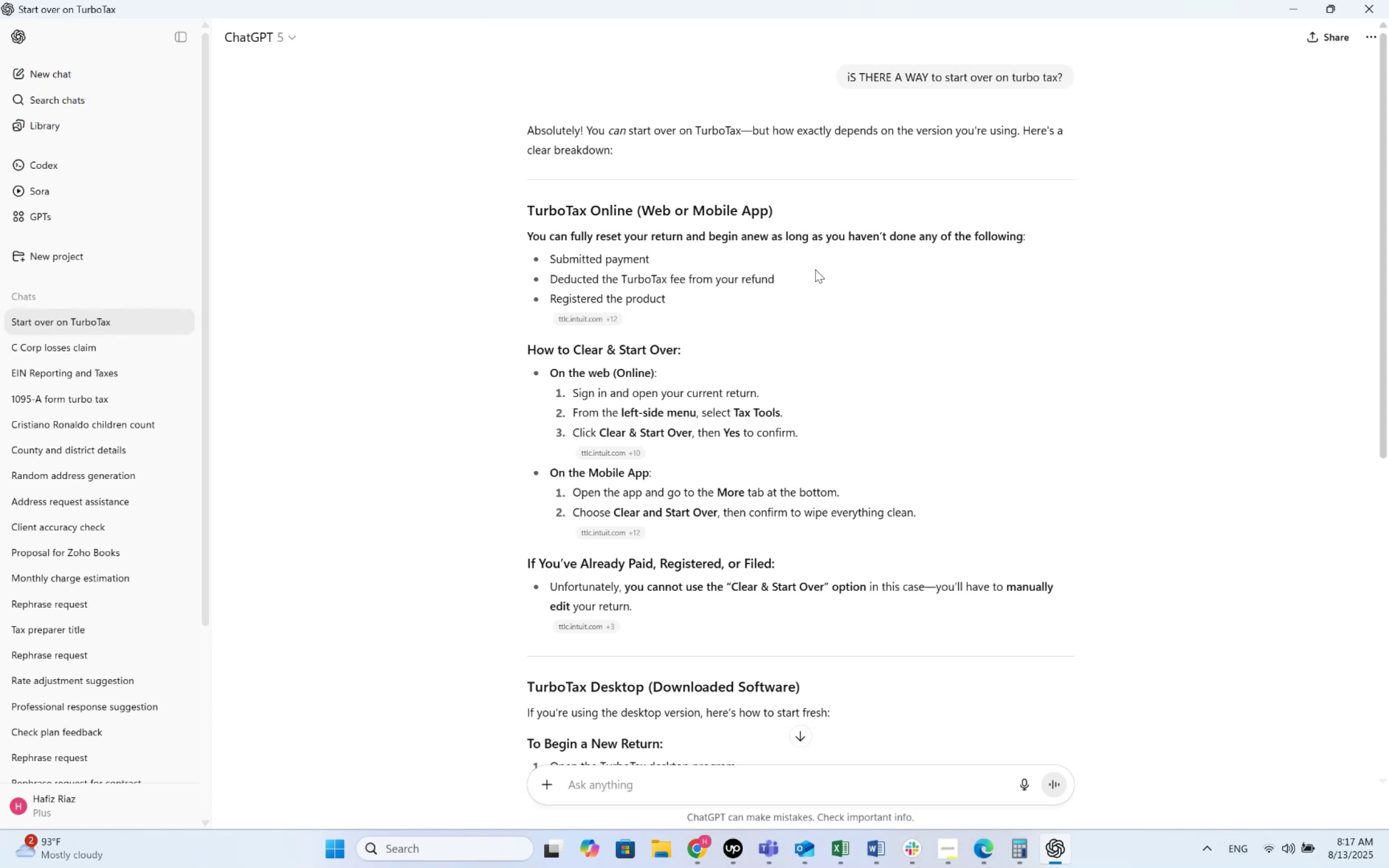 
key(Alt+AltLeft)
 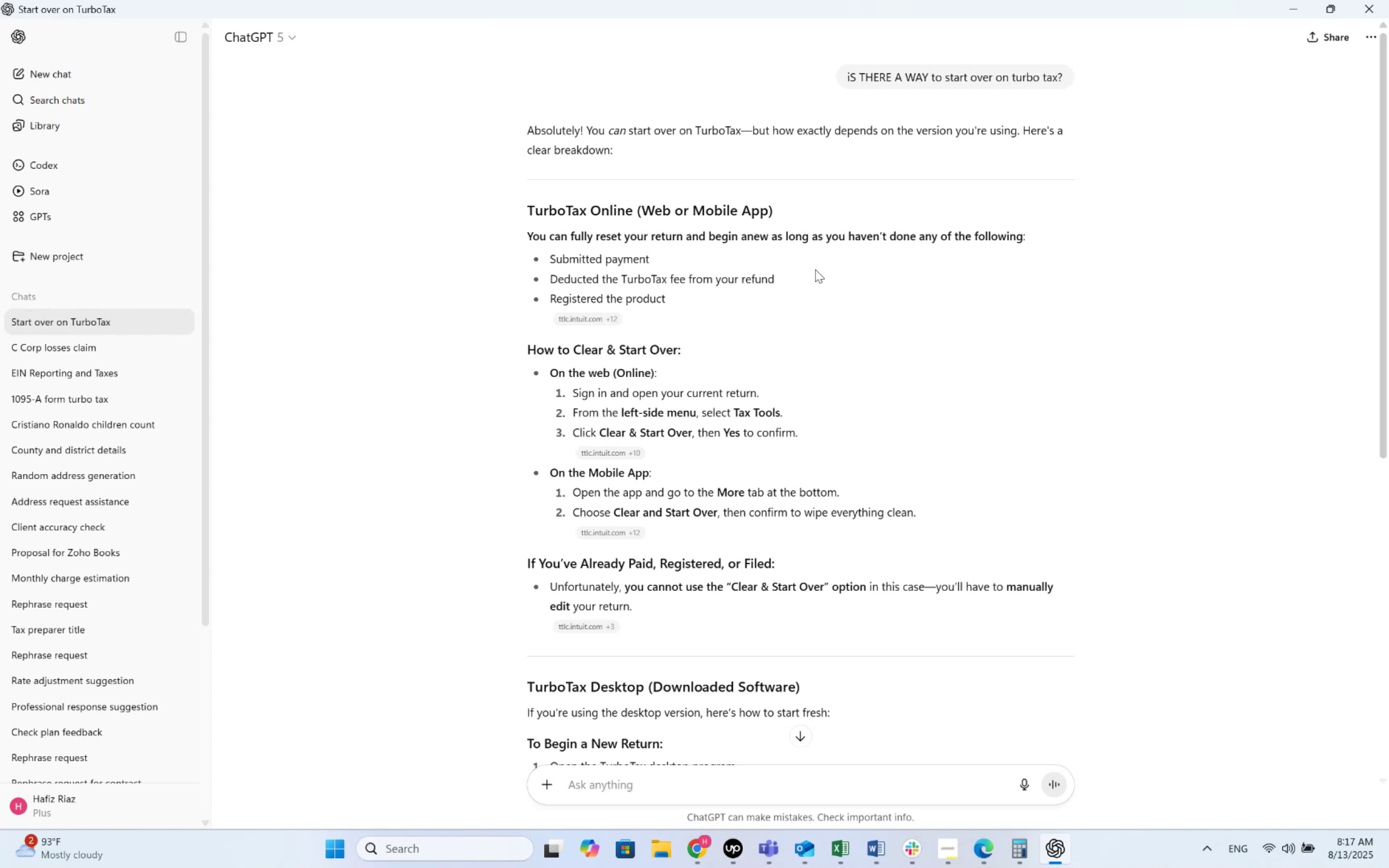 
key(Alt+Tab)
 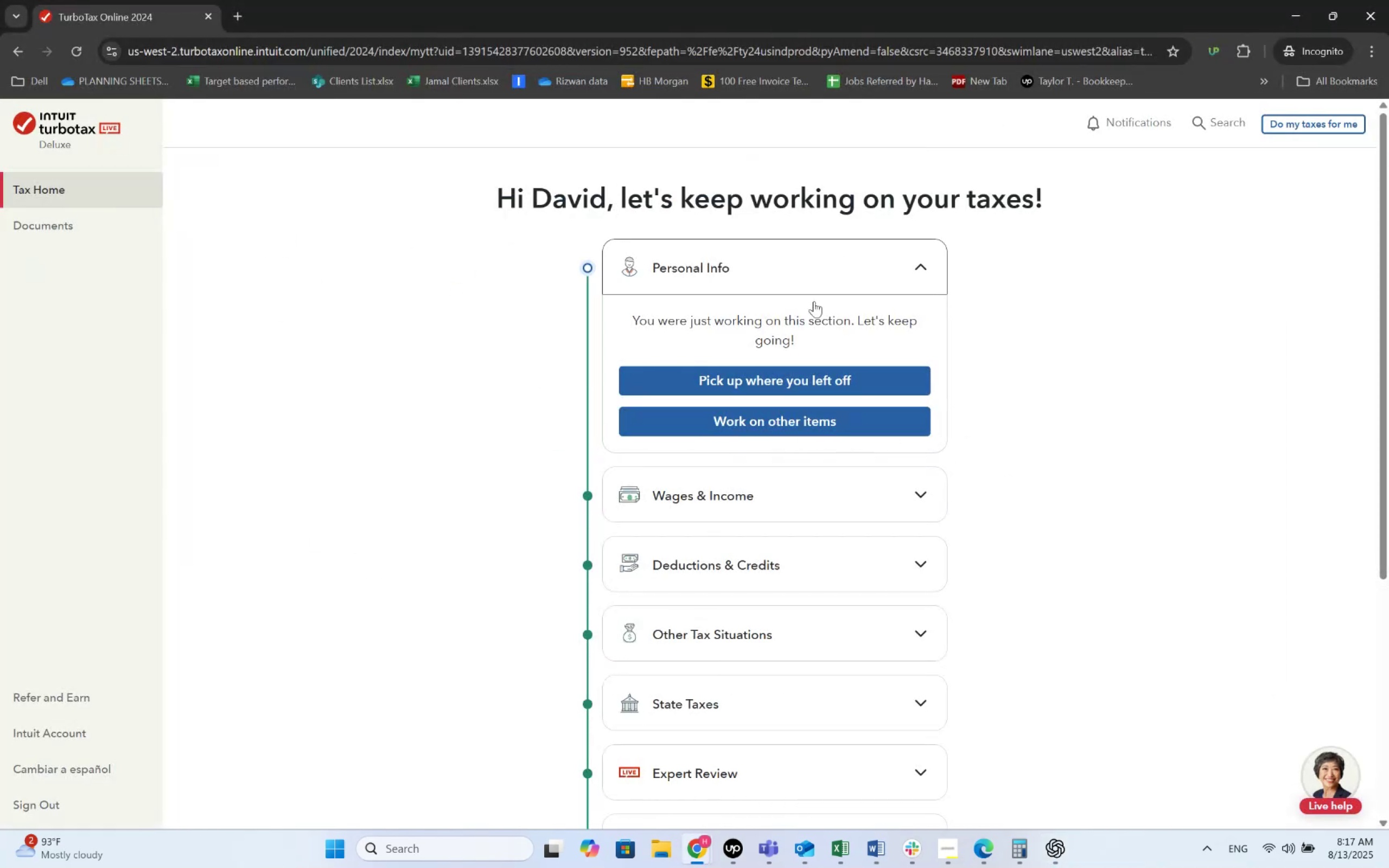 
scroll: coordinate [851, 521], scroll_direction: down, amount: 9.0
 